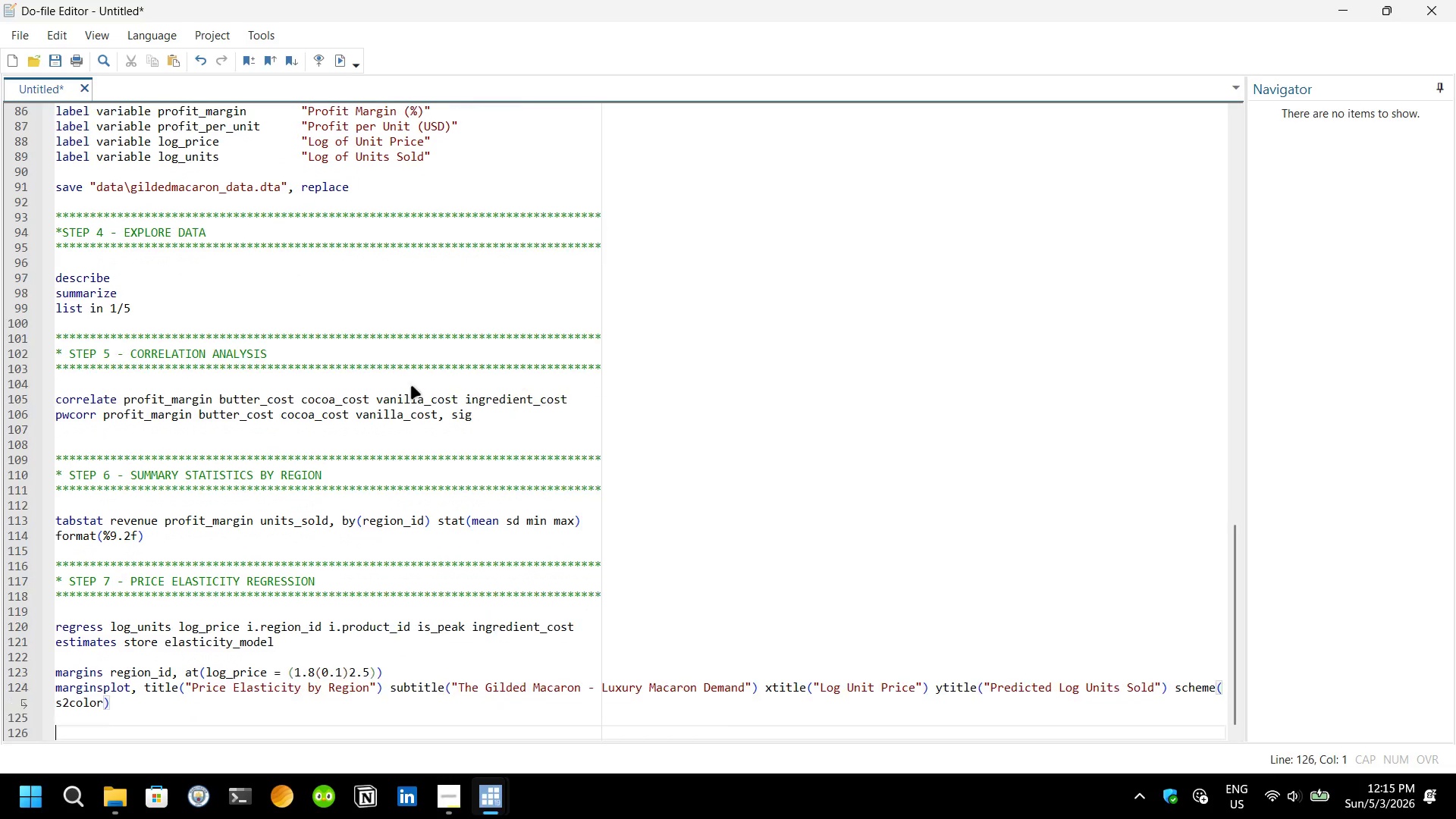 
key(Enter)
 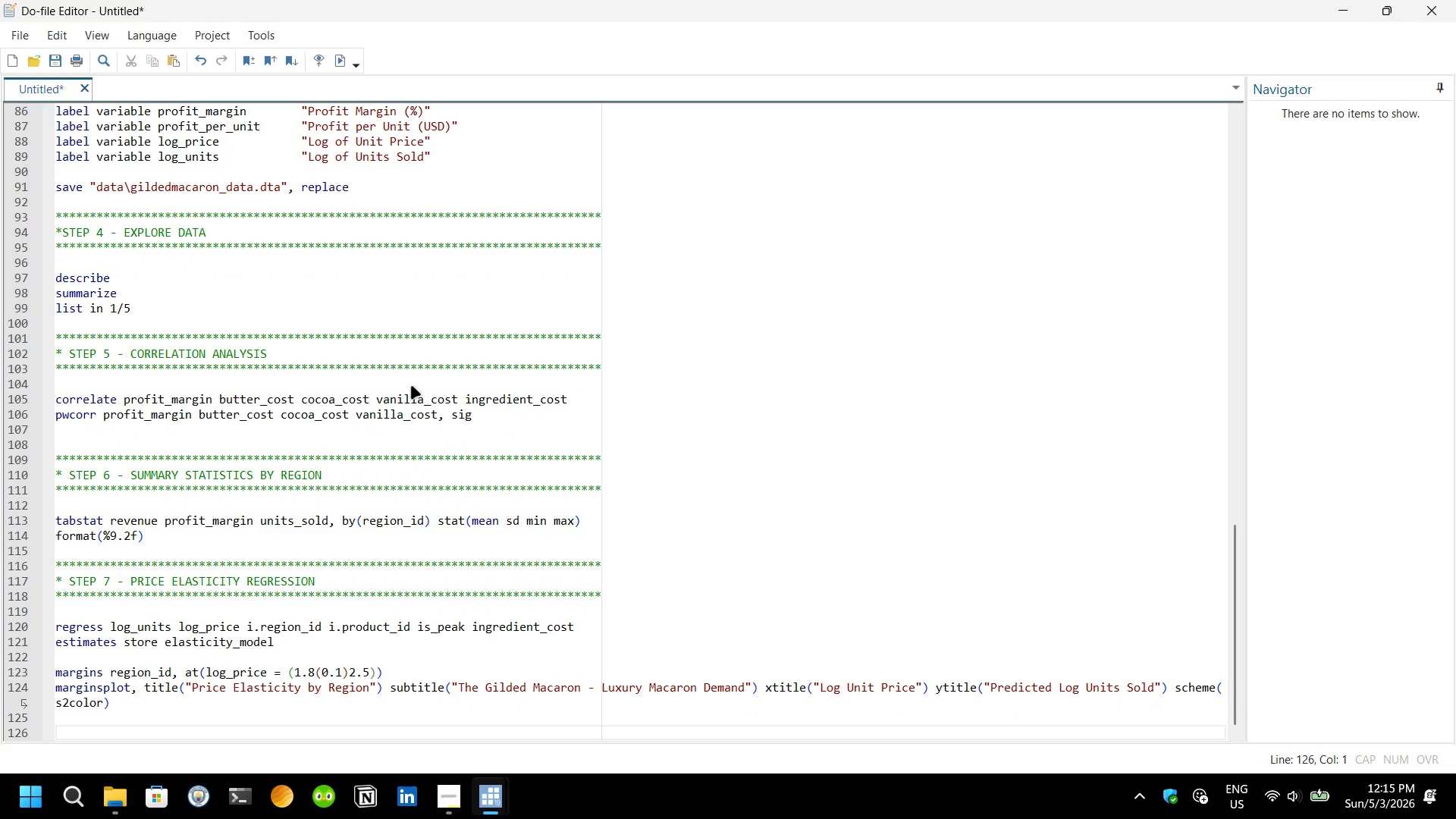 
key(Backspace)
 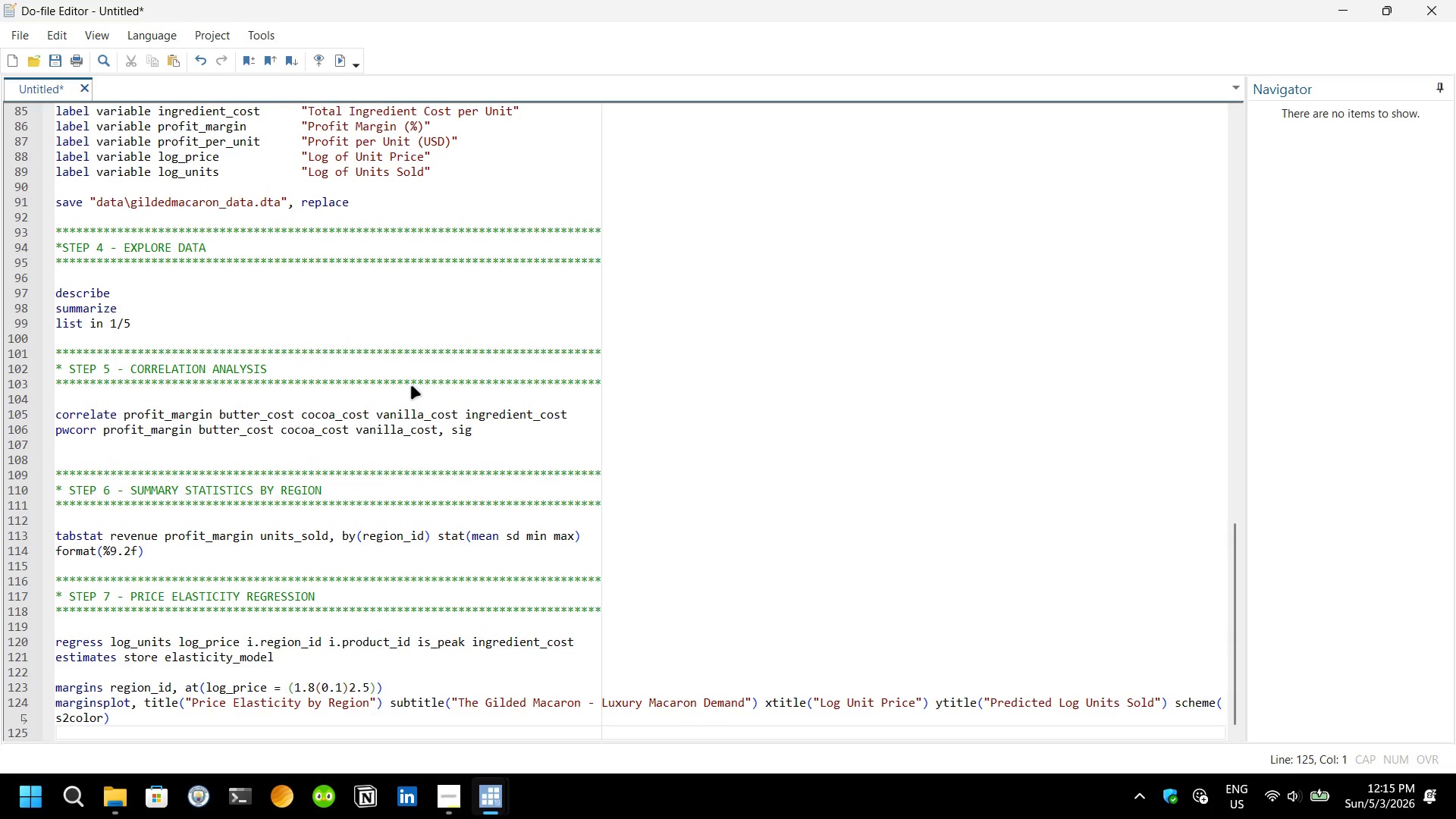 
key(Enter)
 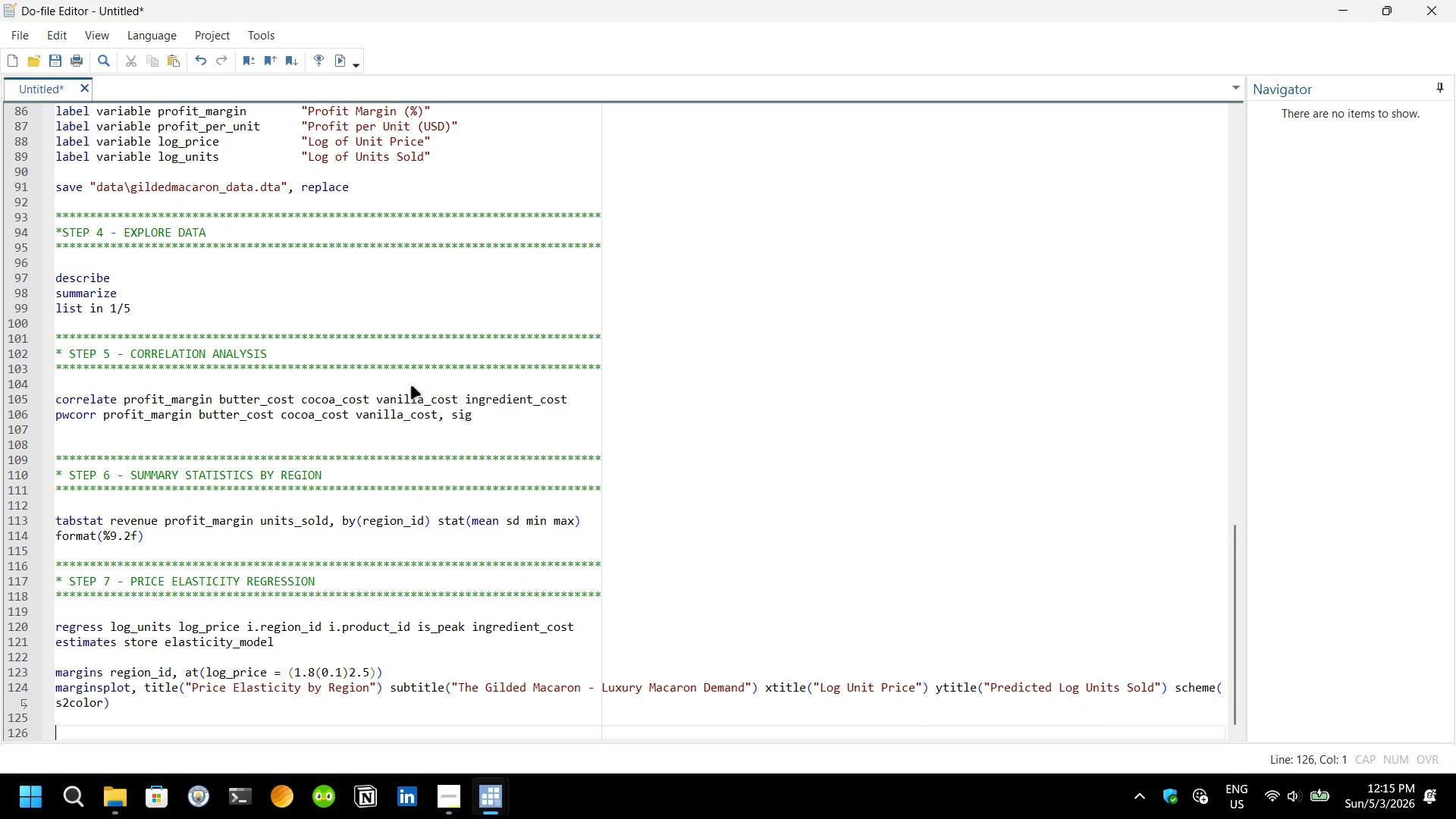 
key(Backspace)
type(graph )
key(Backspace)
key(Backspace)
key(Backspace)
key(Backspace)
key(Backspace)
key(Backspace)
 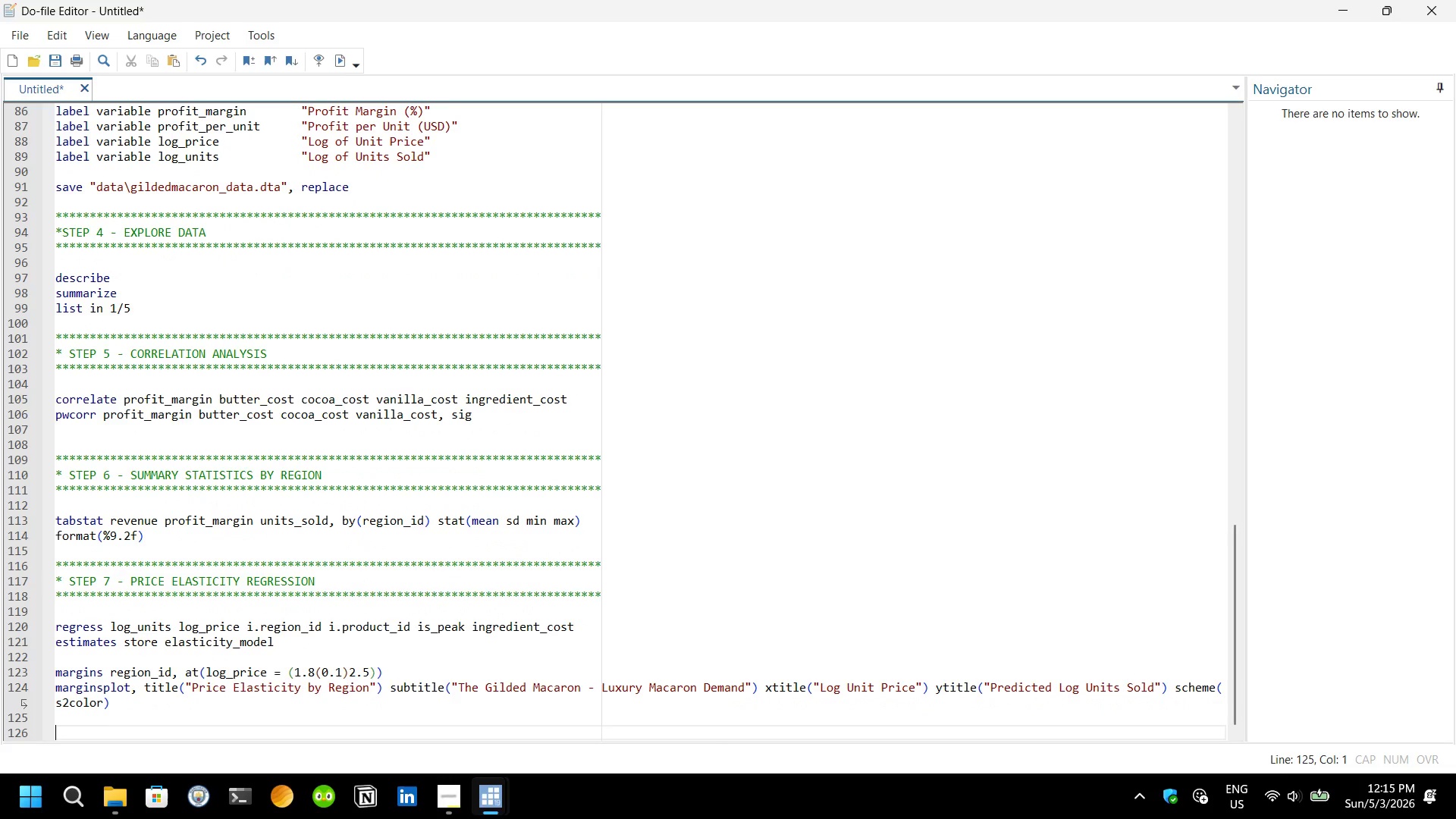 
key(Enter)
 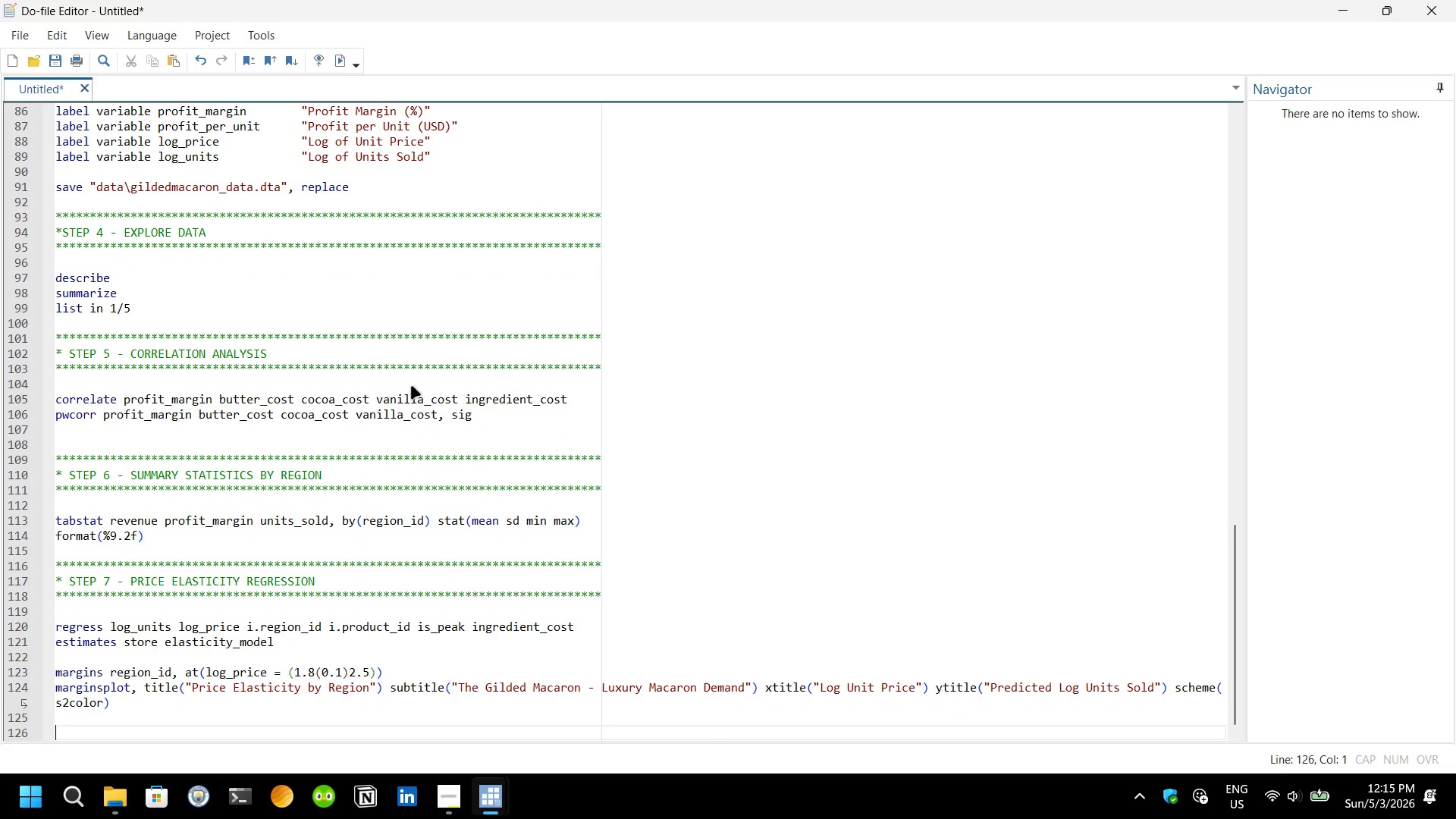 
type(graph export "otup)
key(Backspace)
key(Backspace)
key(Backspace)
type(utput\graph1-elasticity.png)
 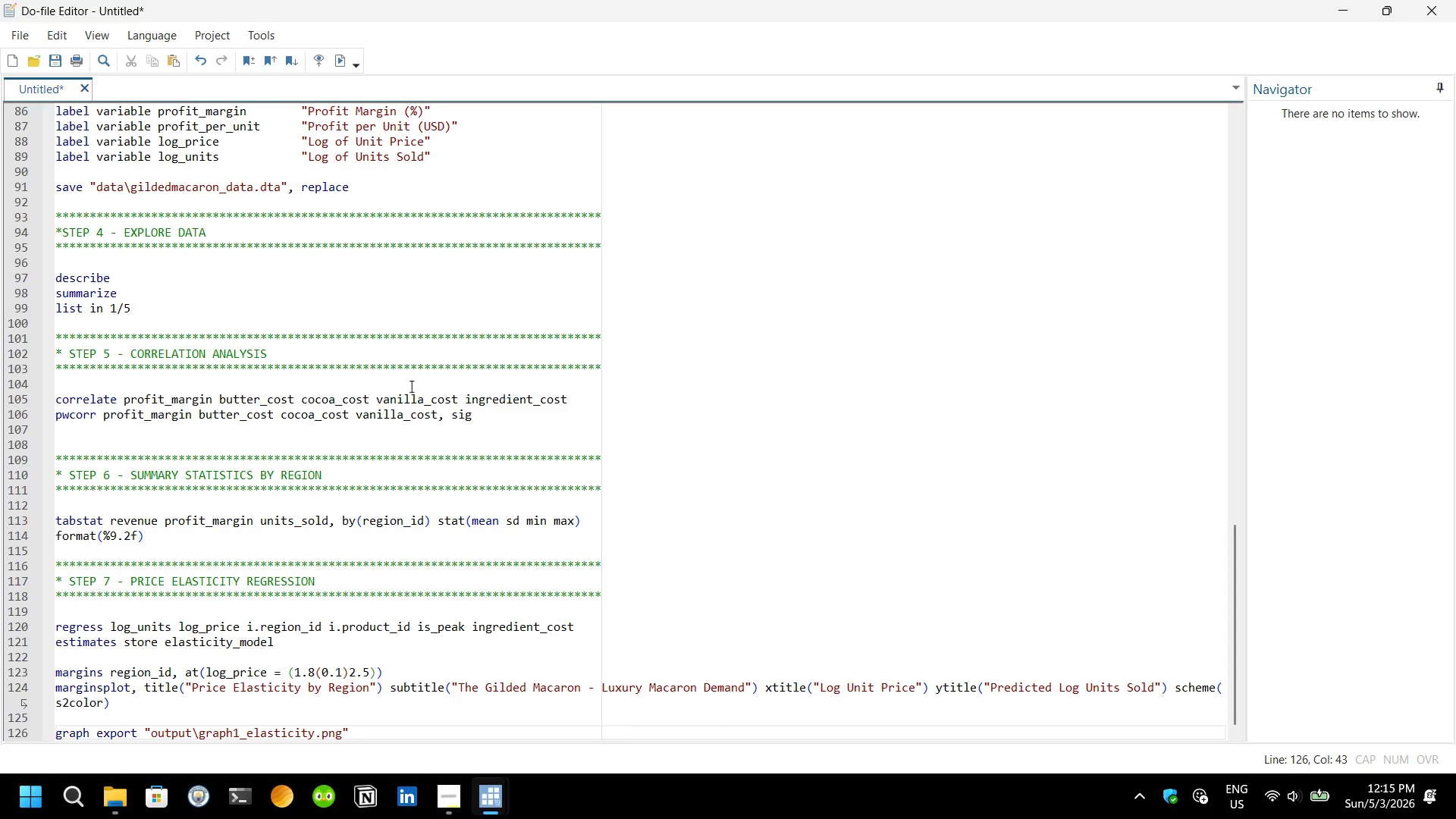 
key(ArrowRight)
 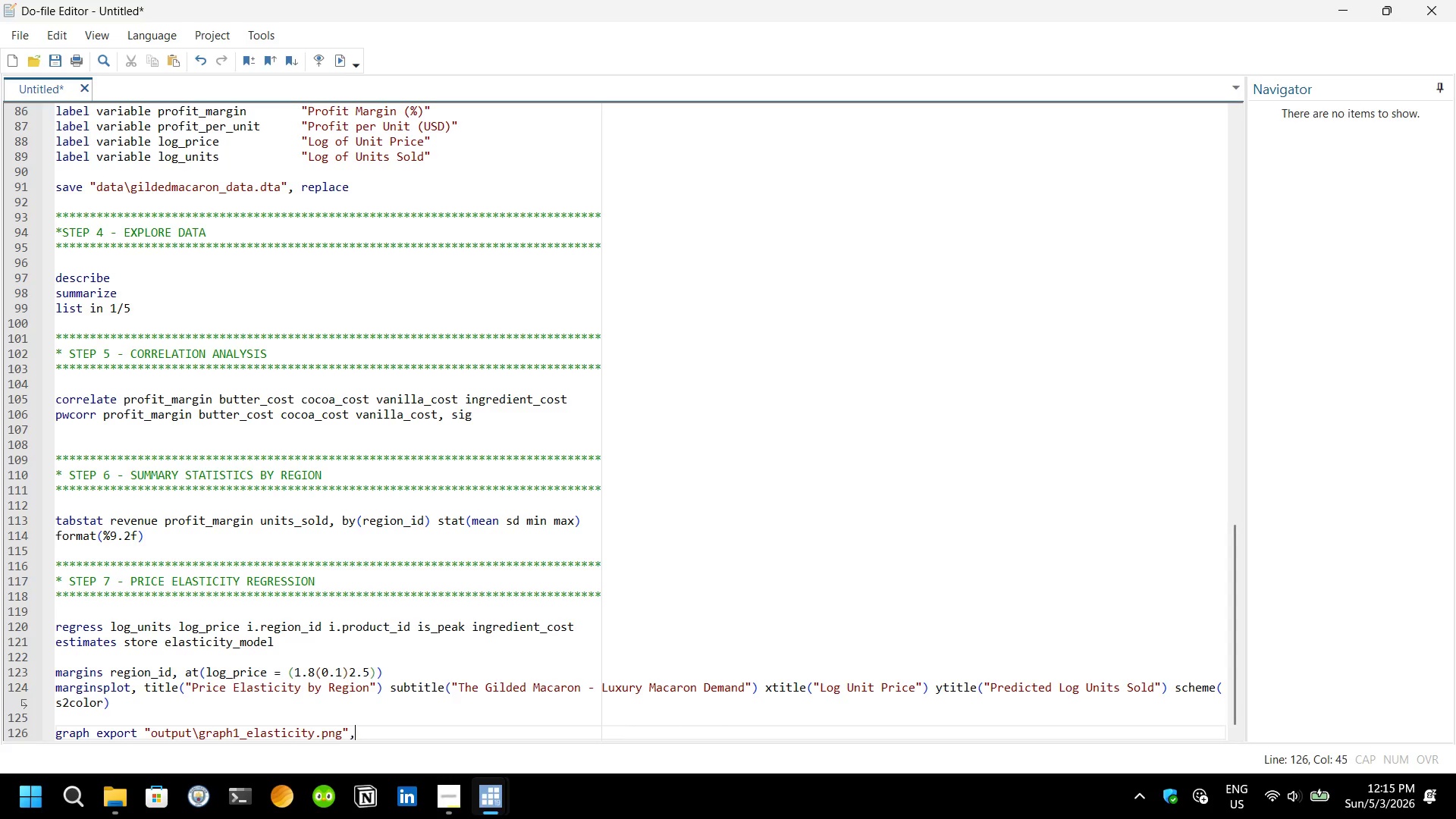 
type(, replace width(2400)
 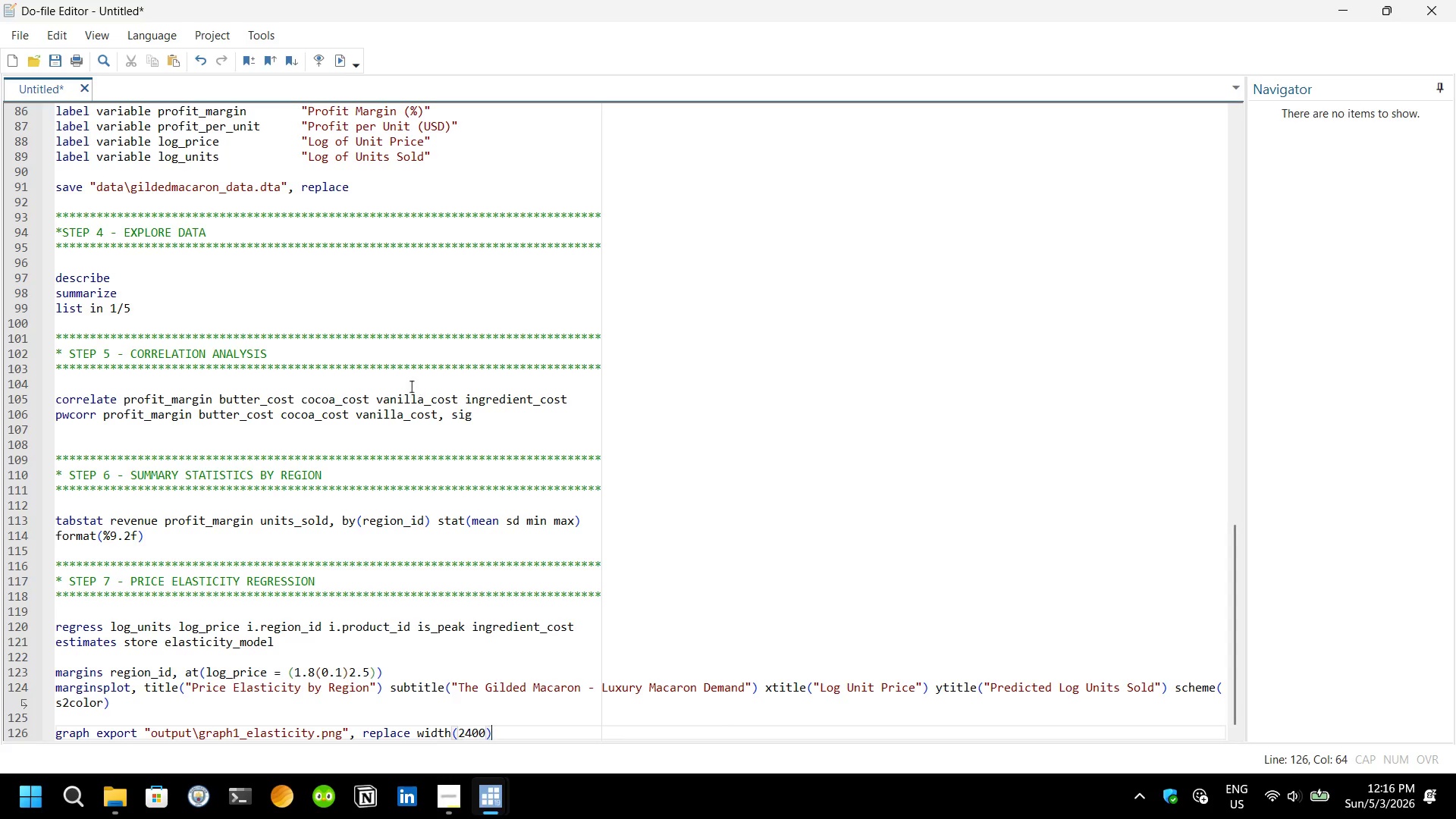 
key(ArrowRight)
 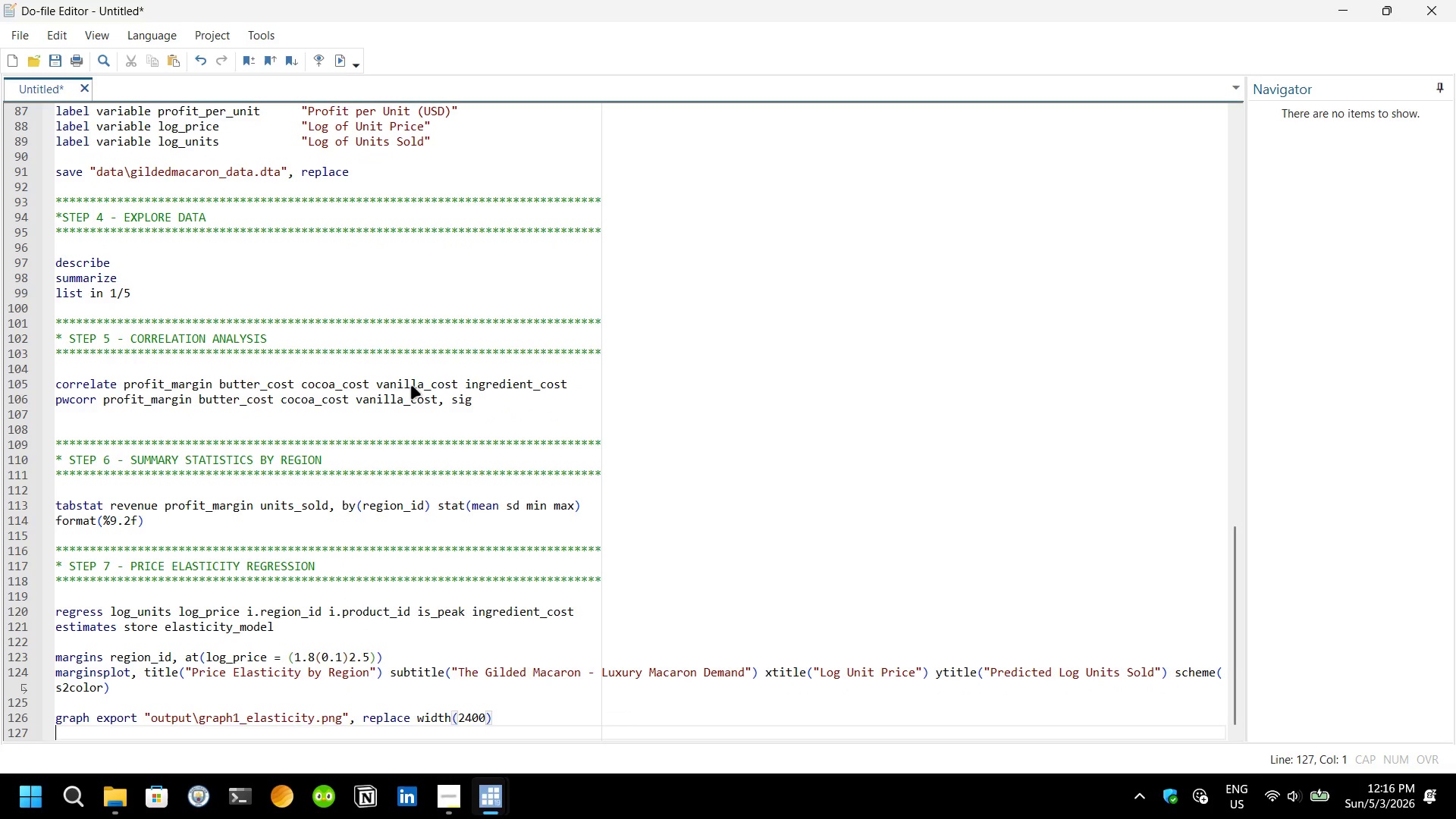 
key(Enter)
 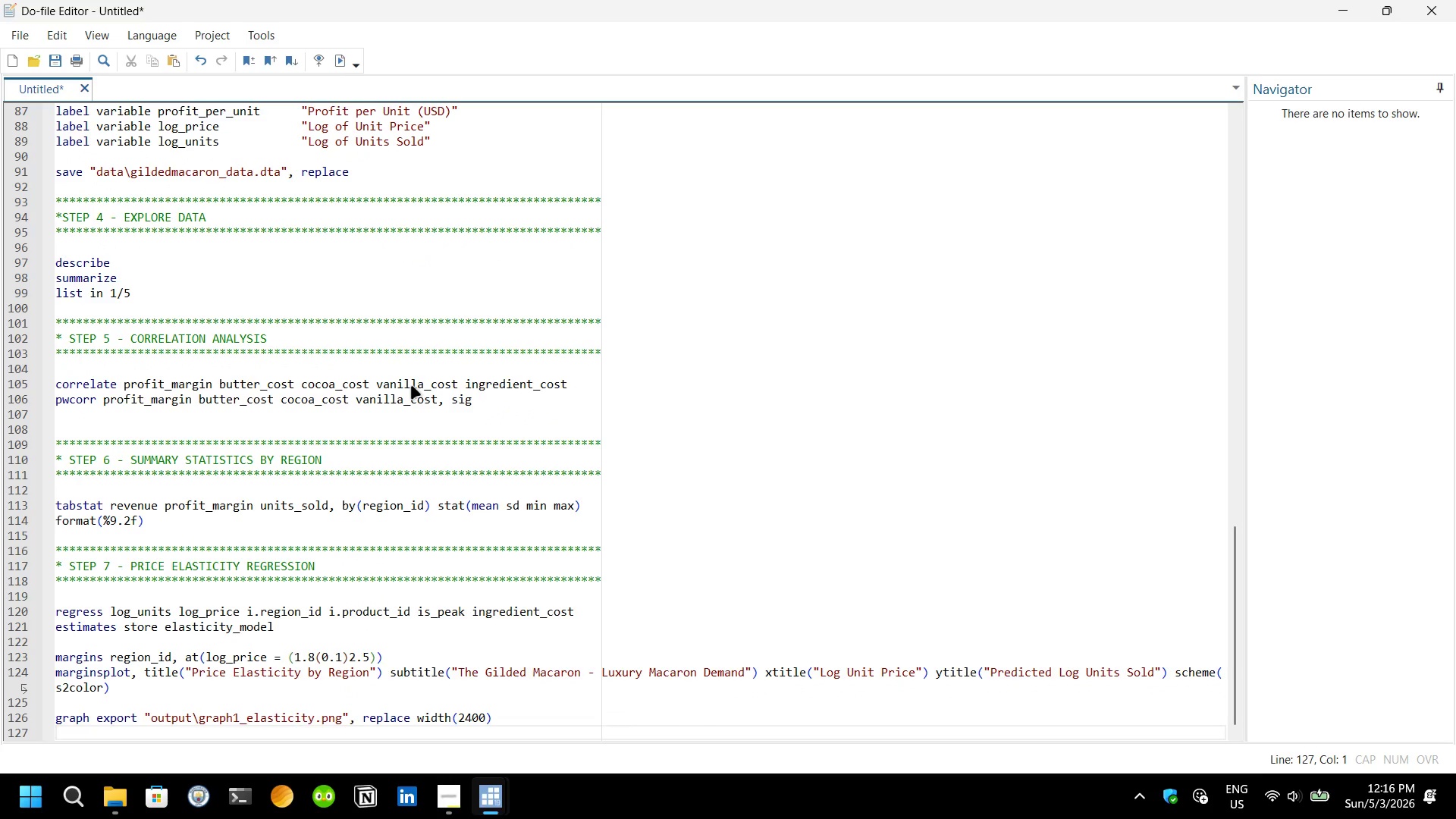 
key(Enter)
 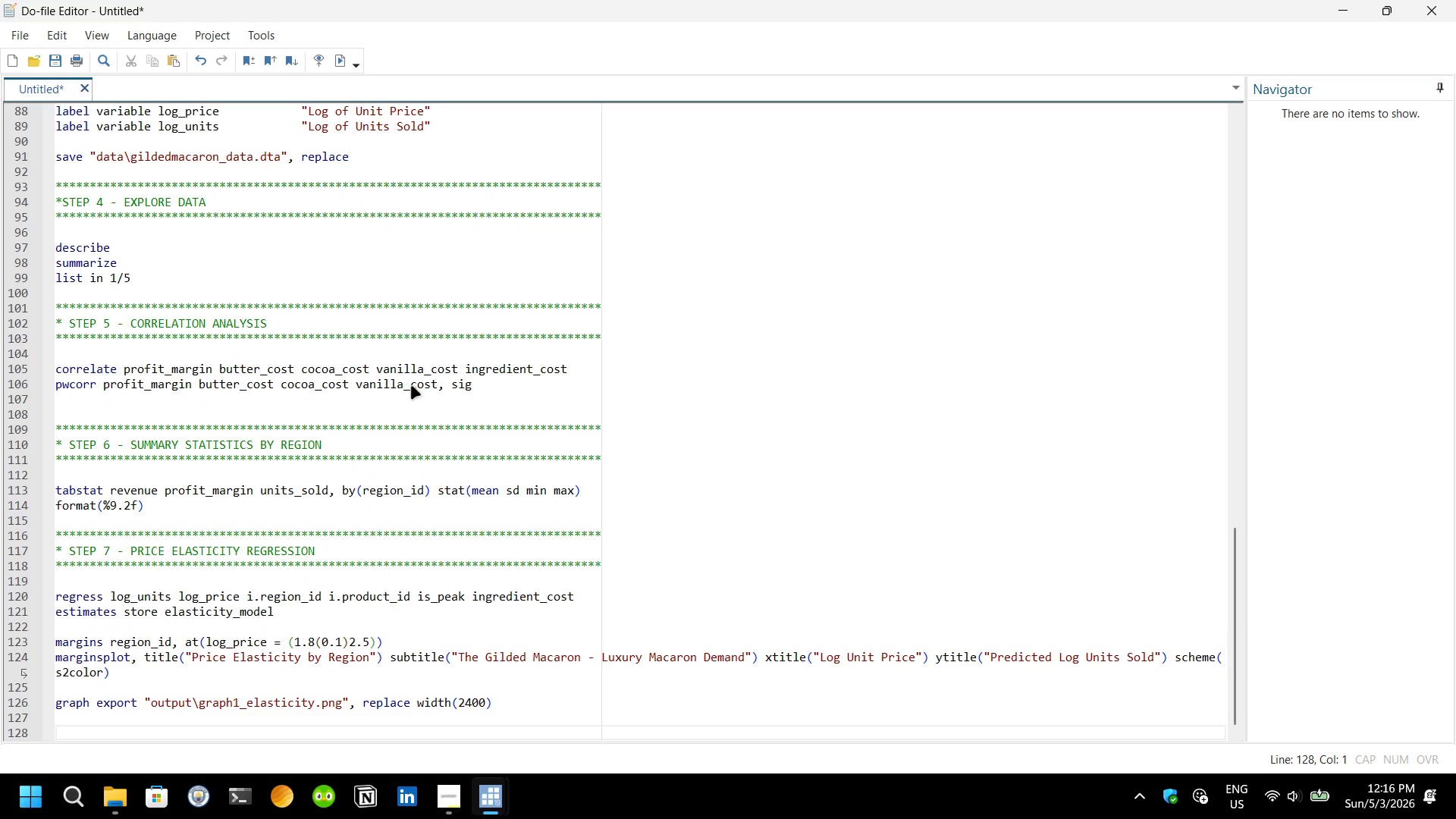 
hold_key(key=8, duration=1.53)
 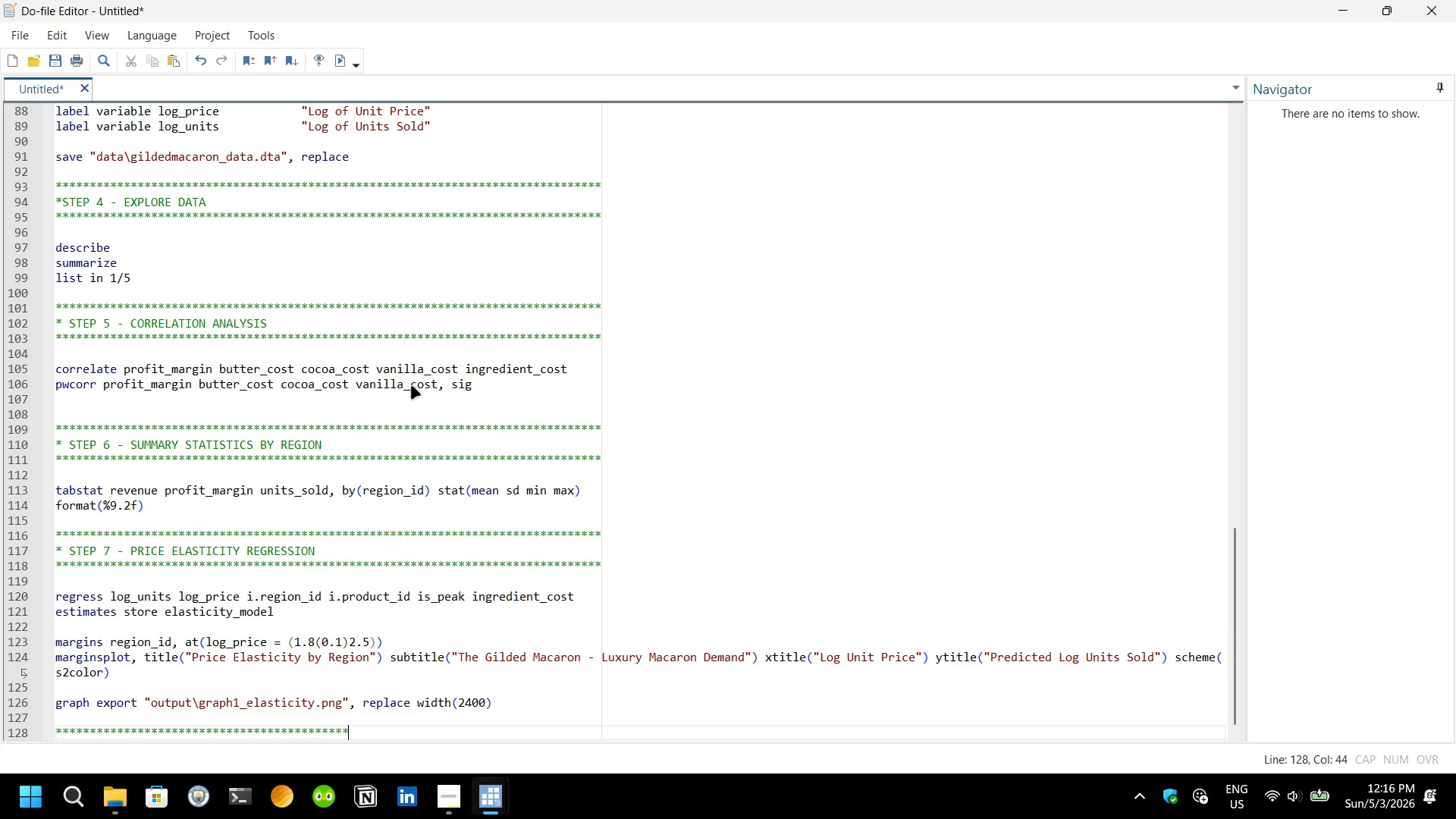 
hold_key(key=8, duration=1.5)
 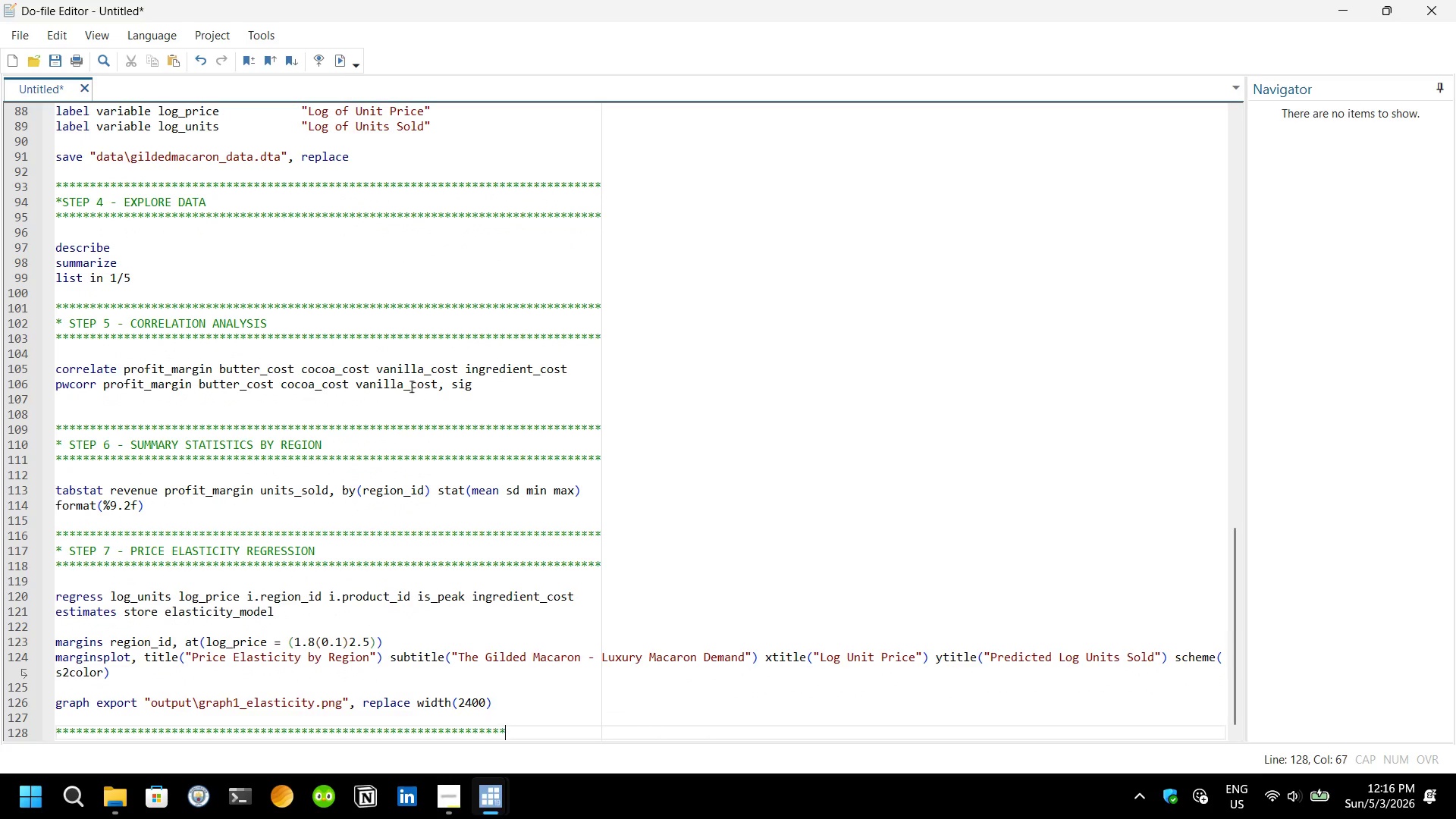 
type(****************)
 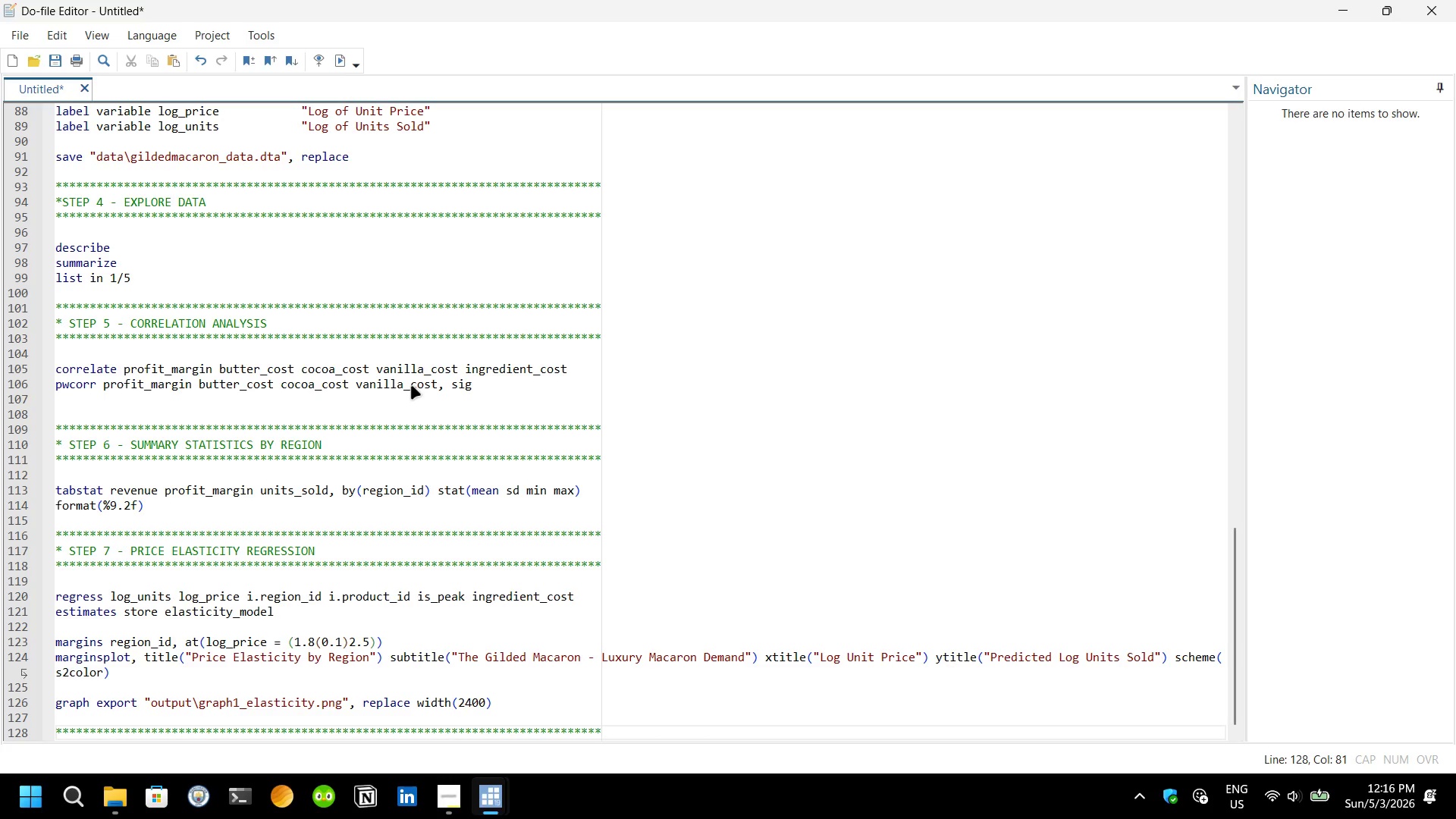 
key(Enter)
 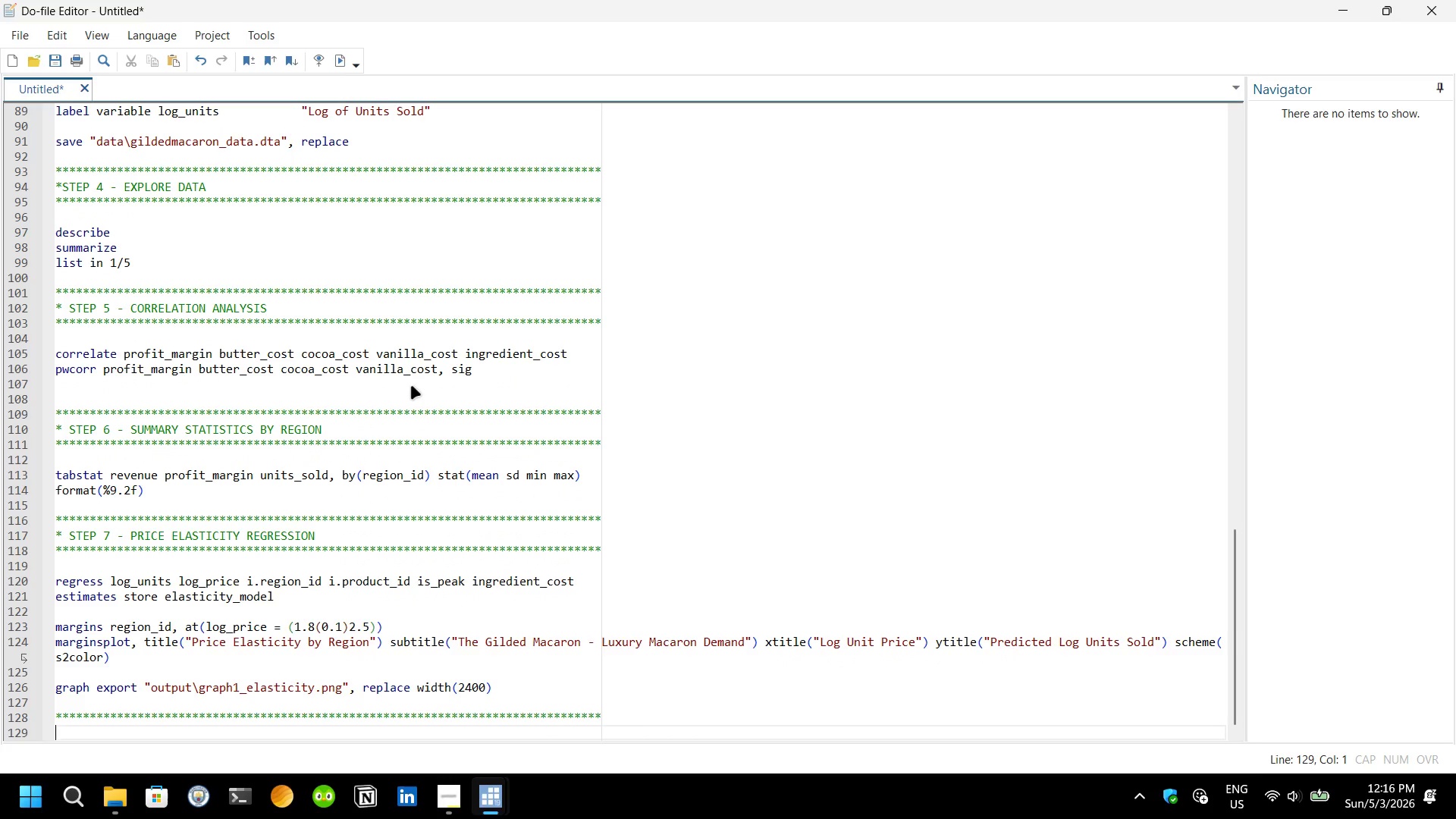 
type(* STEP 8 - REGIONAL PERFORMANCE TABLE)
 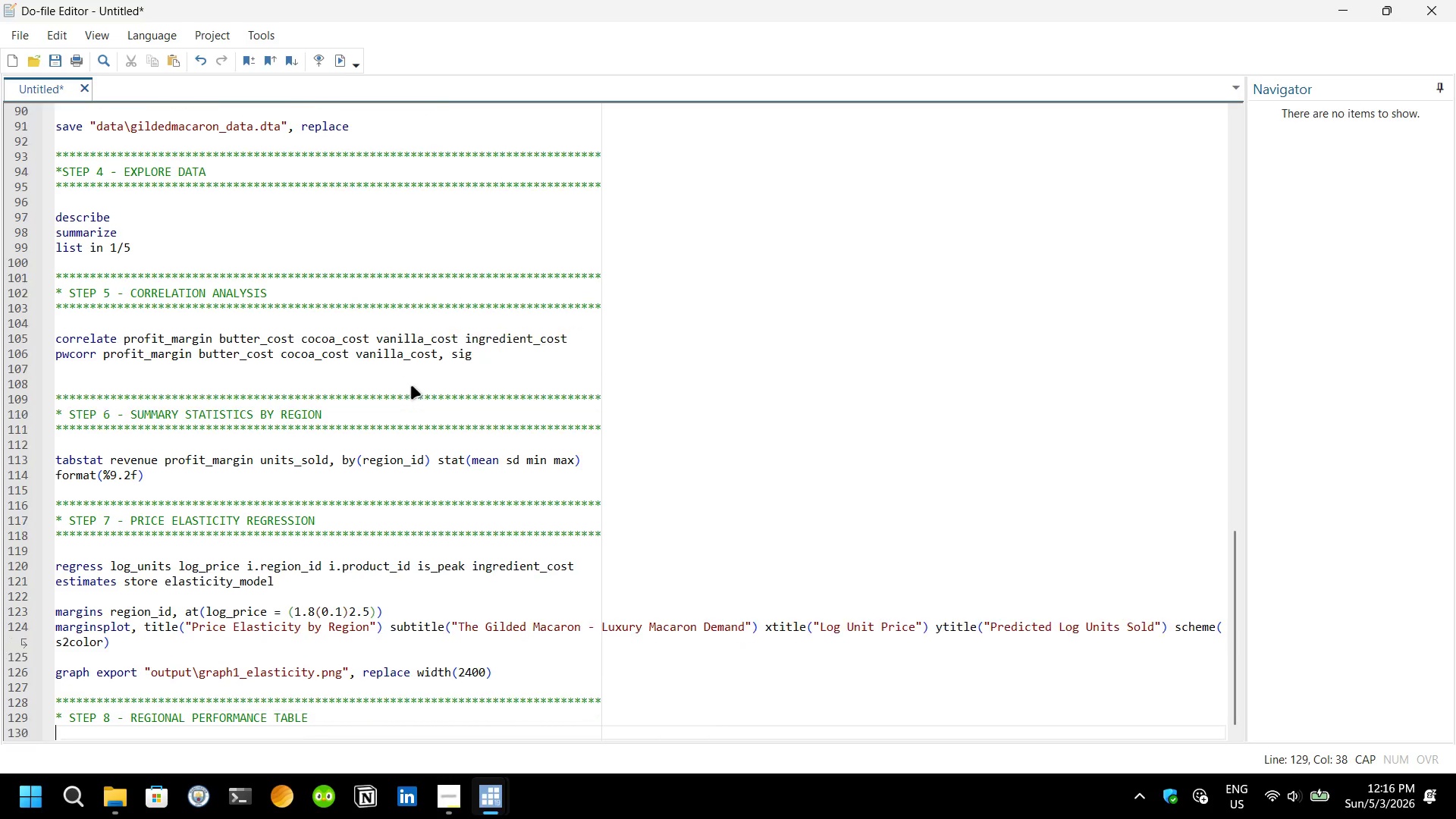 
key(Enter)
 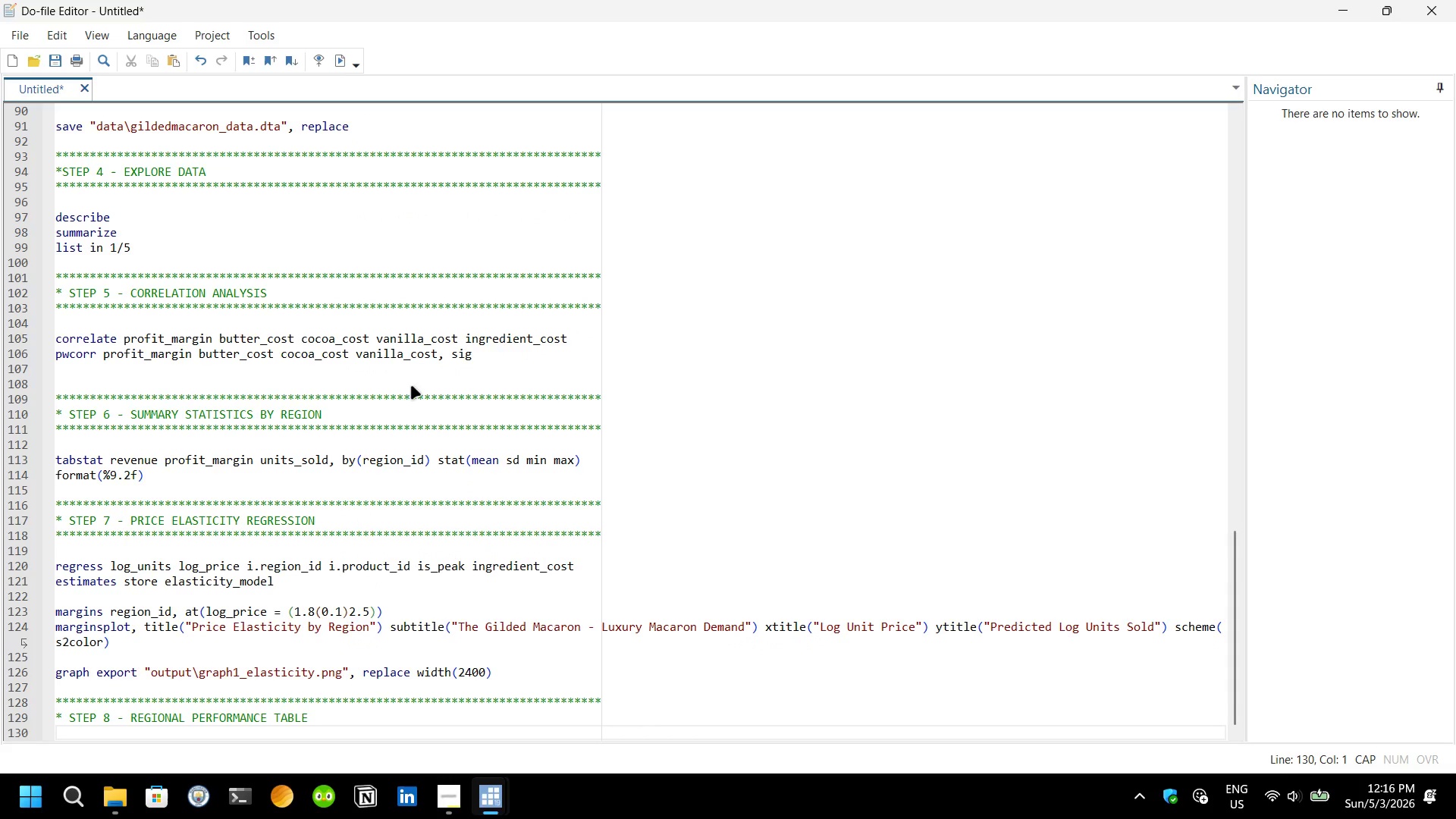 
hold_key(key=8, duration=1.53)
 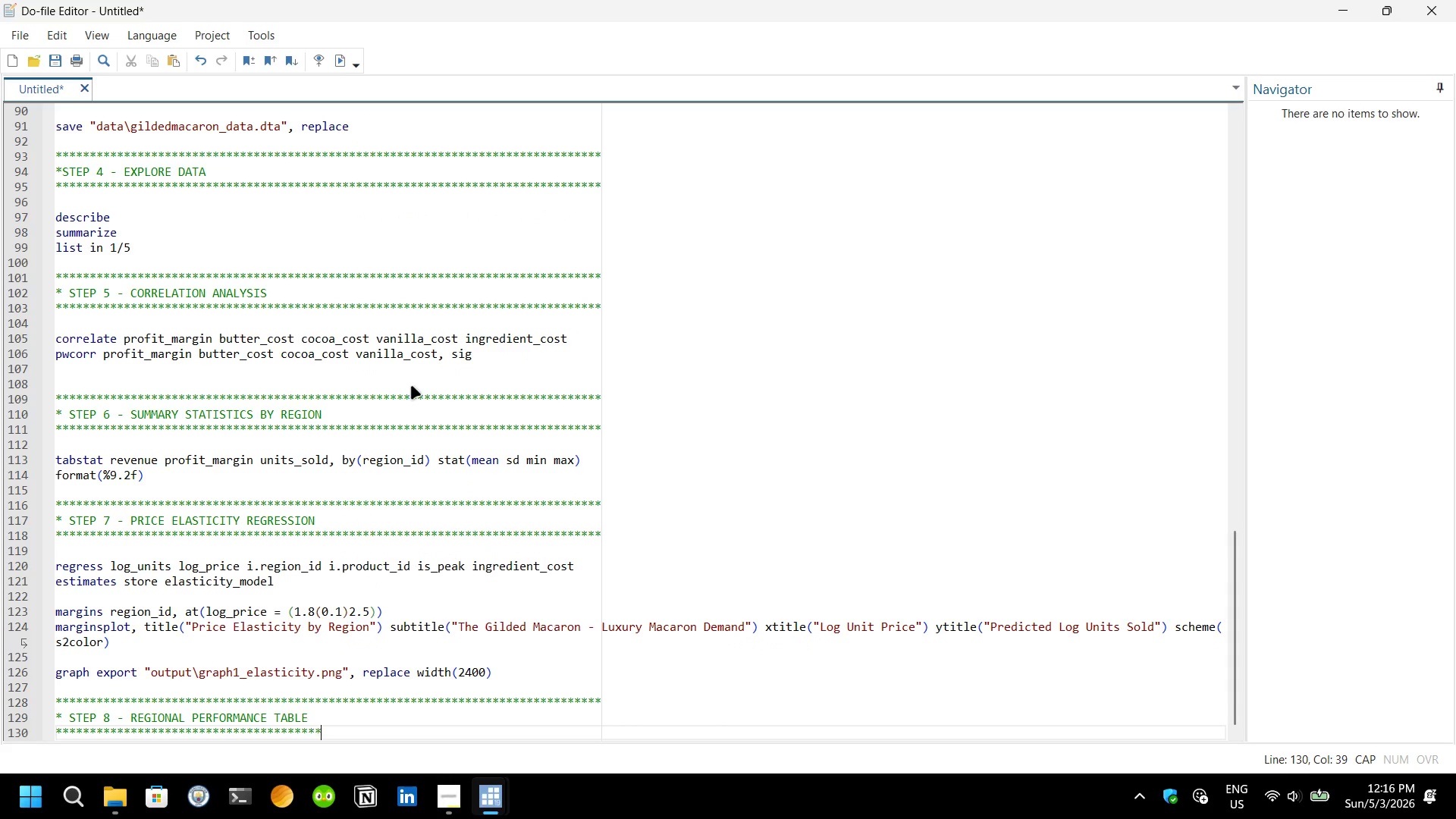 
hold_key(key=8, duration=1.5)
 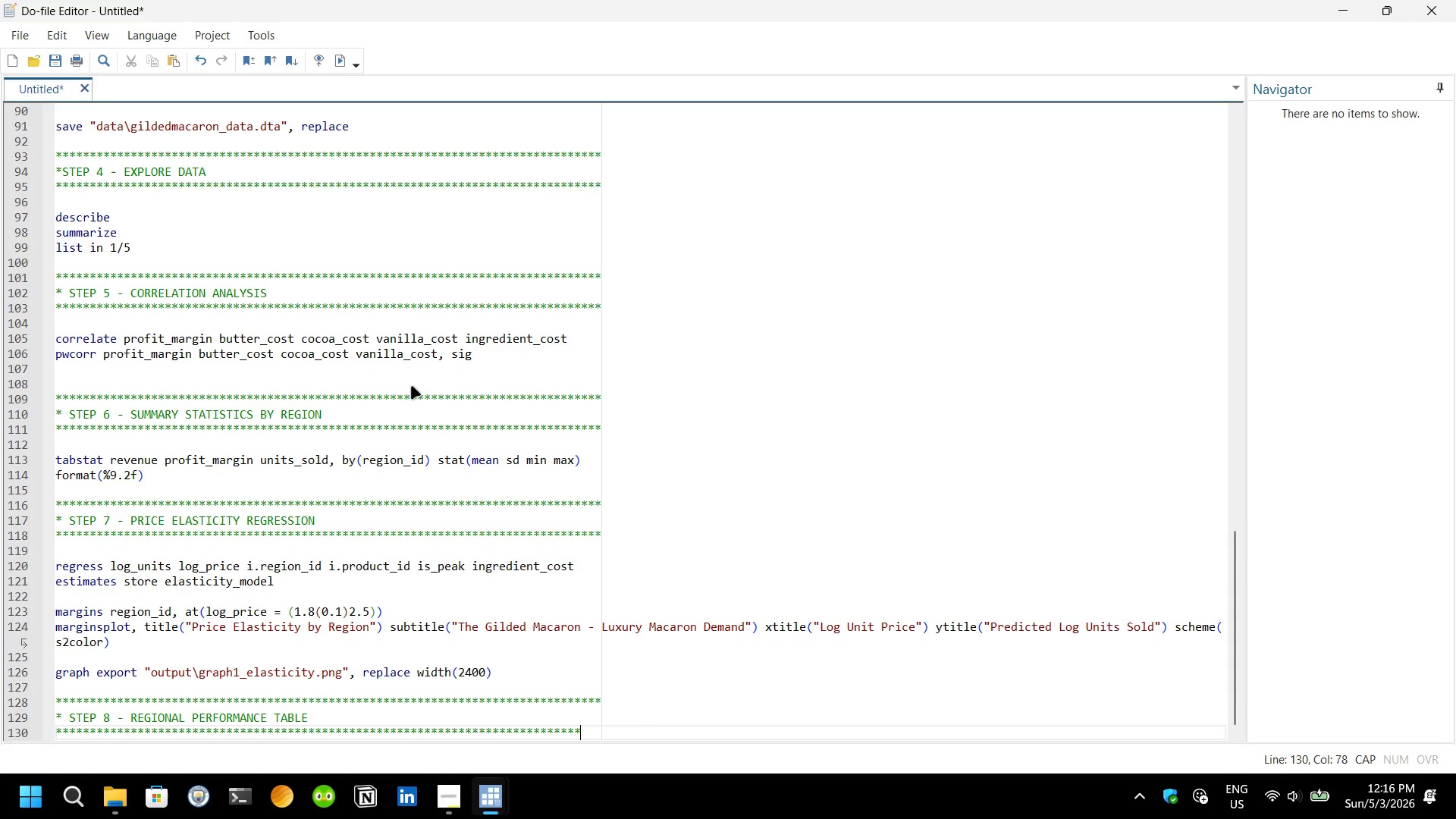 
hold_key(key=8, duration=0.55)
 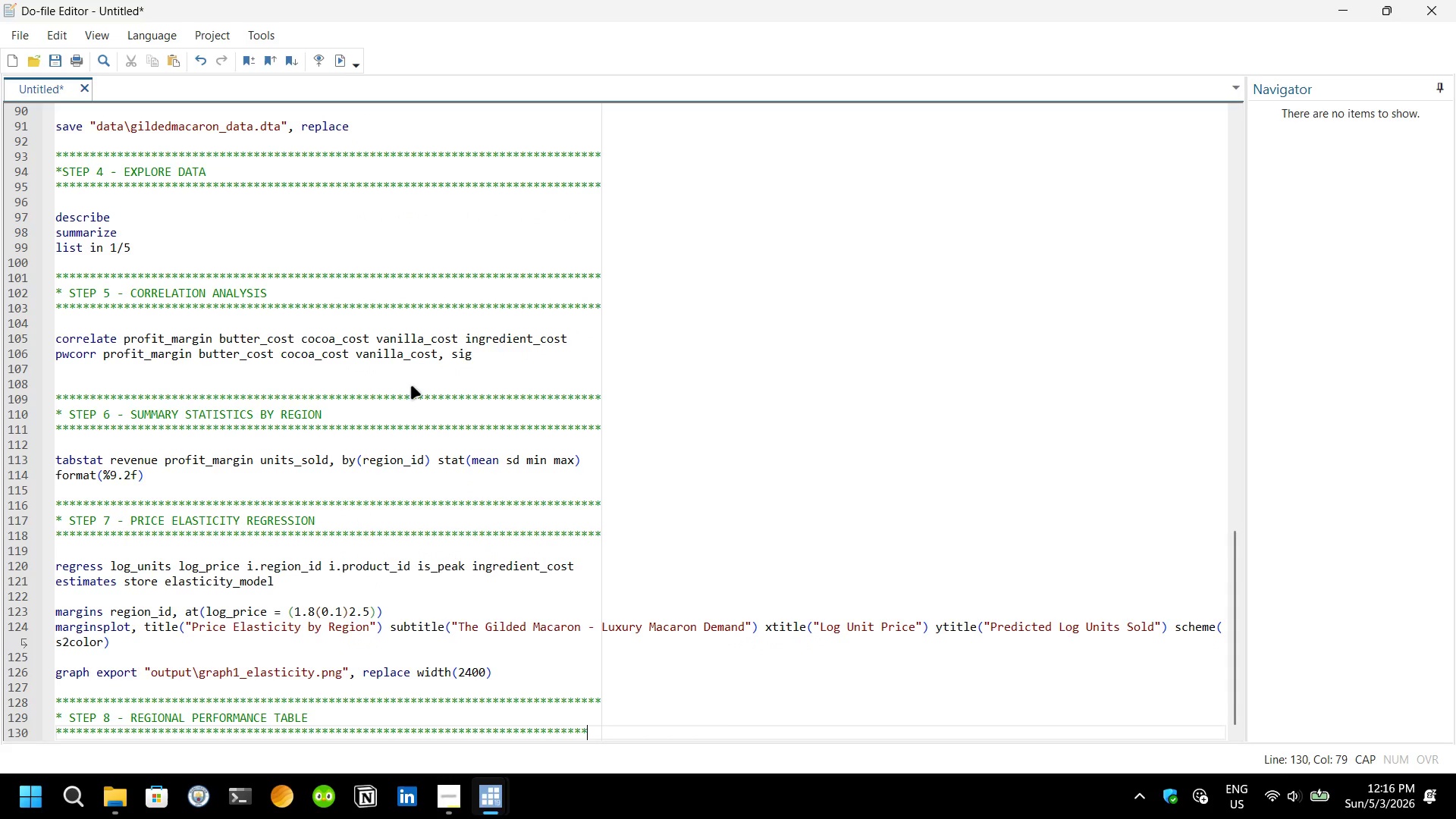 
type(***)
 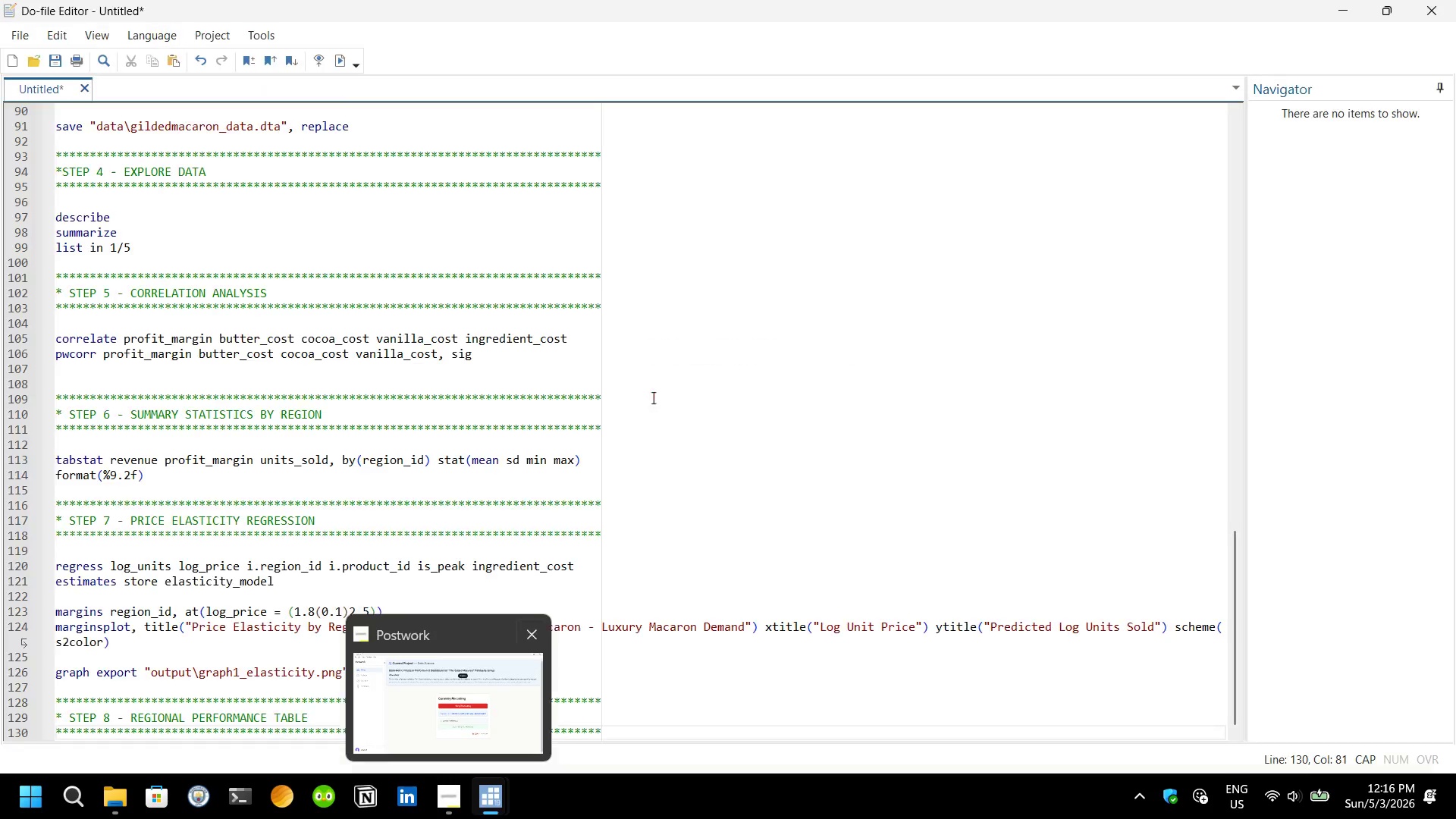 
wait(7.89)
 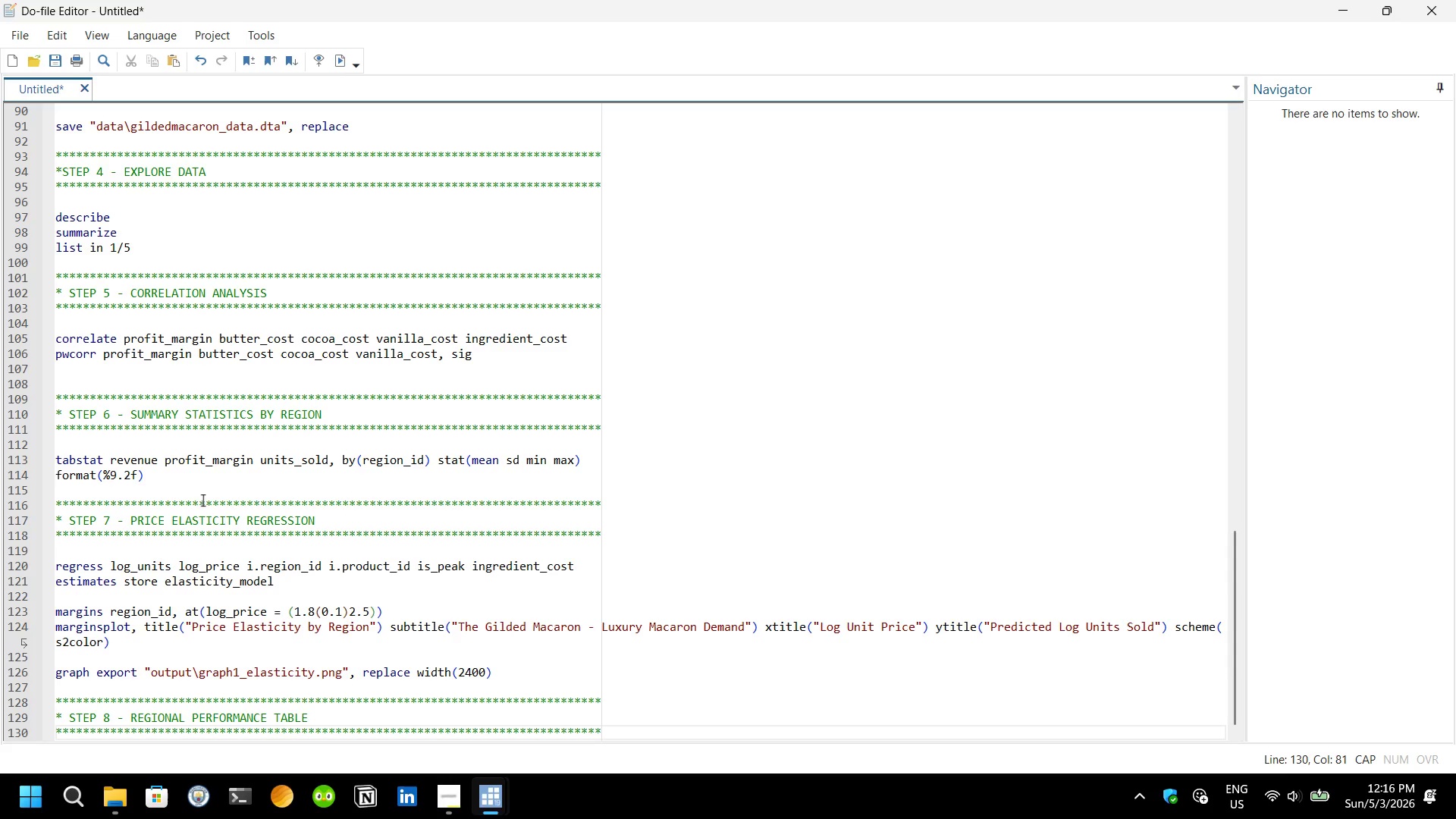 
key(Enter)
 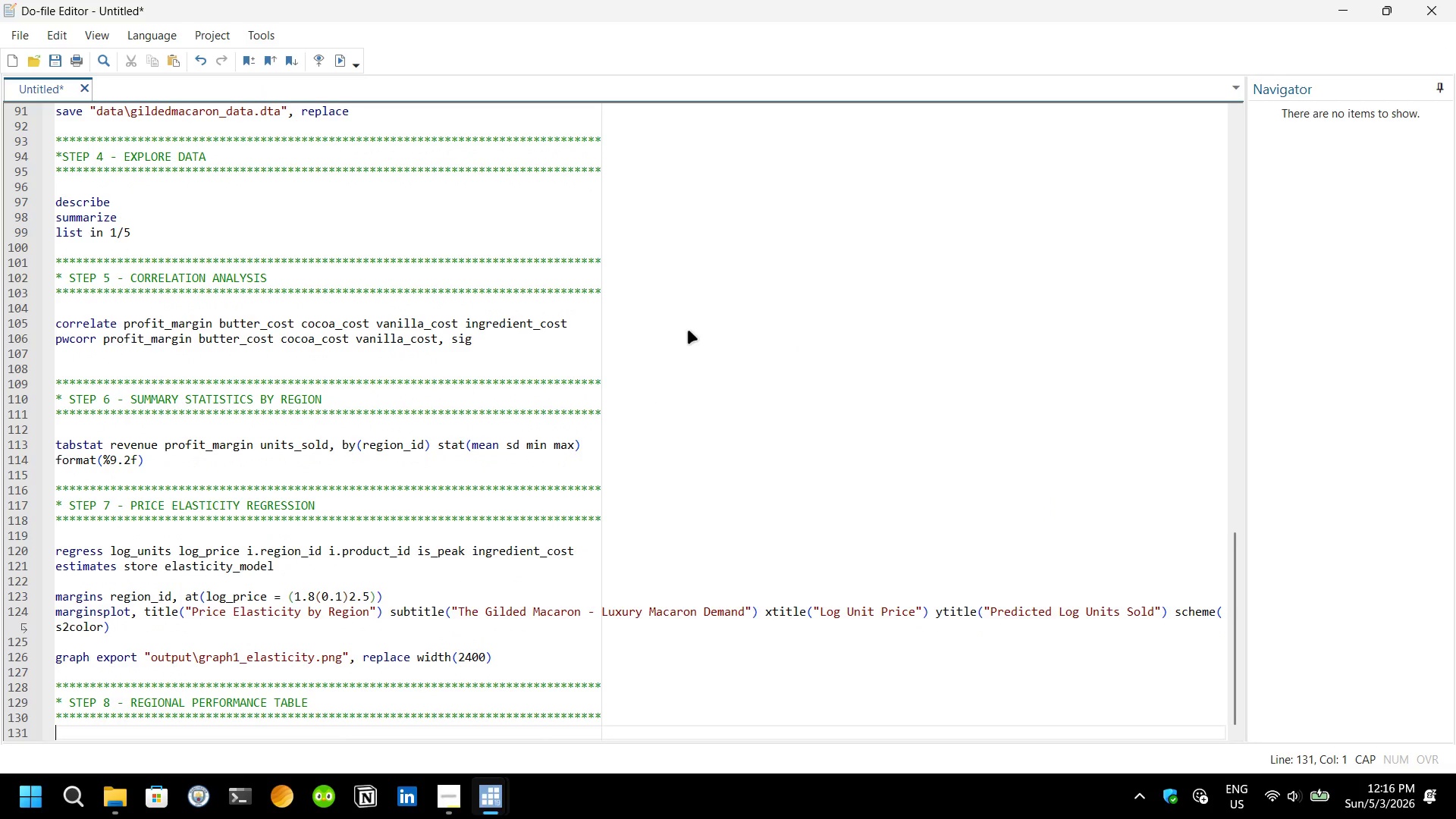 
key(Enter)
 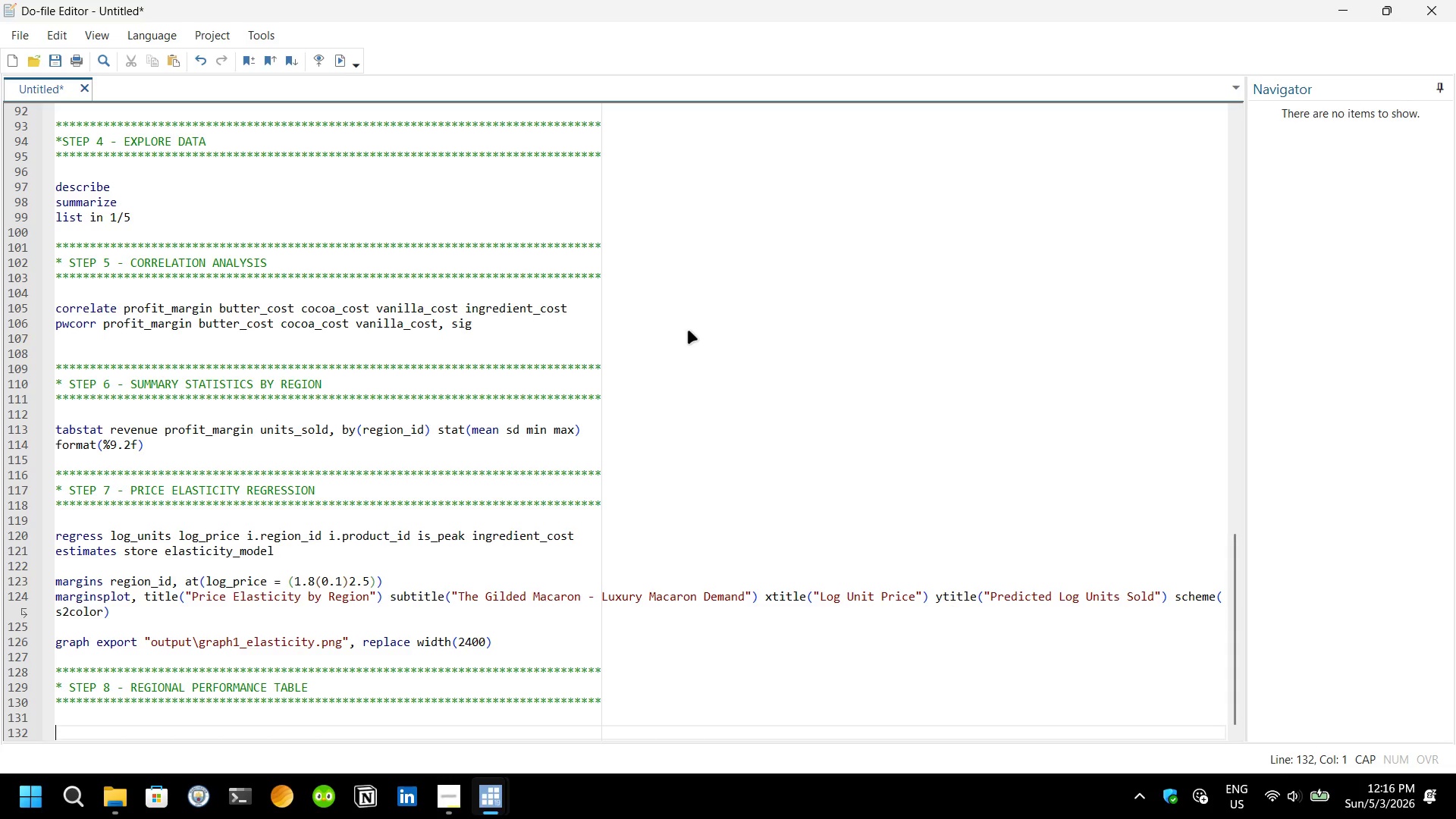 
type(table region)
 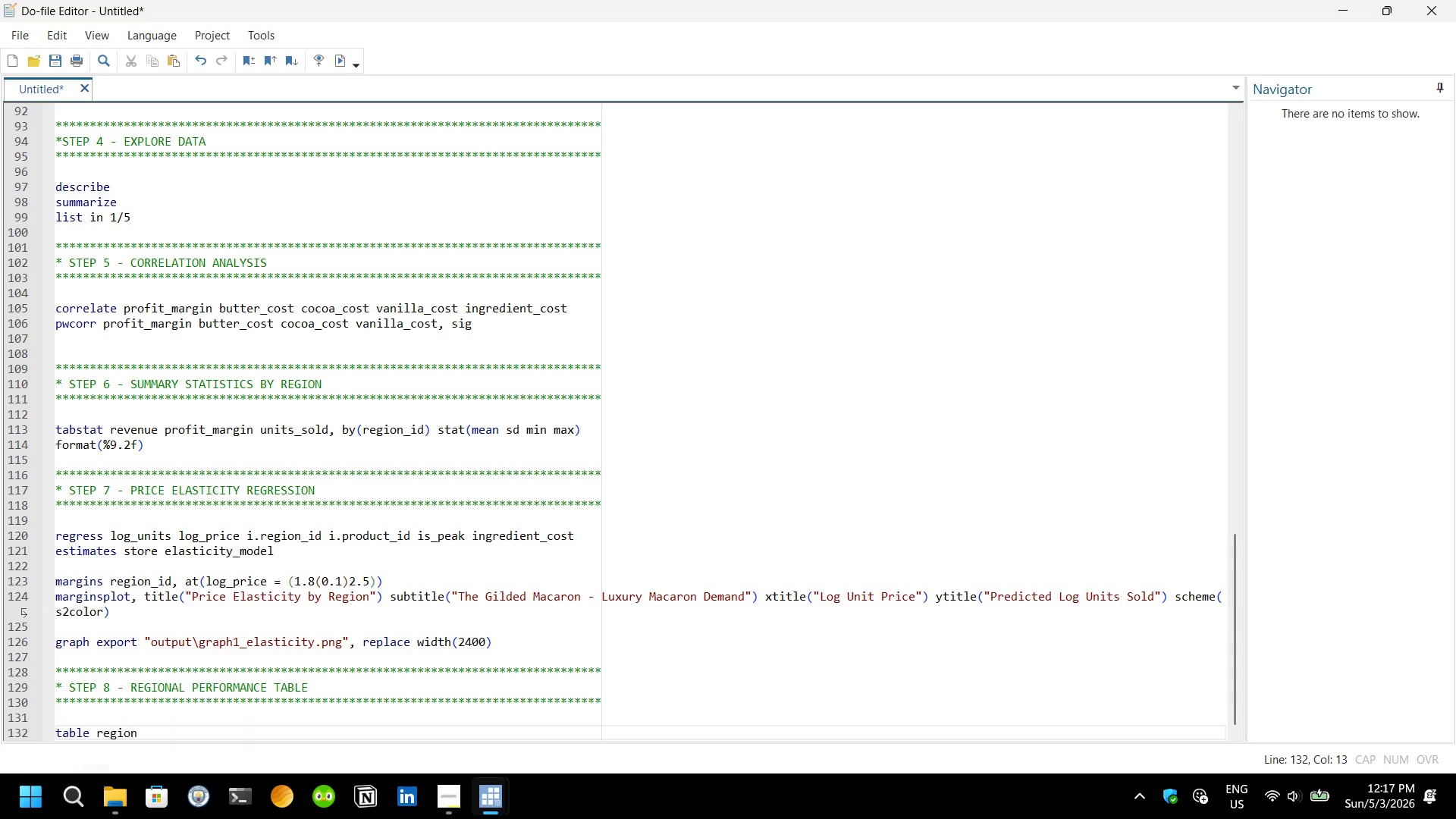 
key(Enter)
 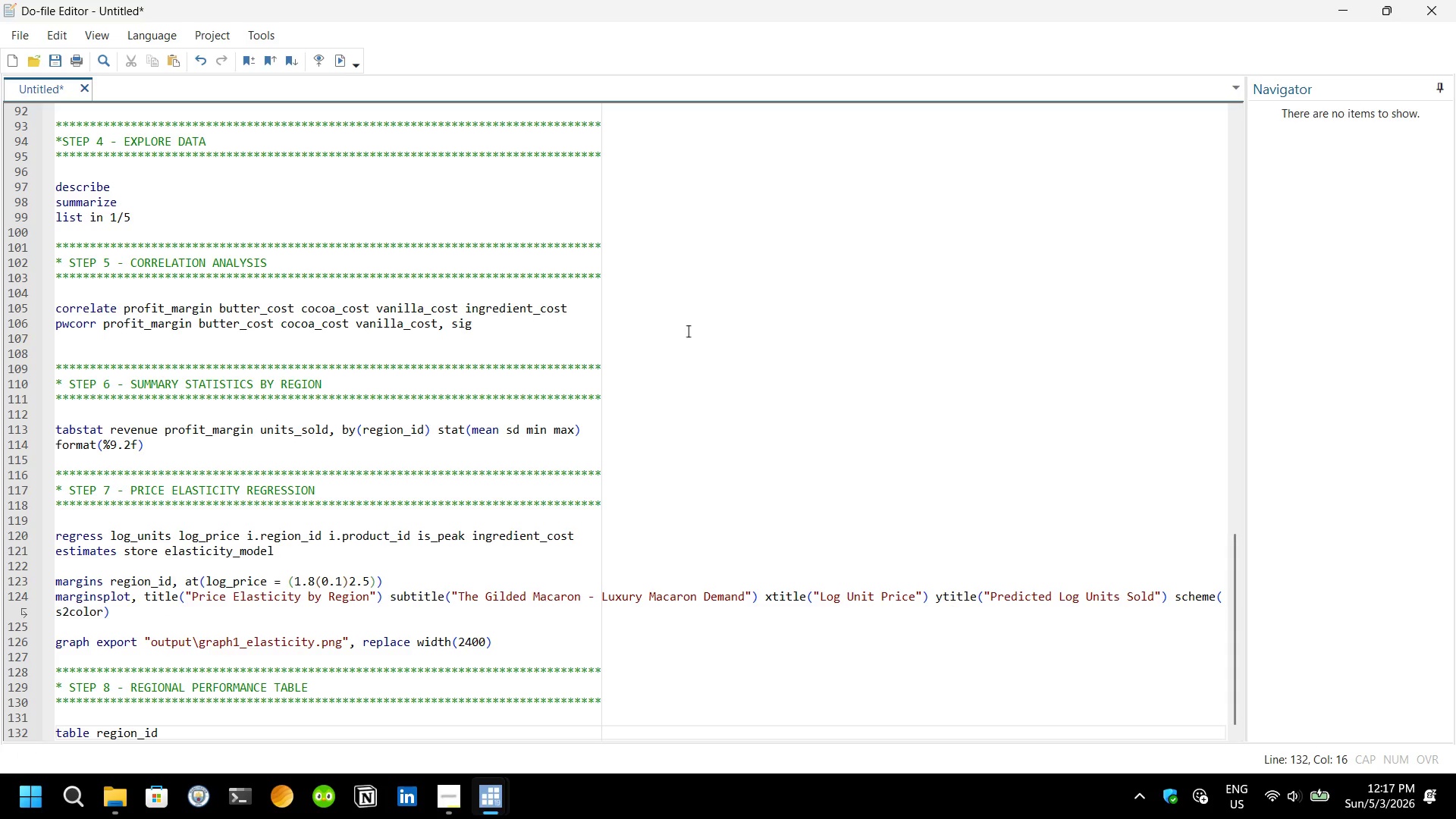 
type( prod)
 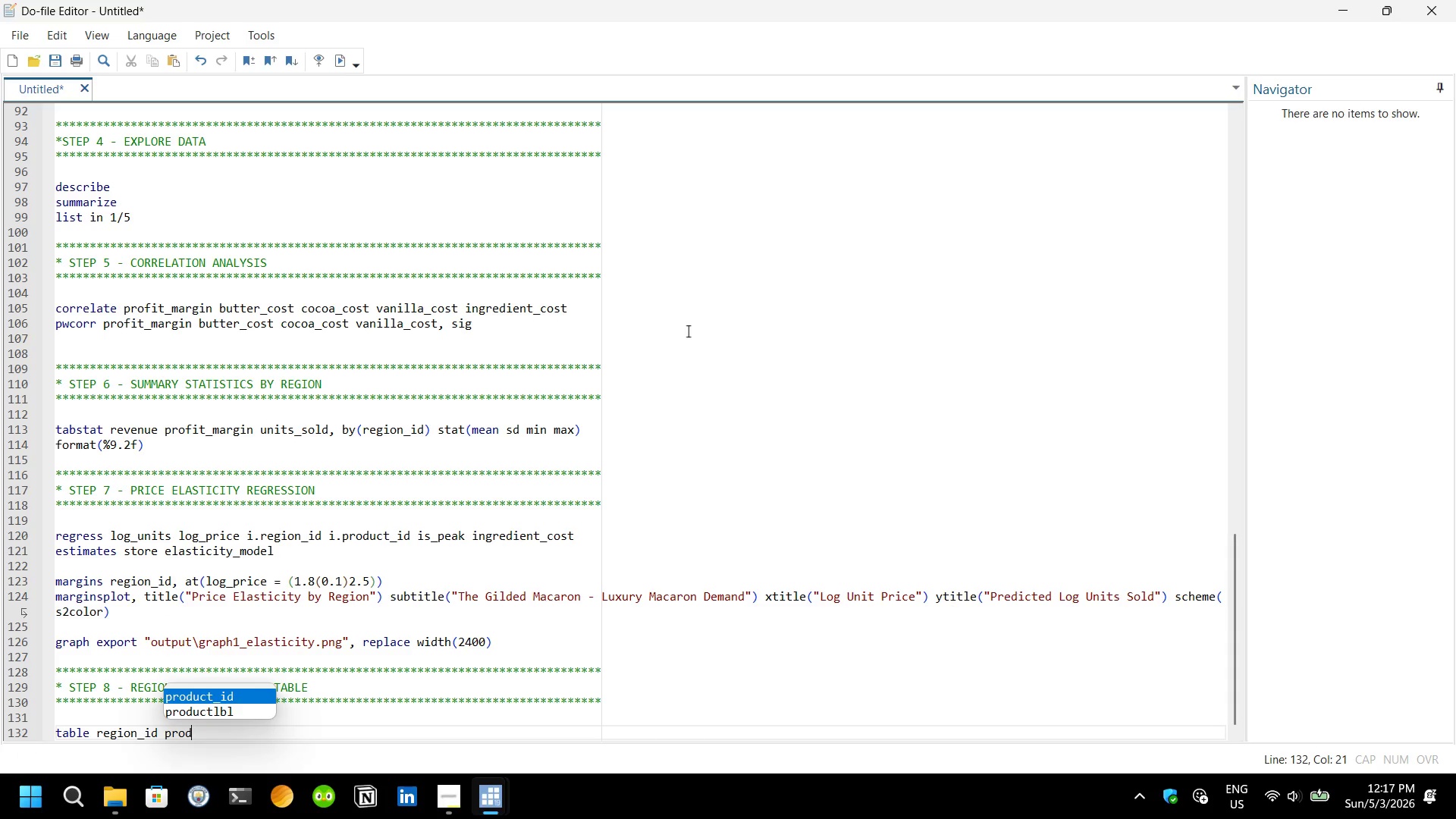 
key(Enter)
 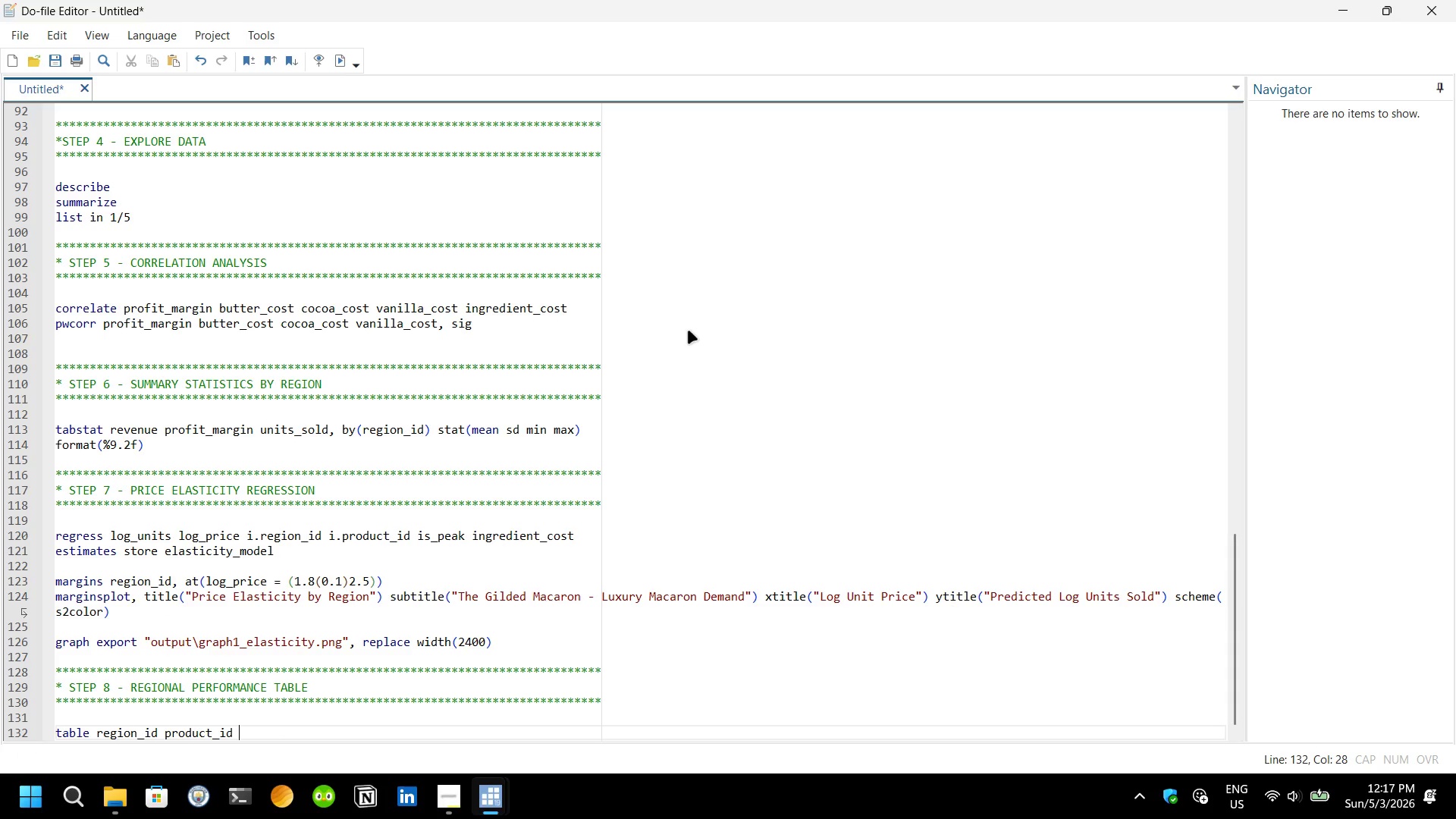 
type( )
key(Backspace)
type(, stat(mean profit_)
 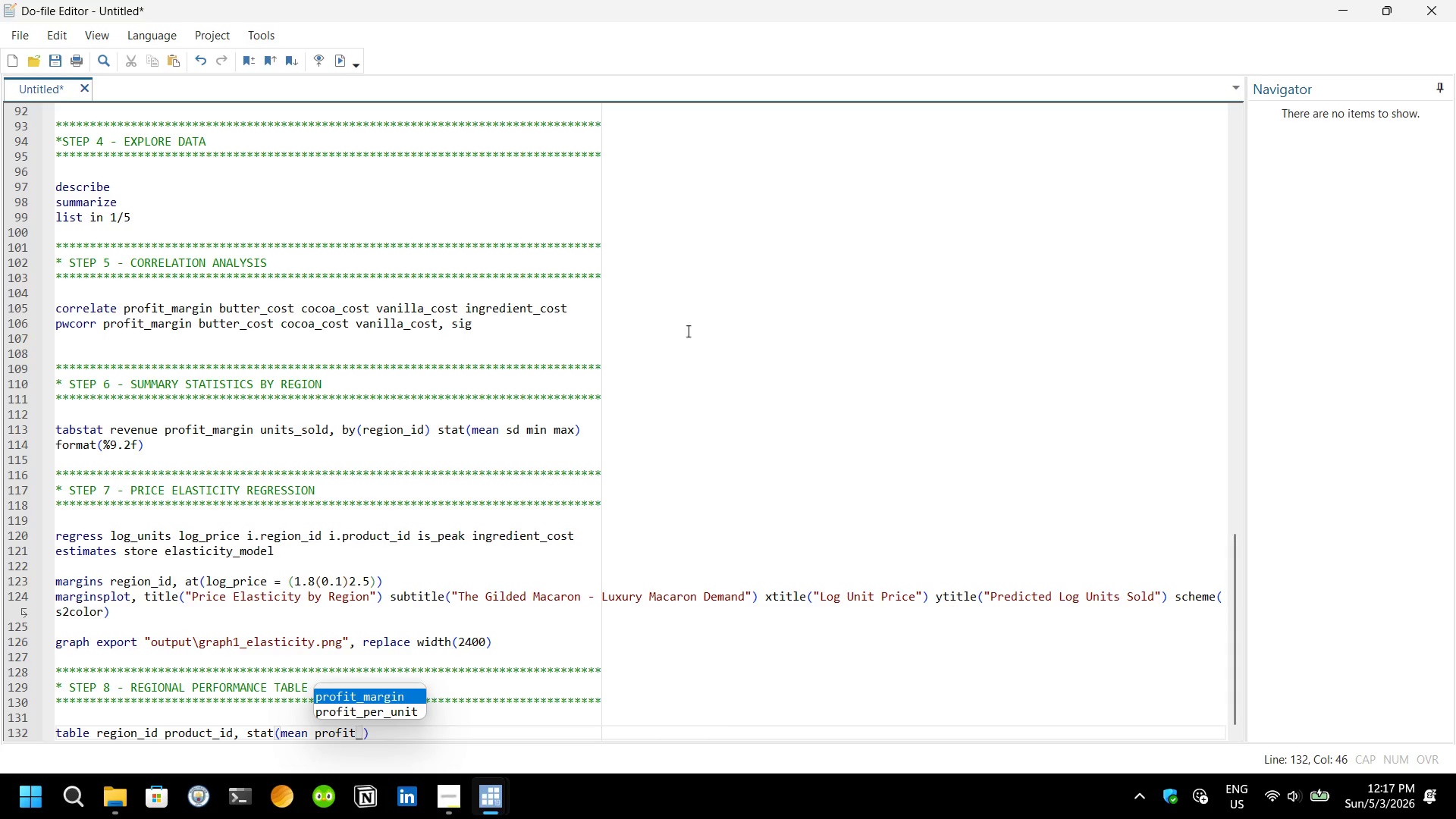 
key(Enter)
 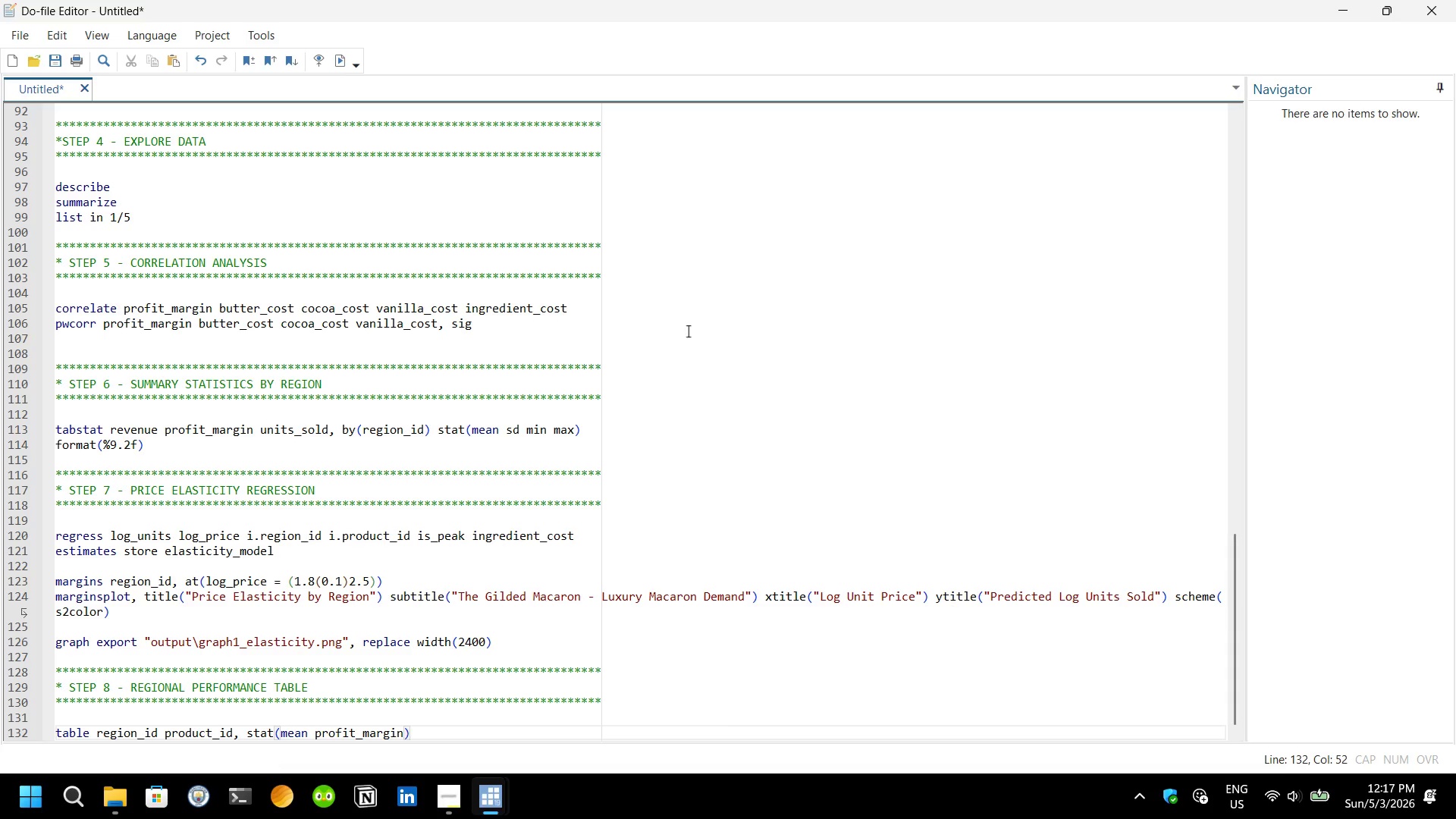 
key(ArrowRight)
 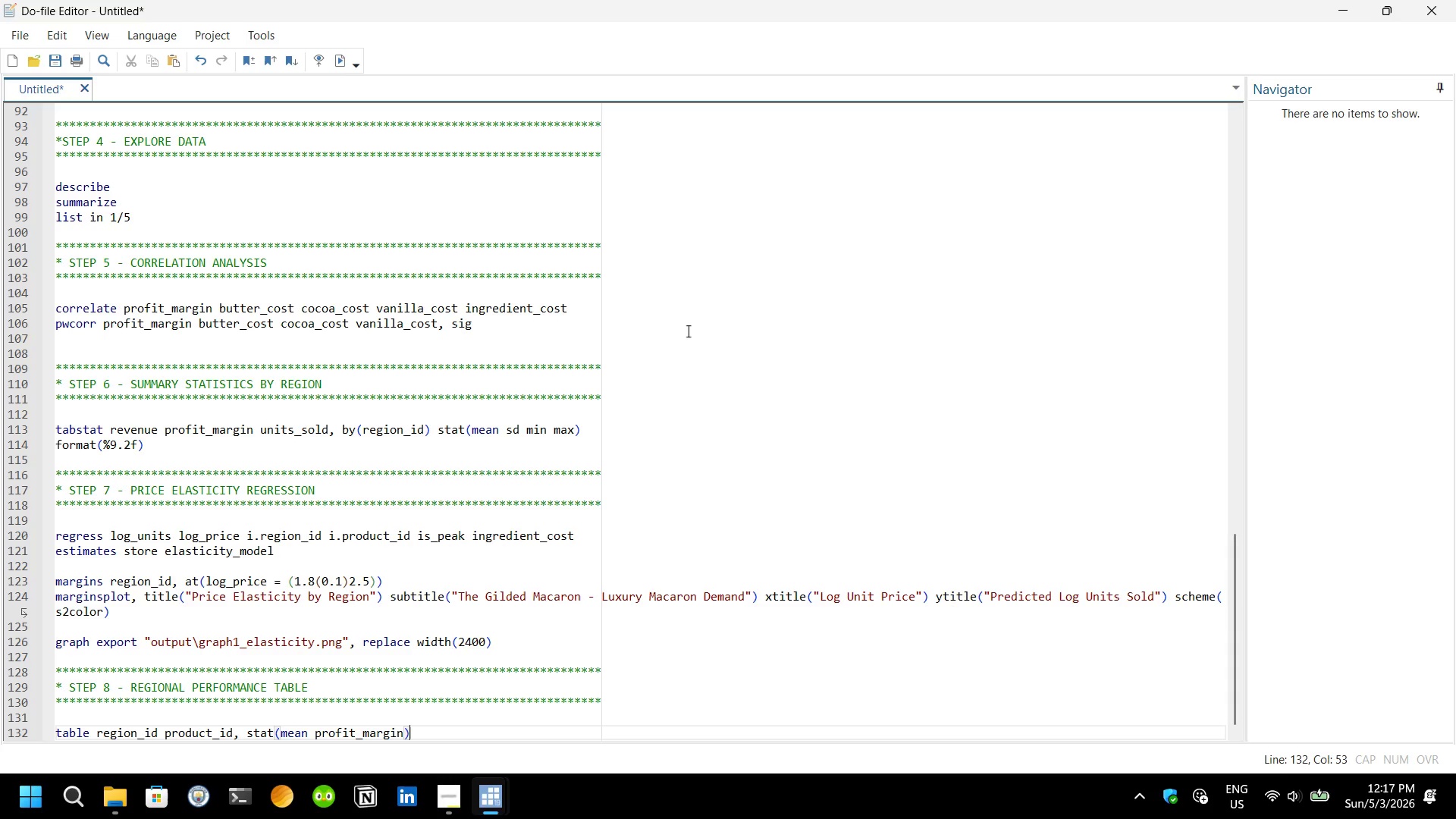 
type( stat(mean re)
 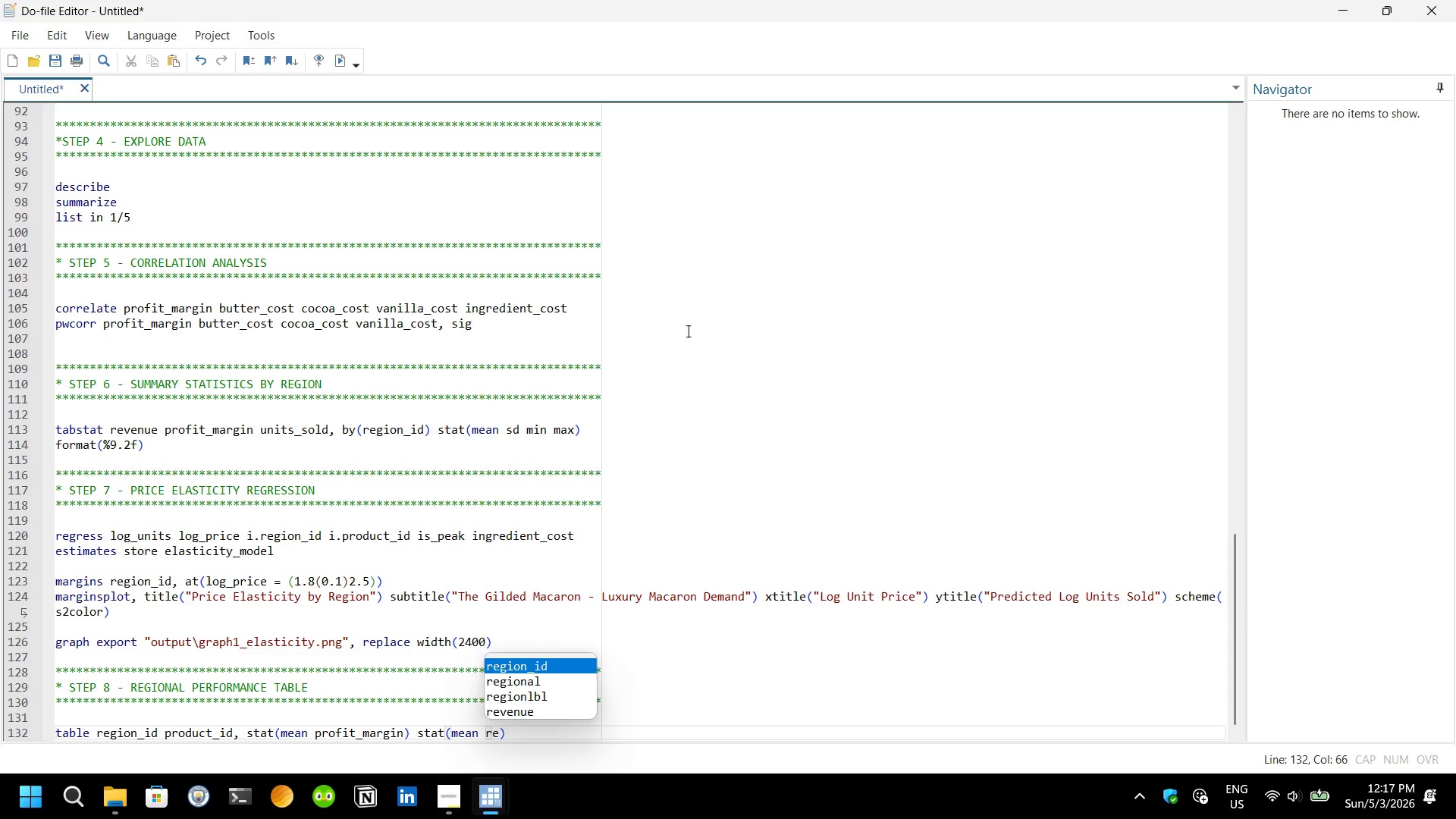 
key(ArrowDown)
 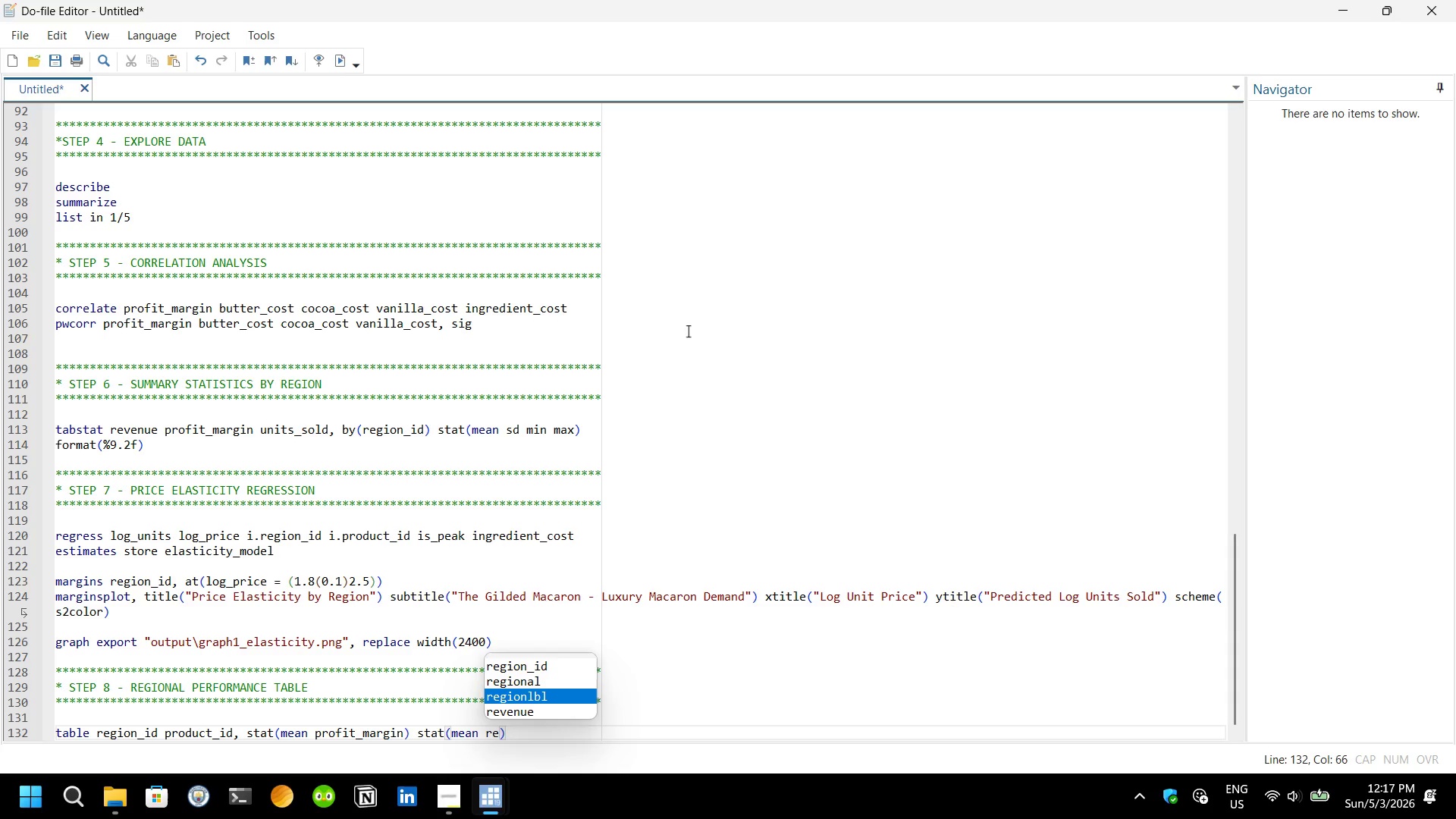 
key(ArrowDown)
 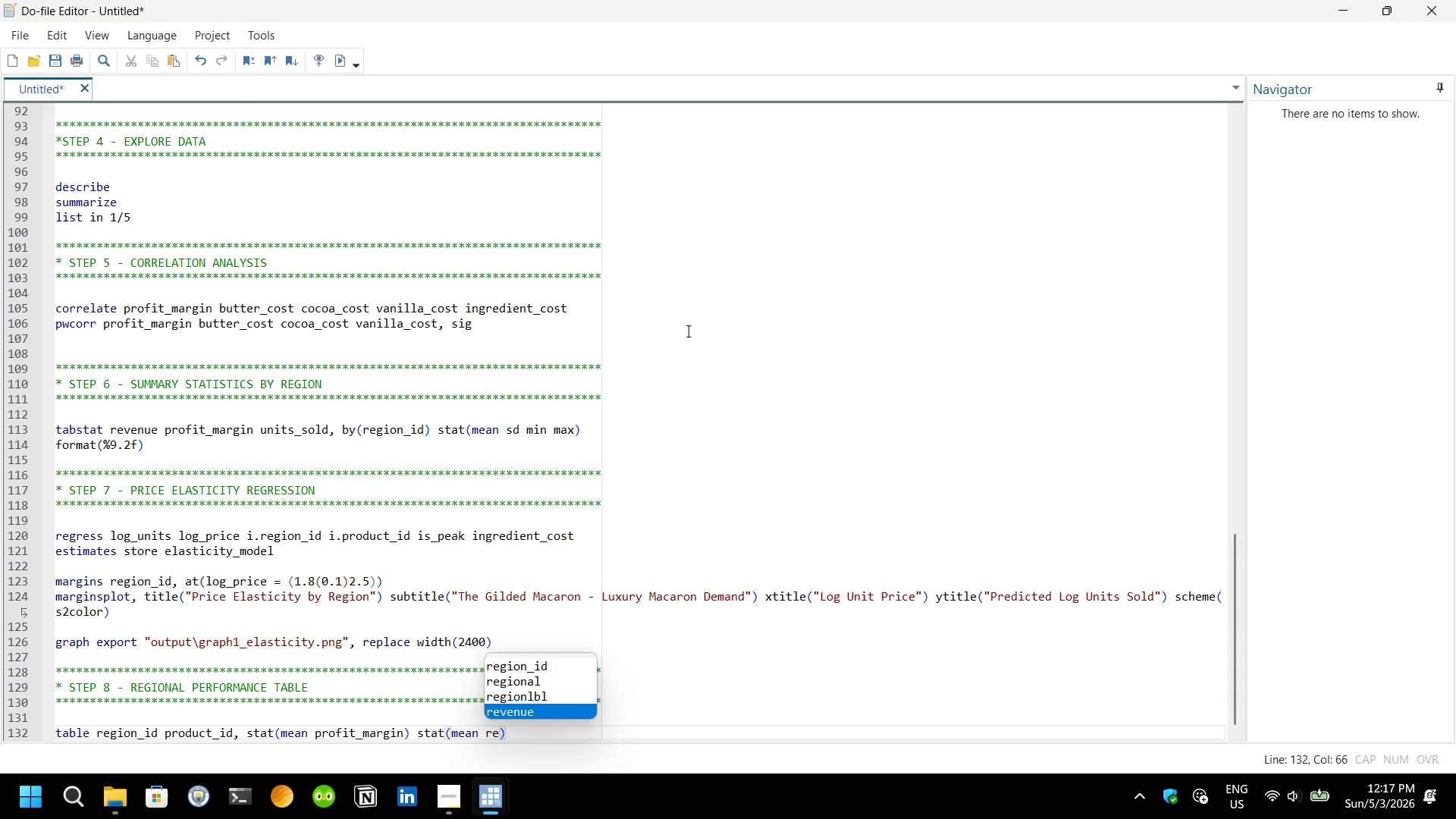 
key(ArrowDown)
 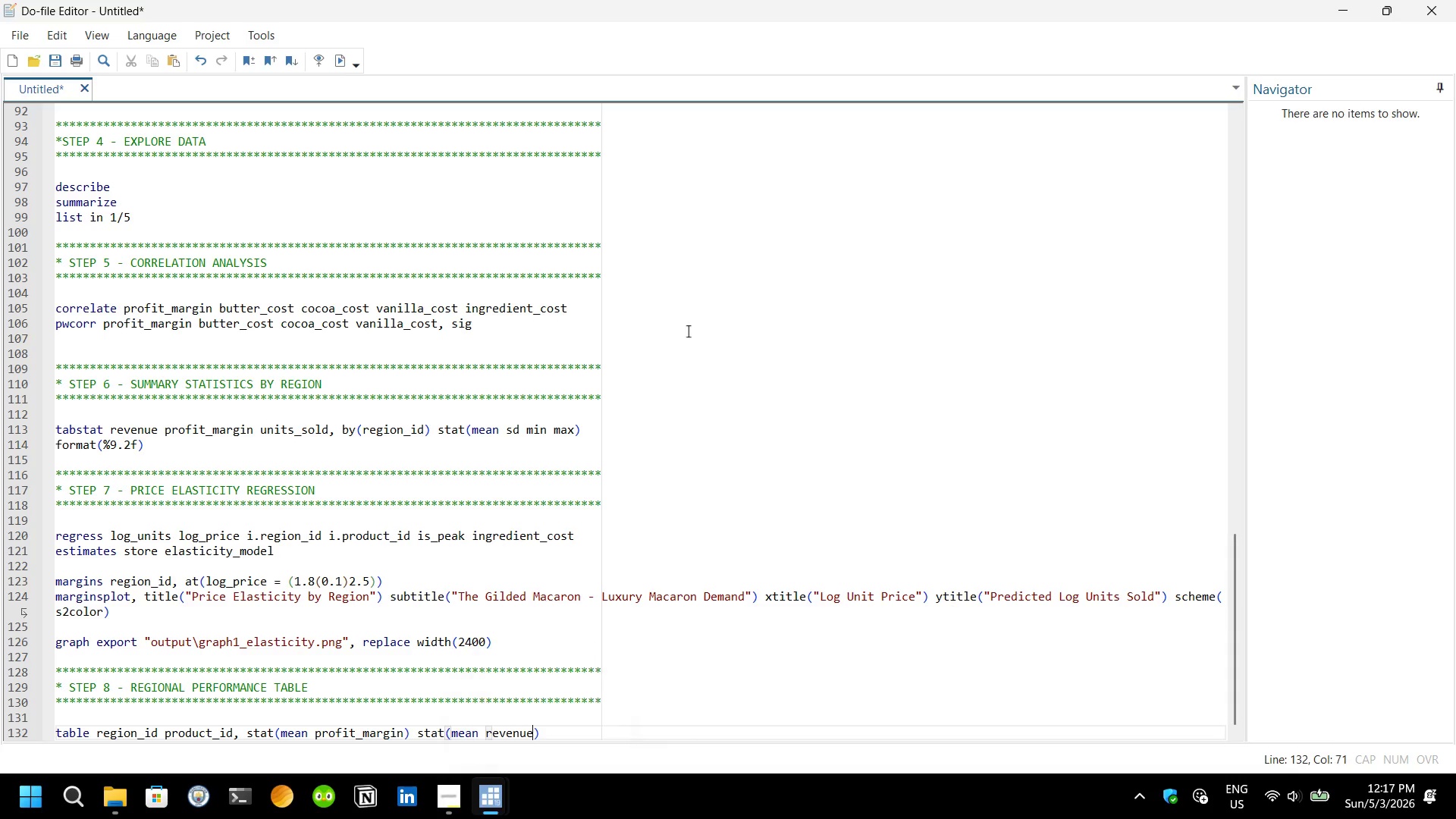 
key(Enter)
 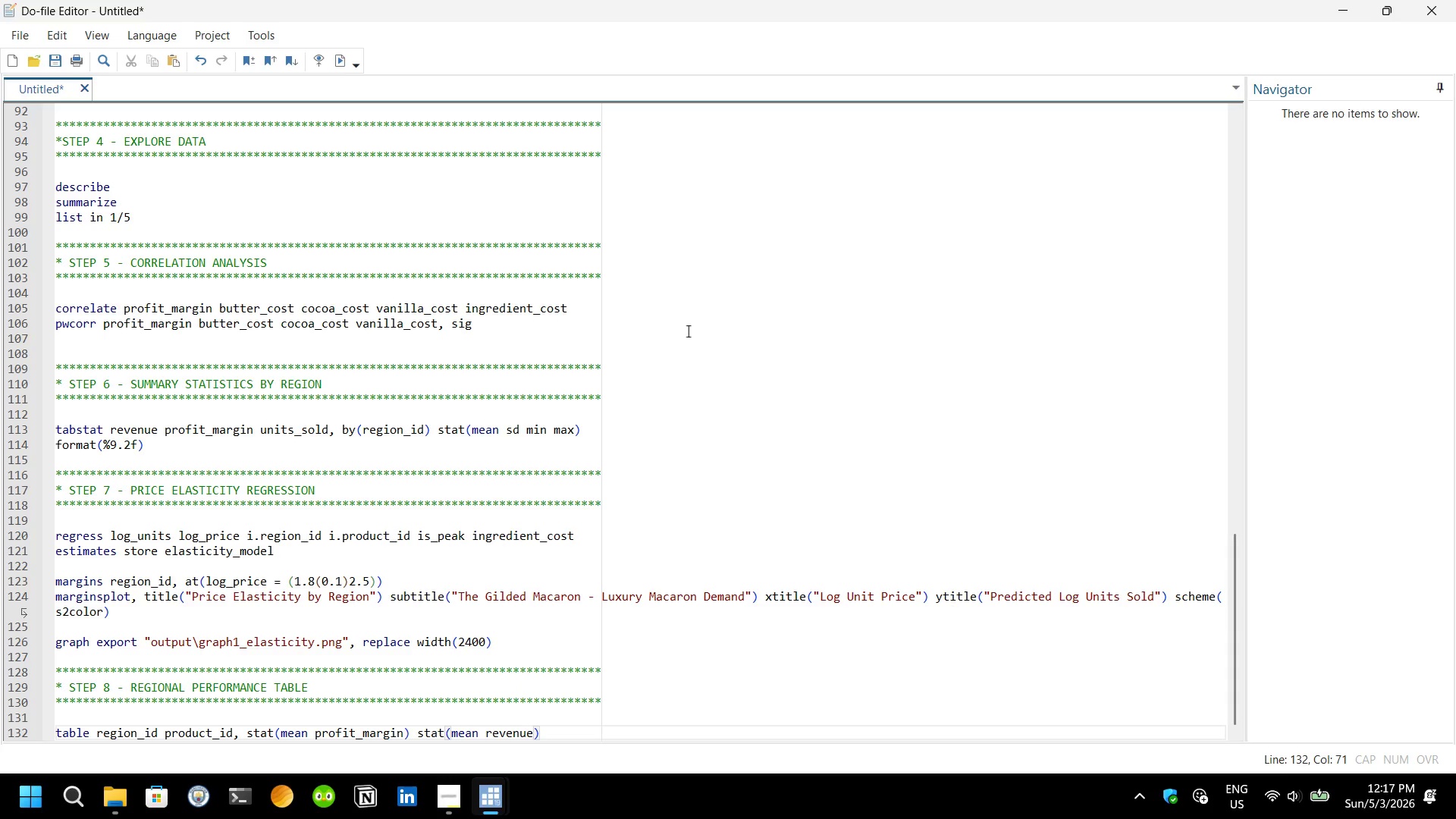 
key(ArrowRight)
 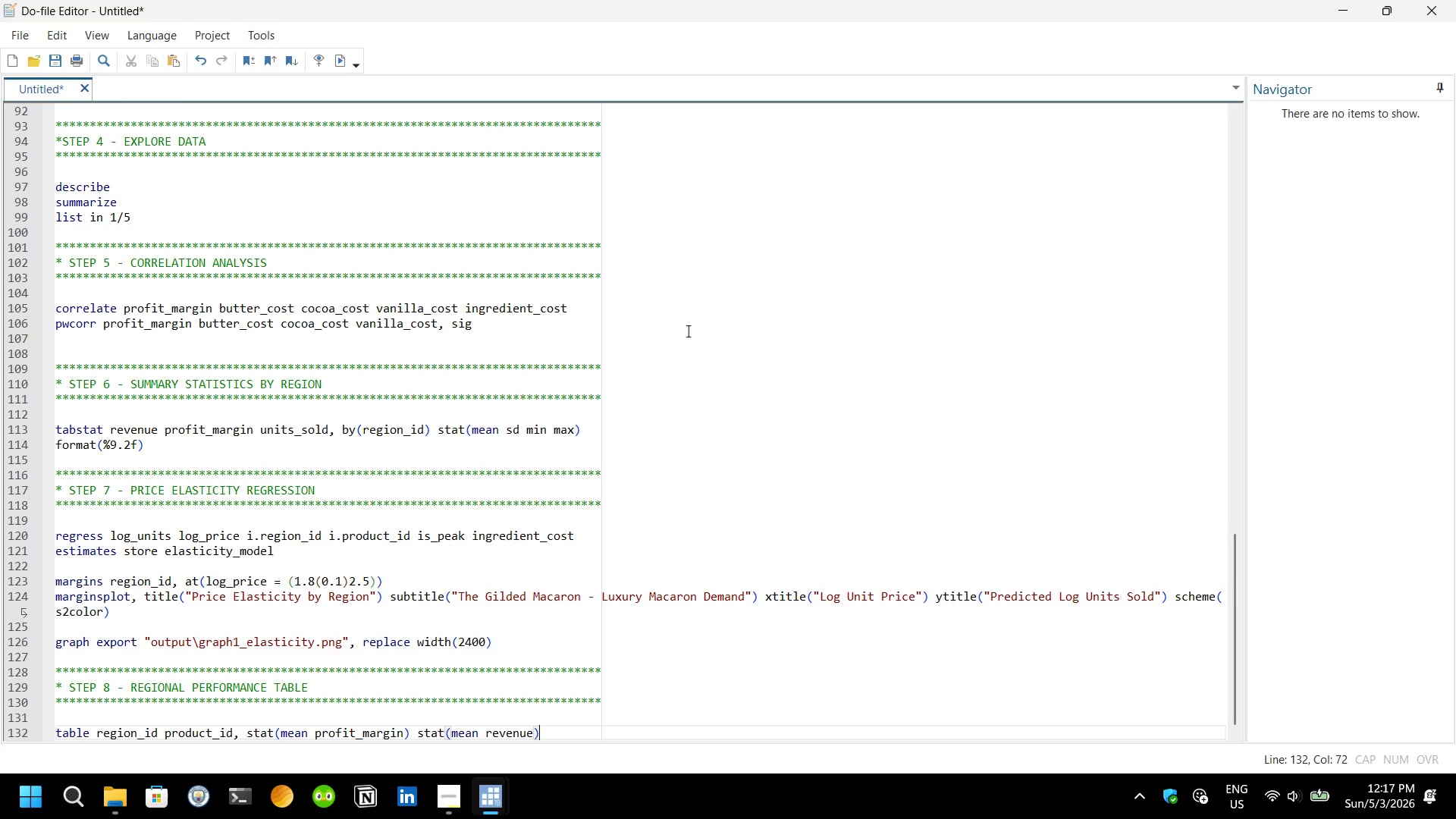 
key(Enter)
 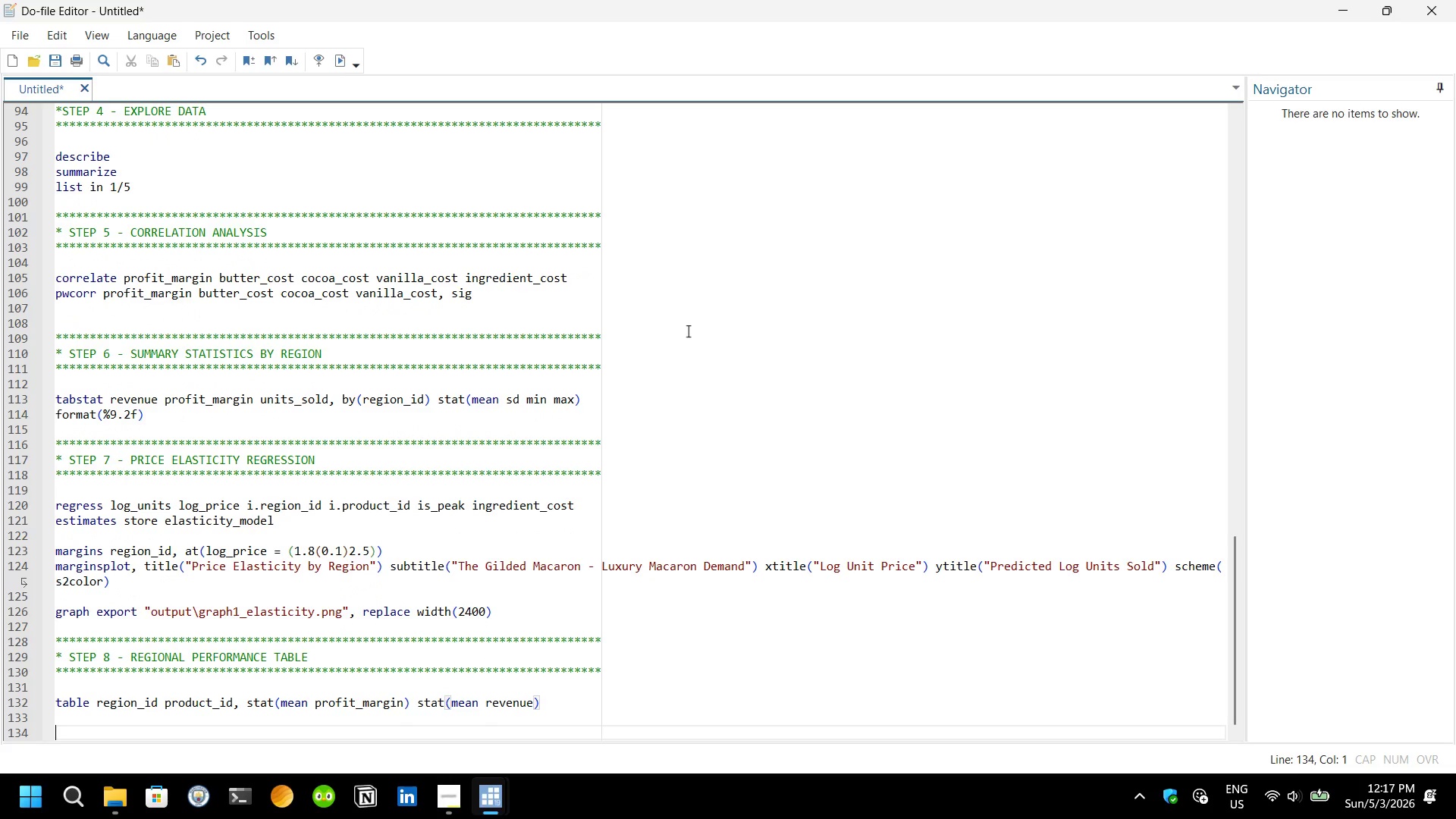 
key(Enter)
 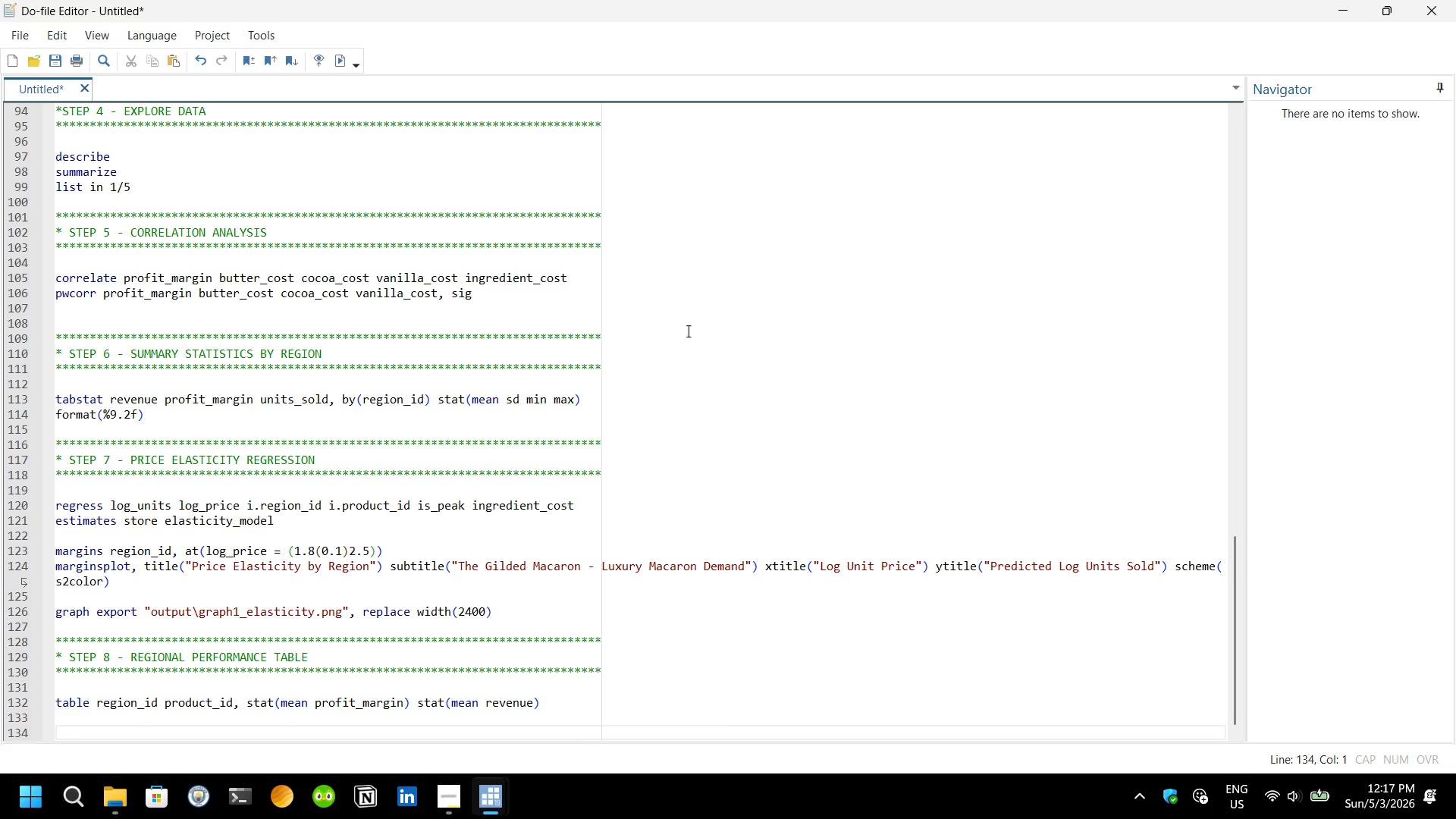 
hold_key(key=8, duration=1.53)
 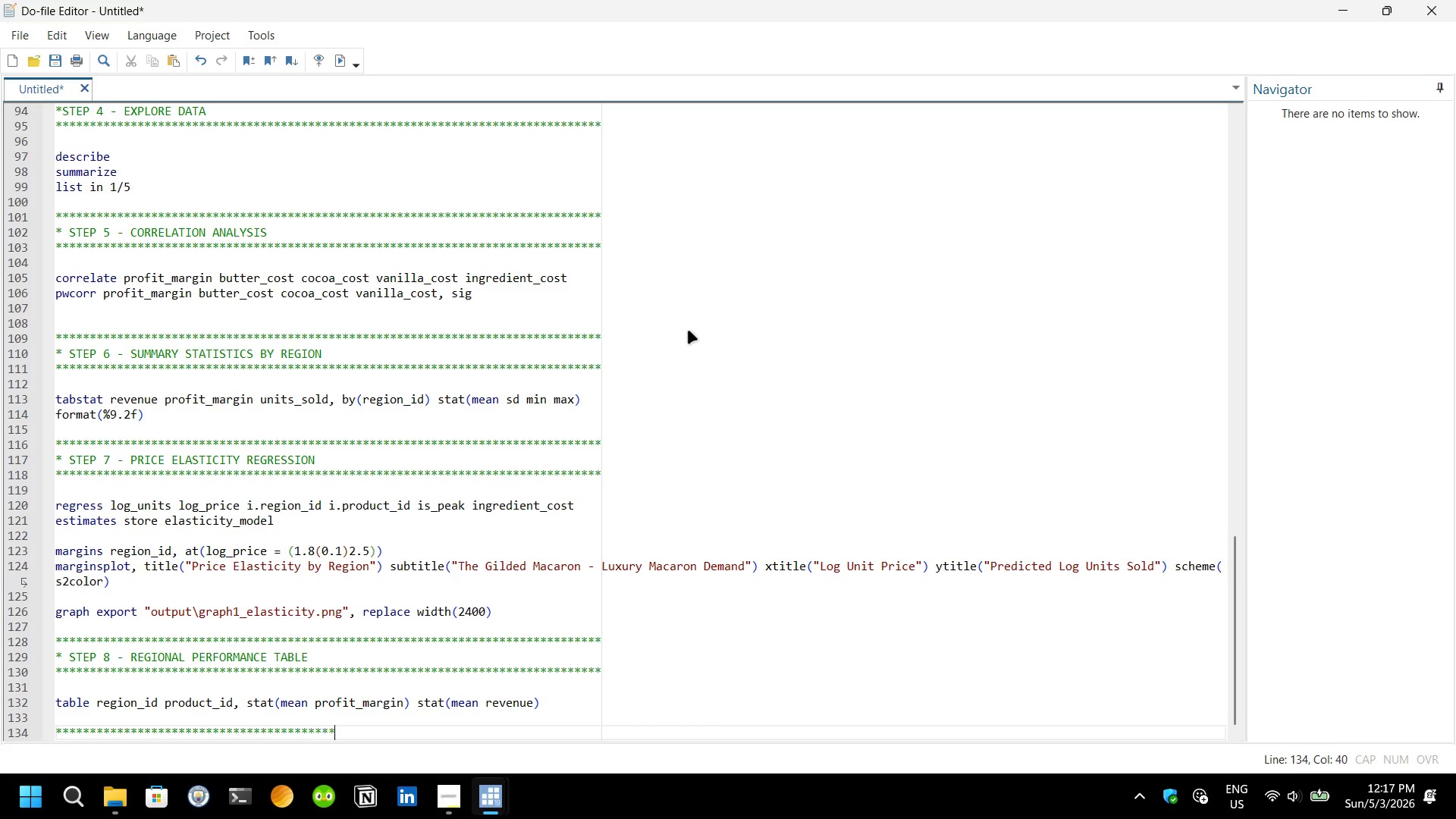 
hold_key(key=8, duration=1.5)
 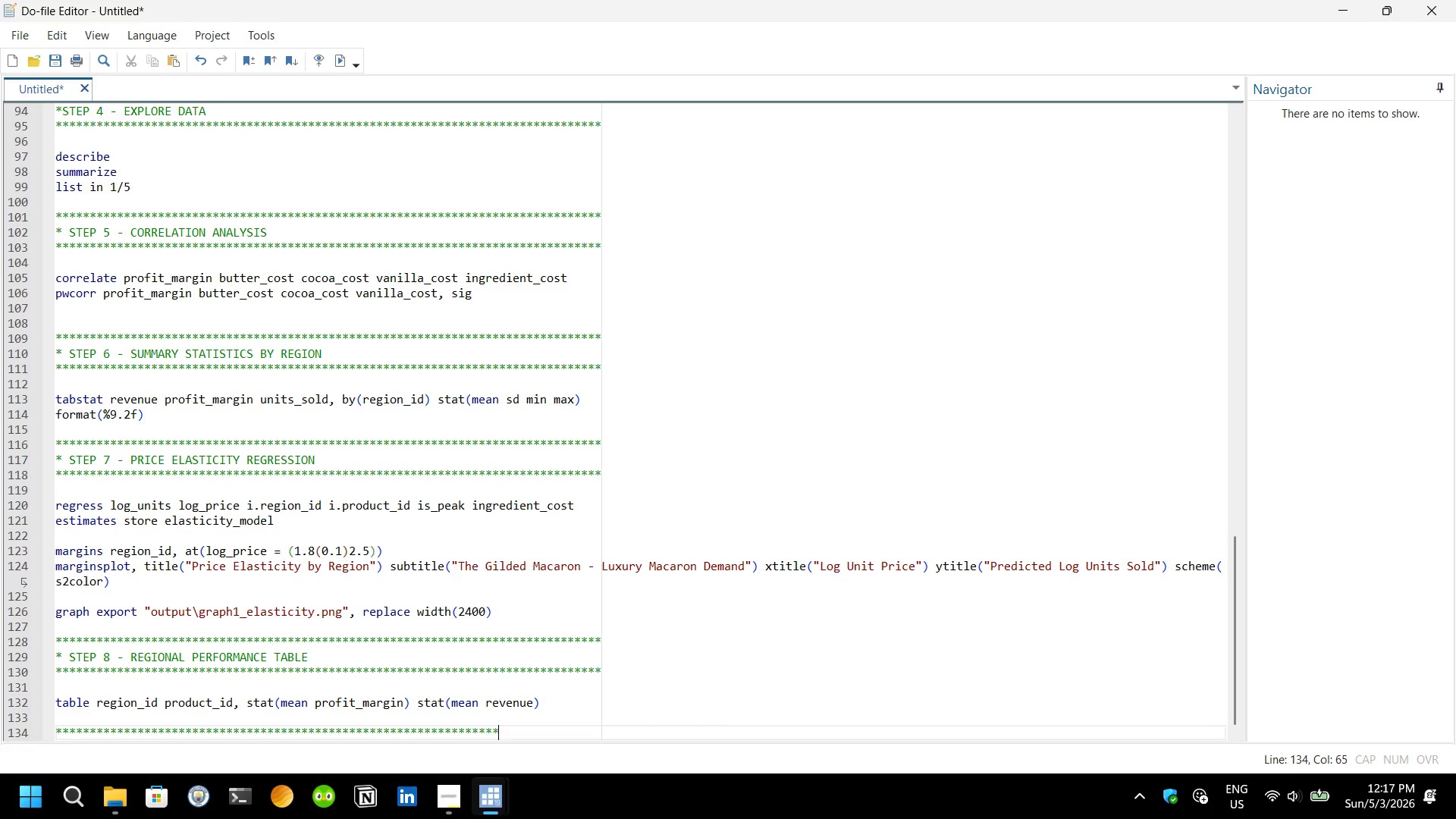 
type(******)
 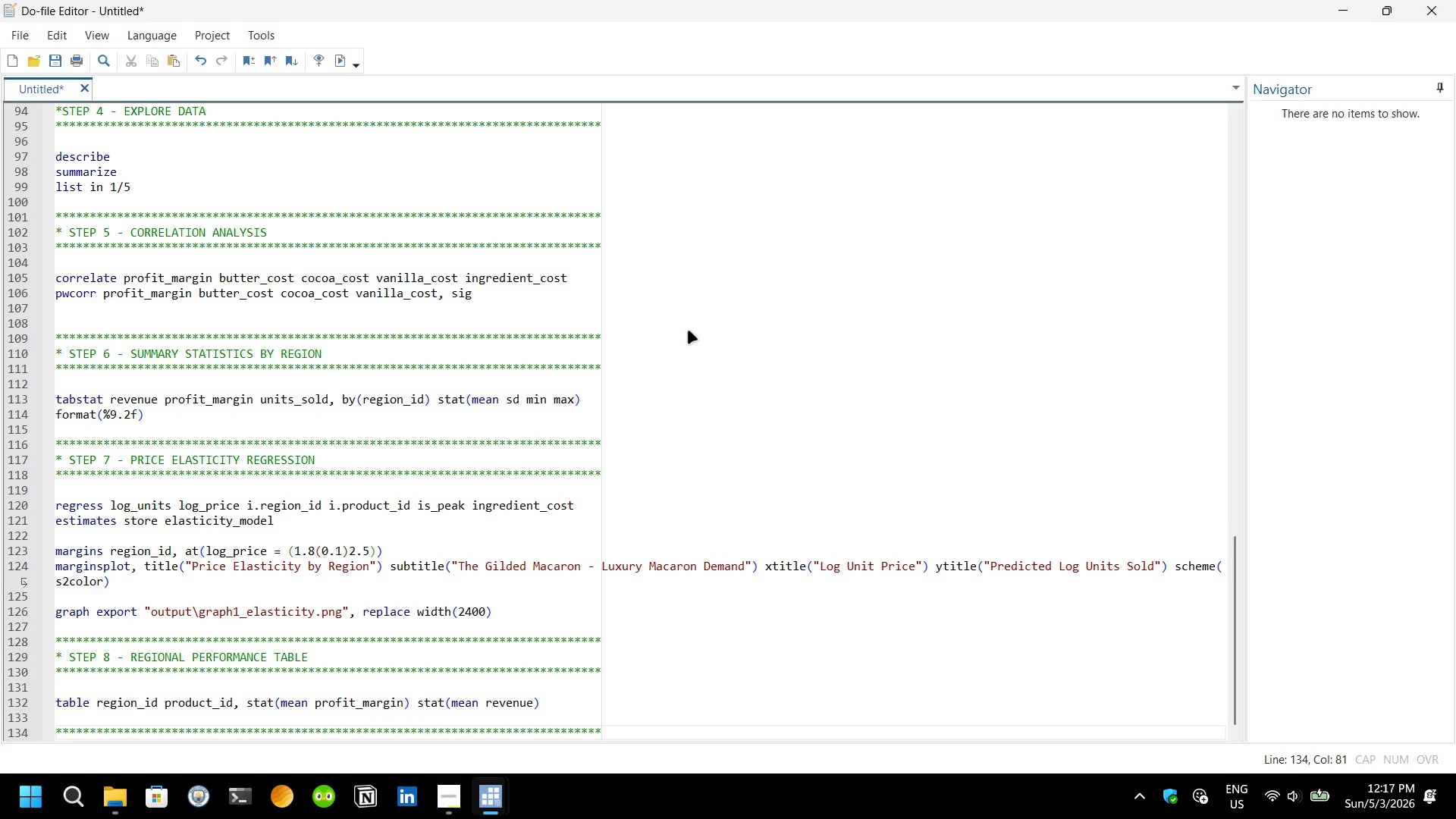 
key(Enter)
 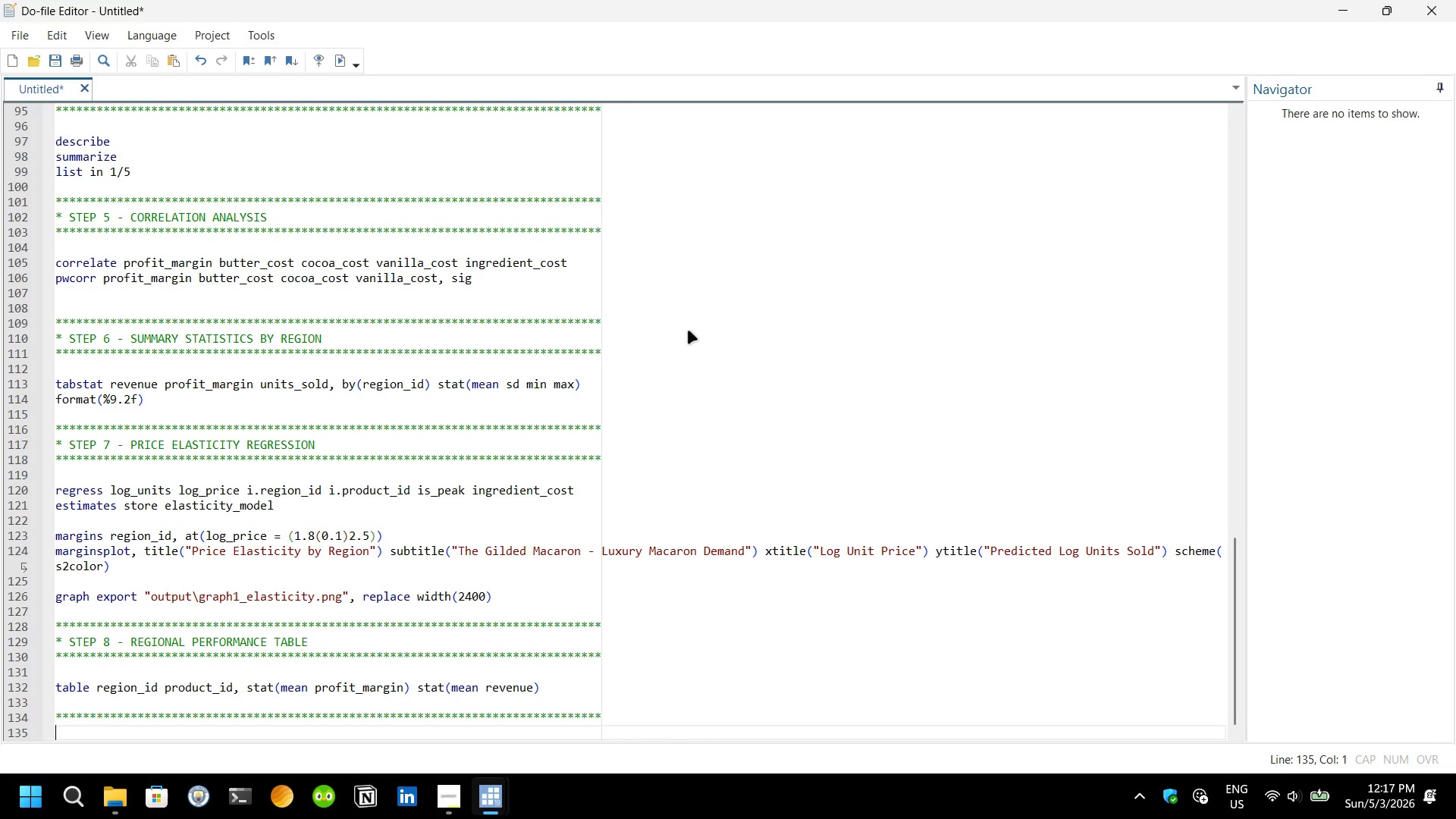 
wait(5.75)
 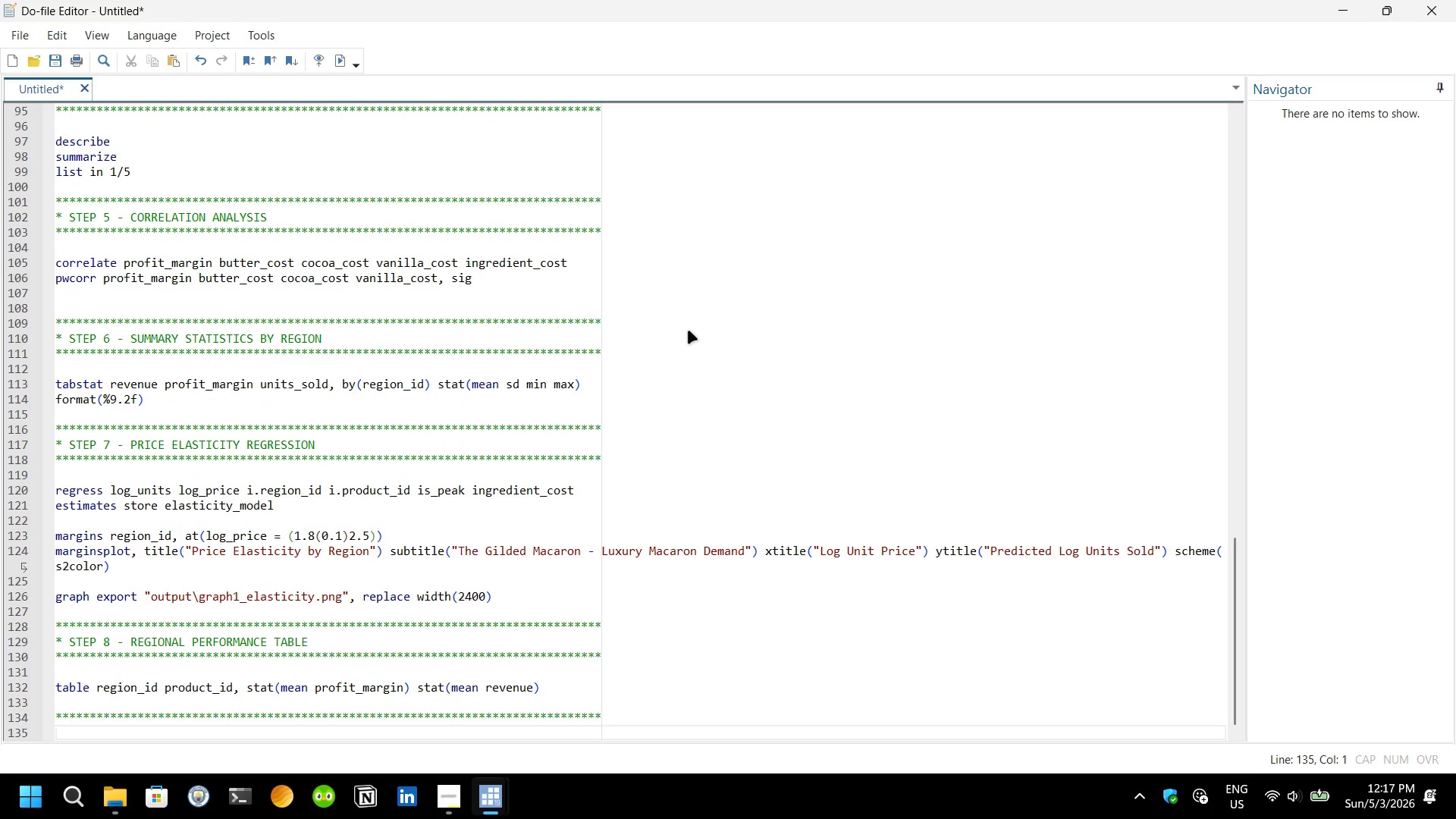 
key(Enter)
 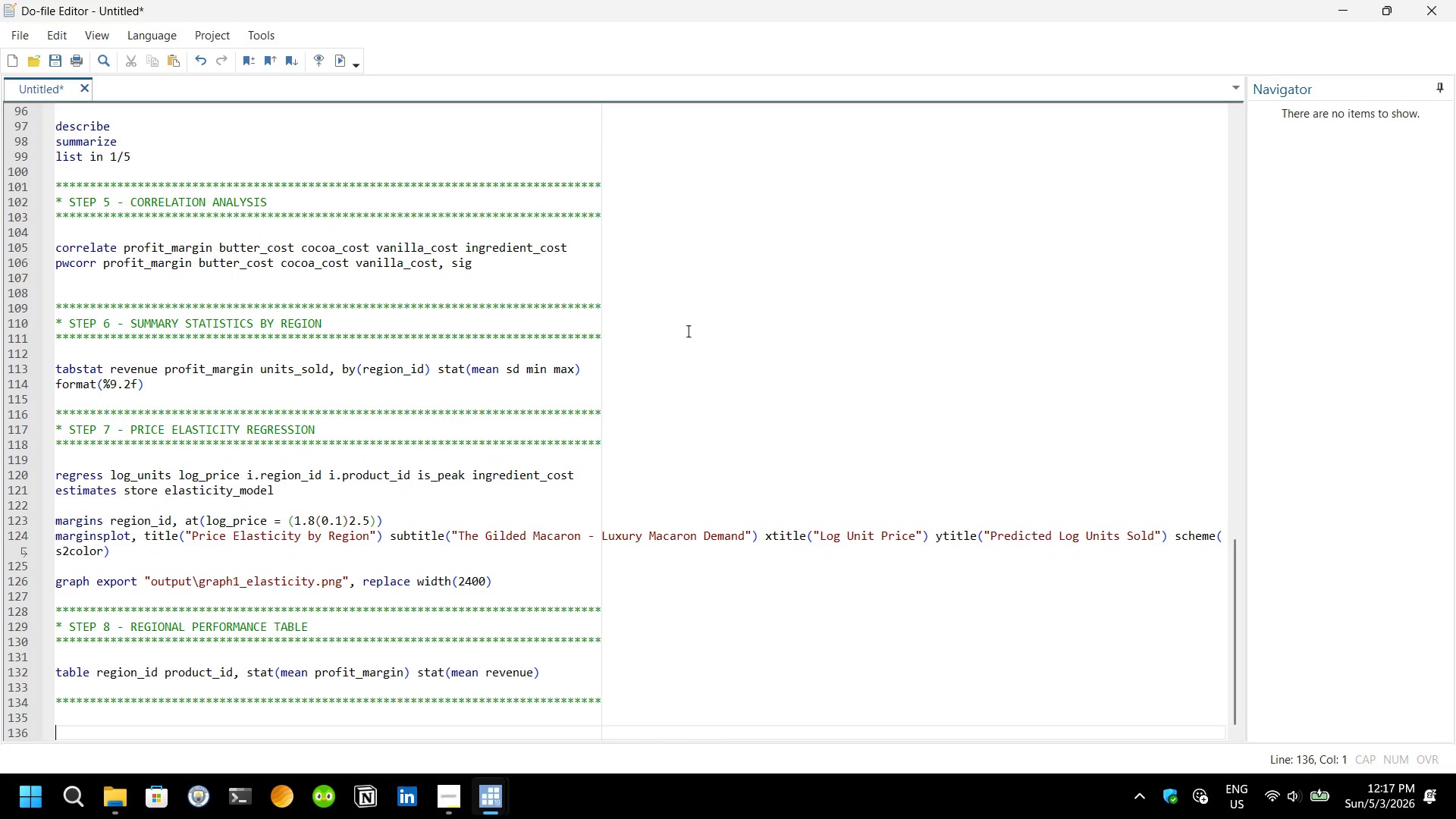 
key(Backspace)
type(* STEP 9 - GRAPH 2 )
key(Backspace)
type(: Regiona)
 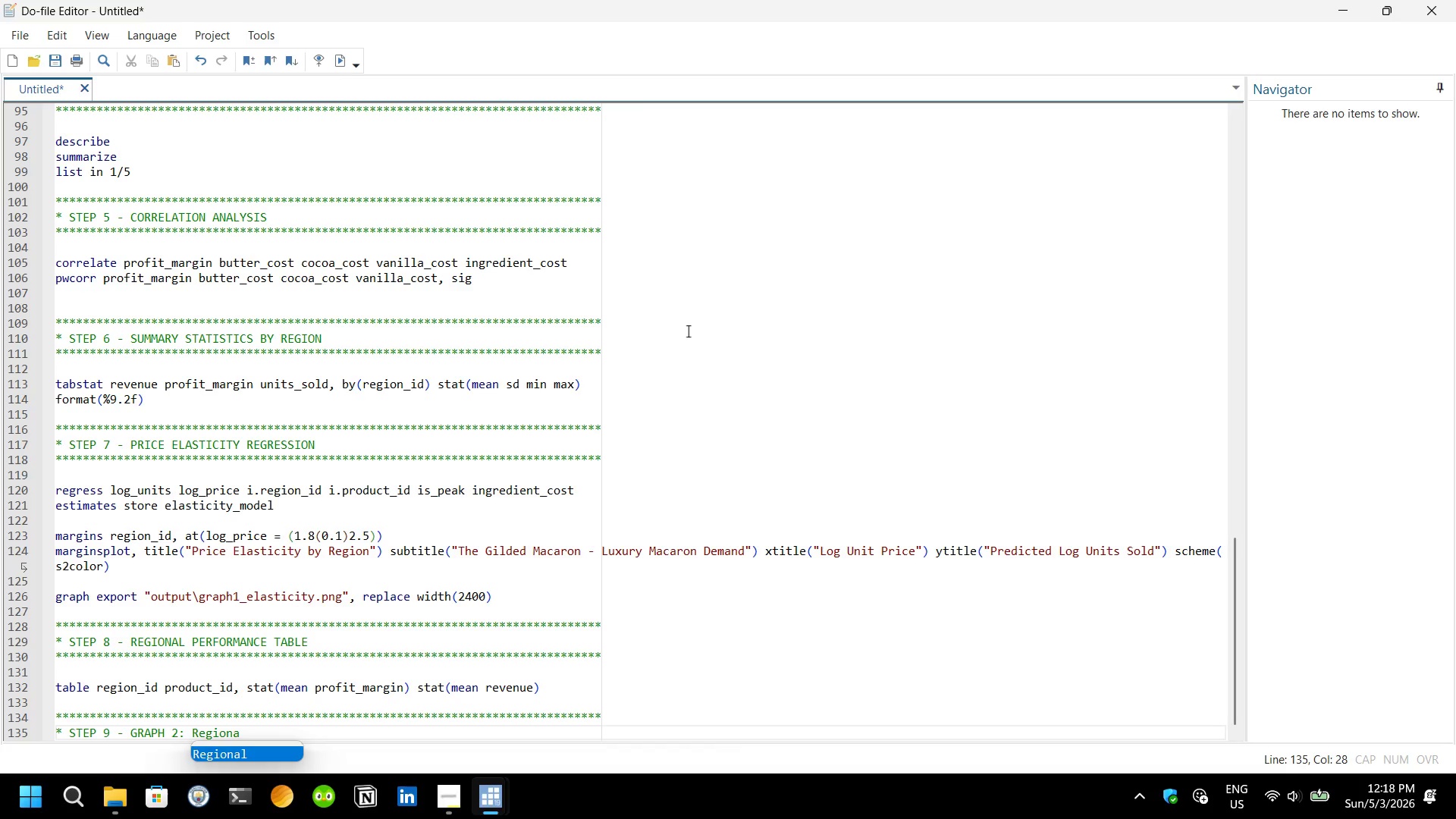 
key(Enter)
 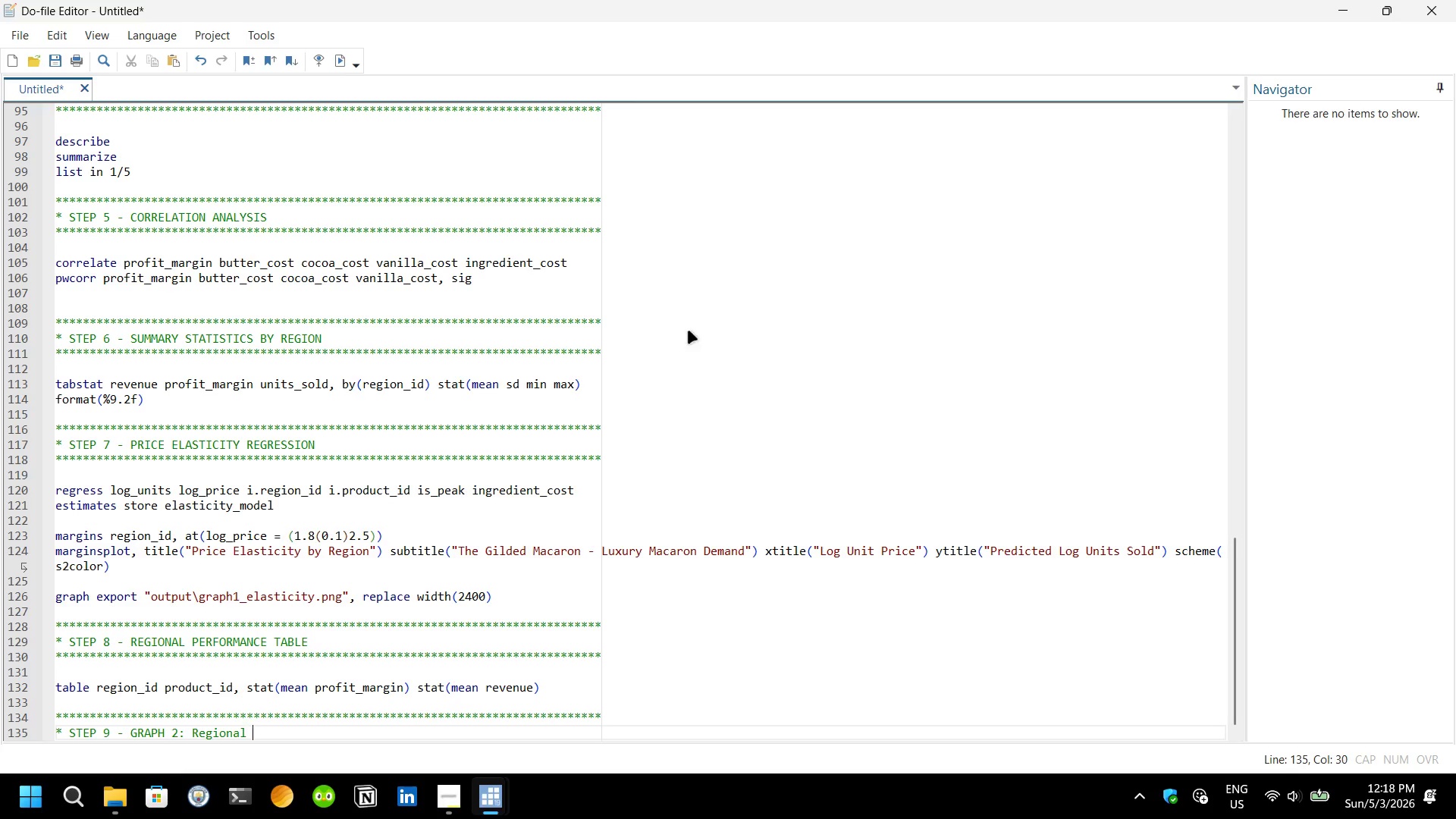 
type( Re)
 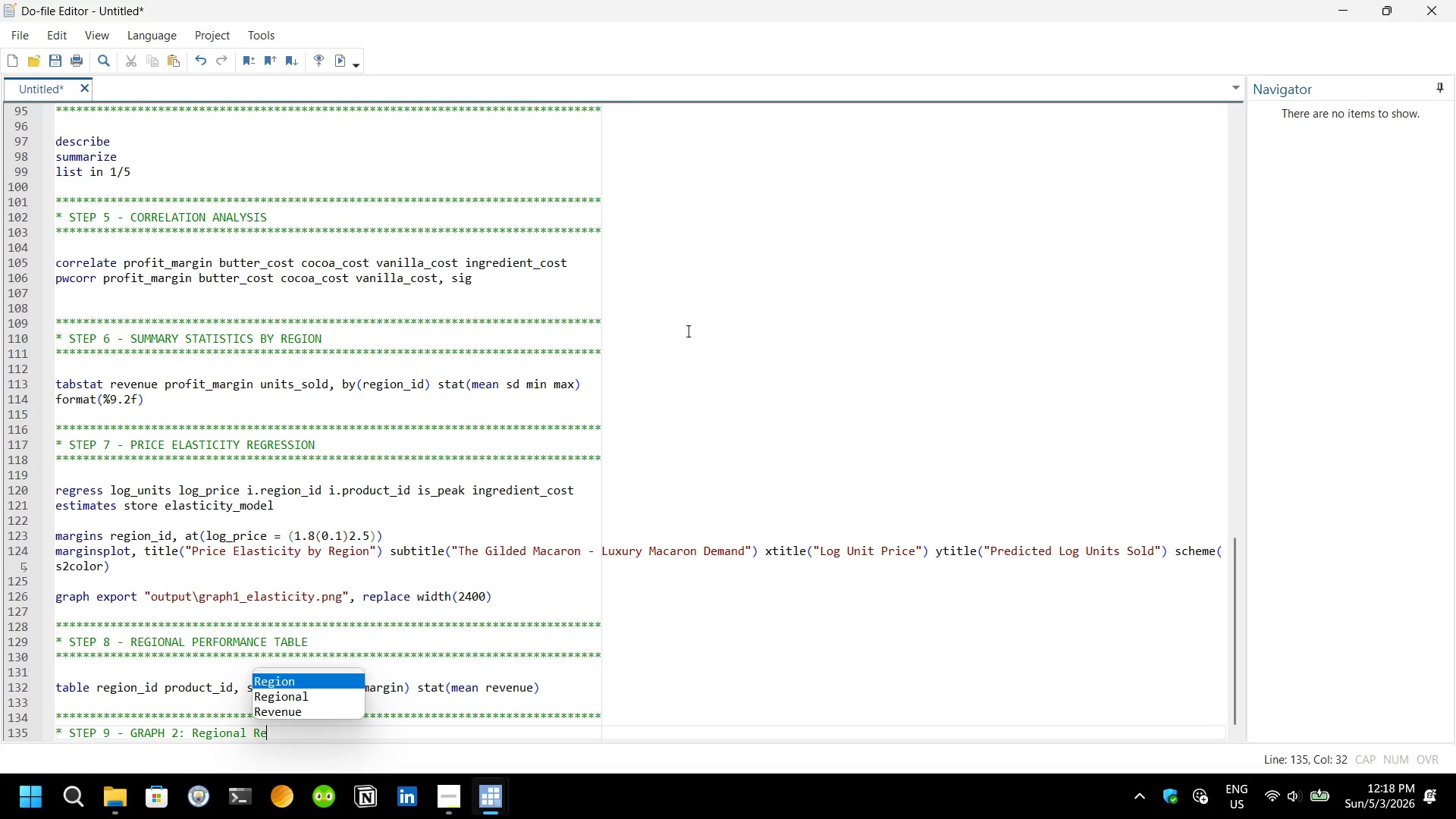 
key(ArrowDown)
 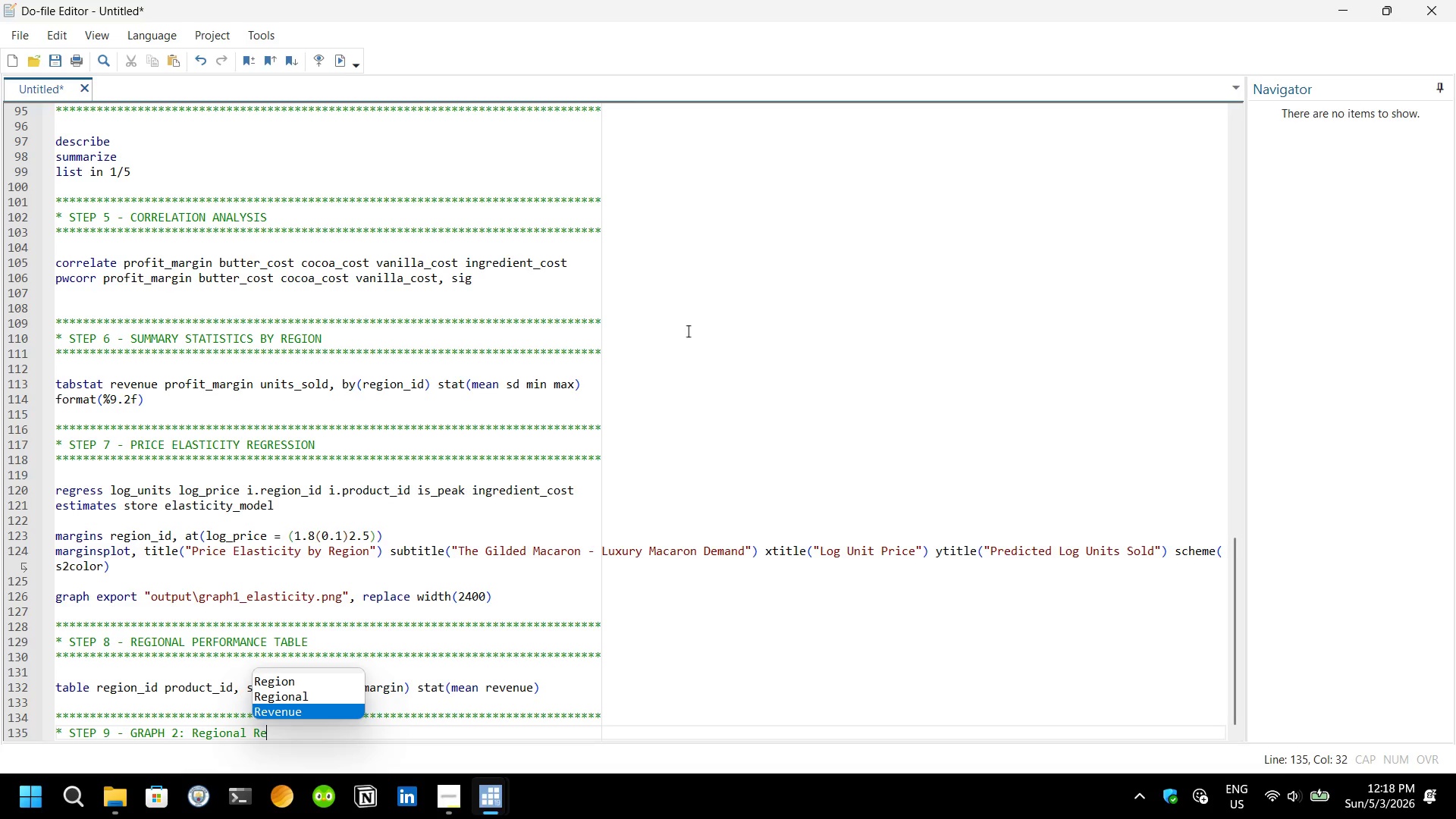 
key(ArrowDown)
 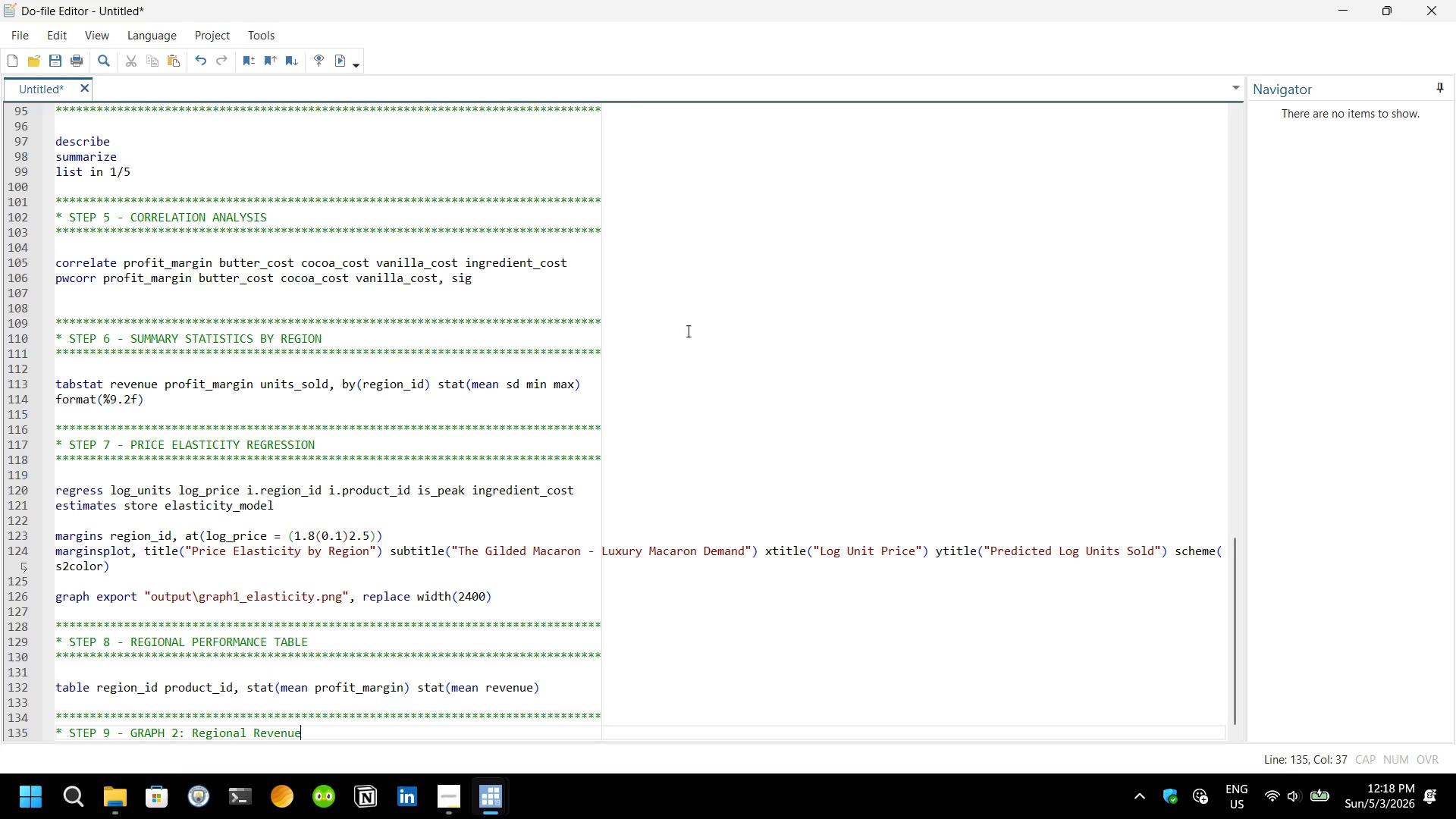 
key(Enter)
 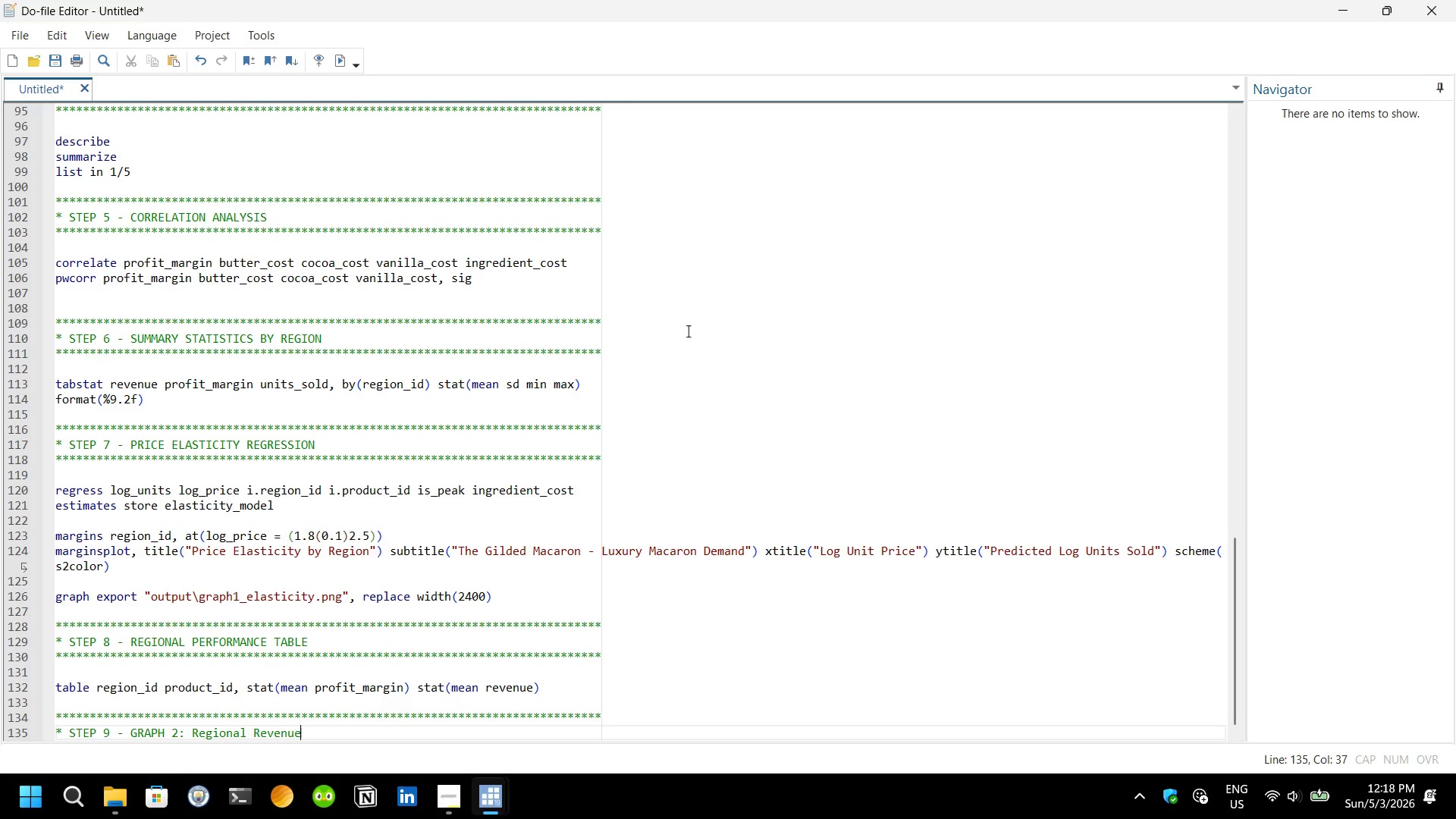 
type( Bar Chart)
 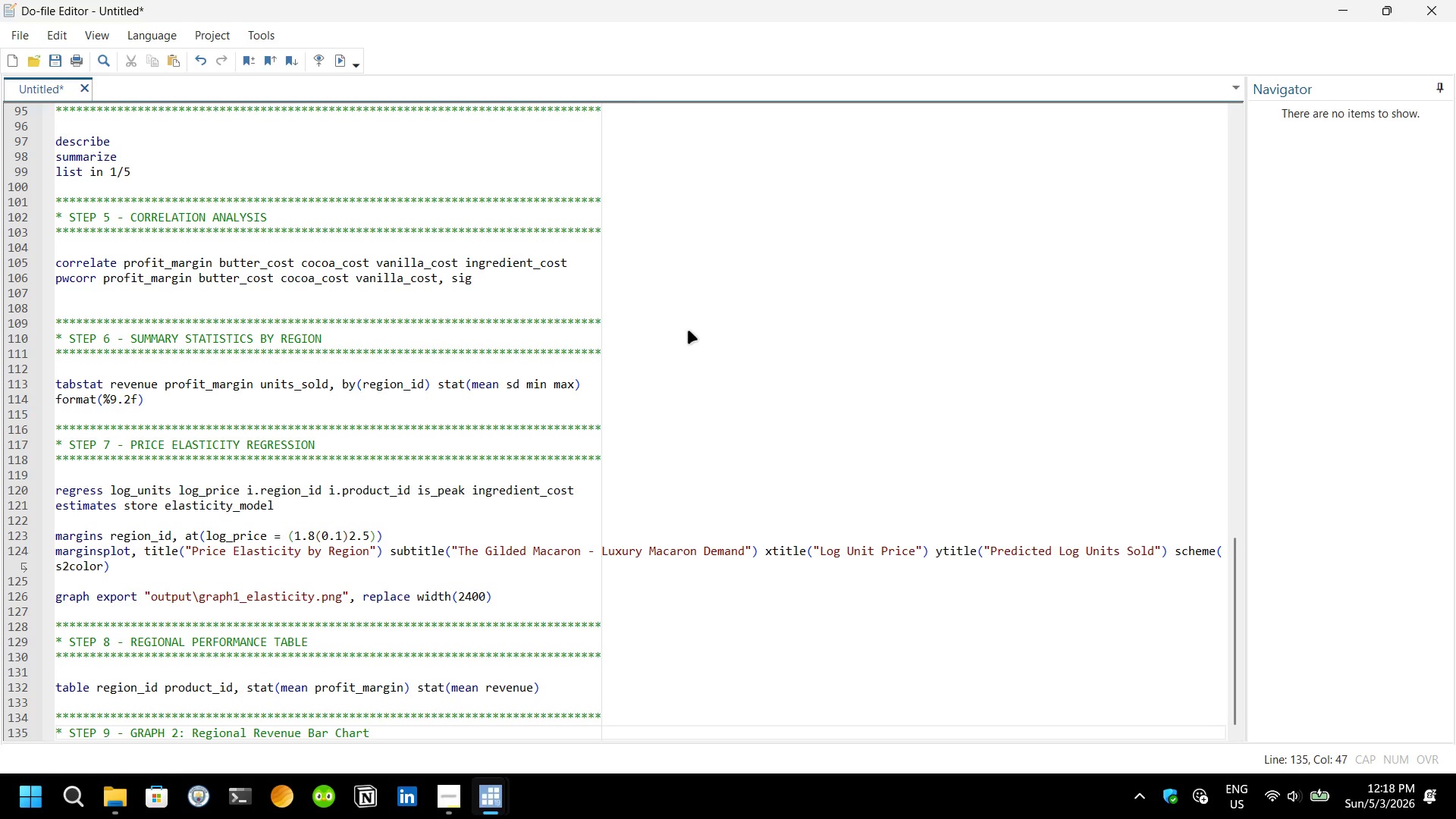 
key(Enter)
 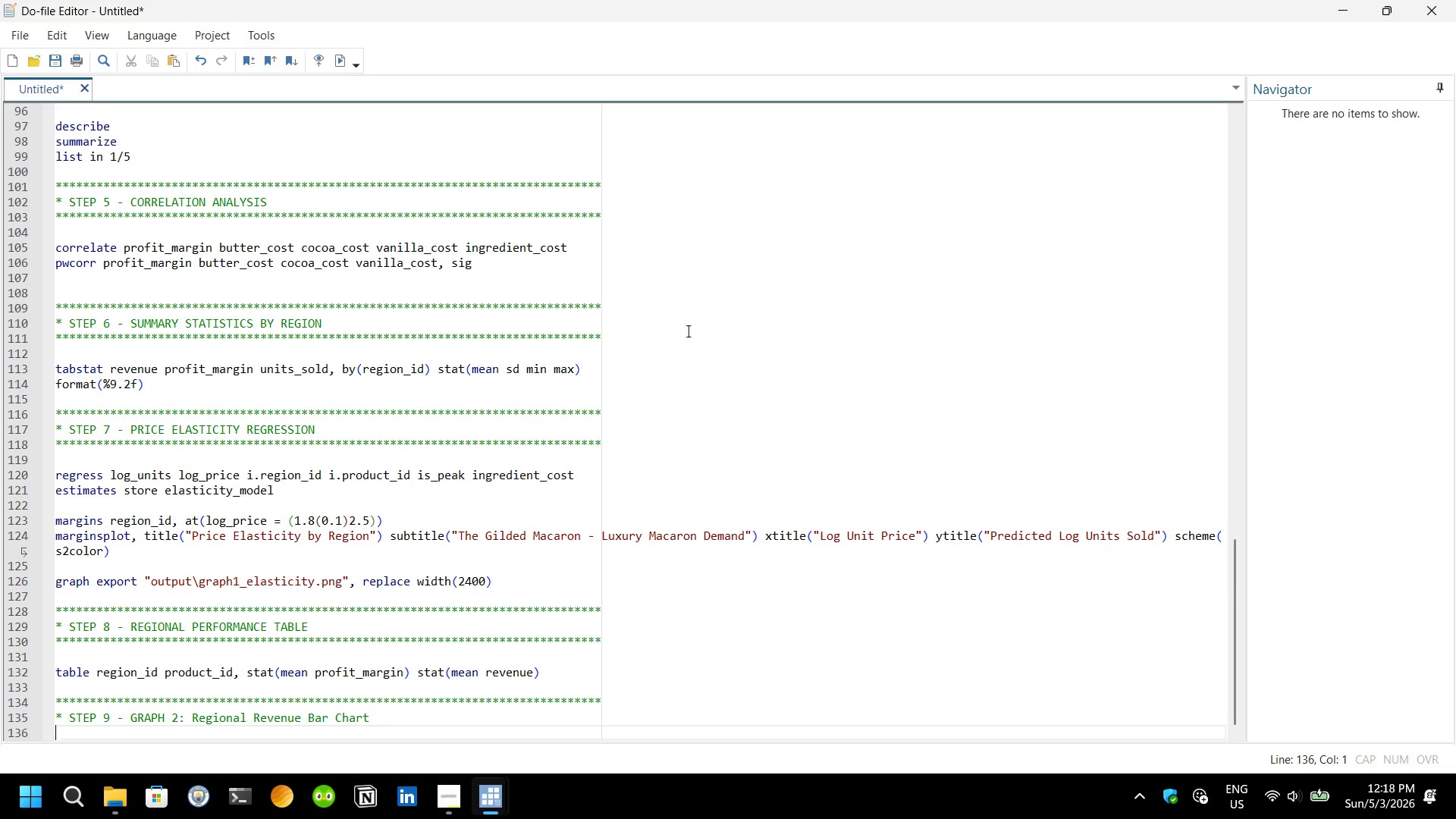 
hold_key(key=8, duration=1.51)
 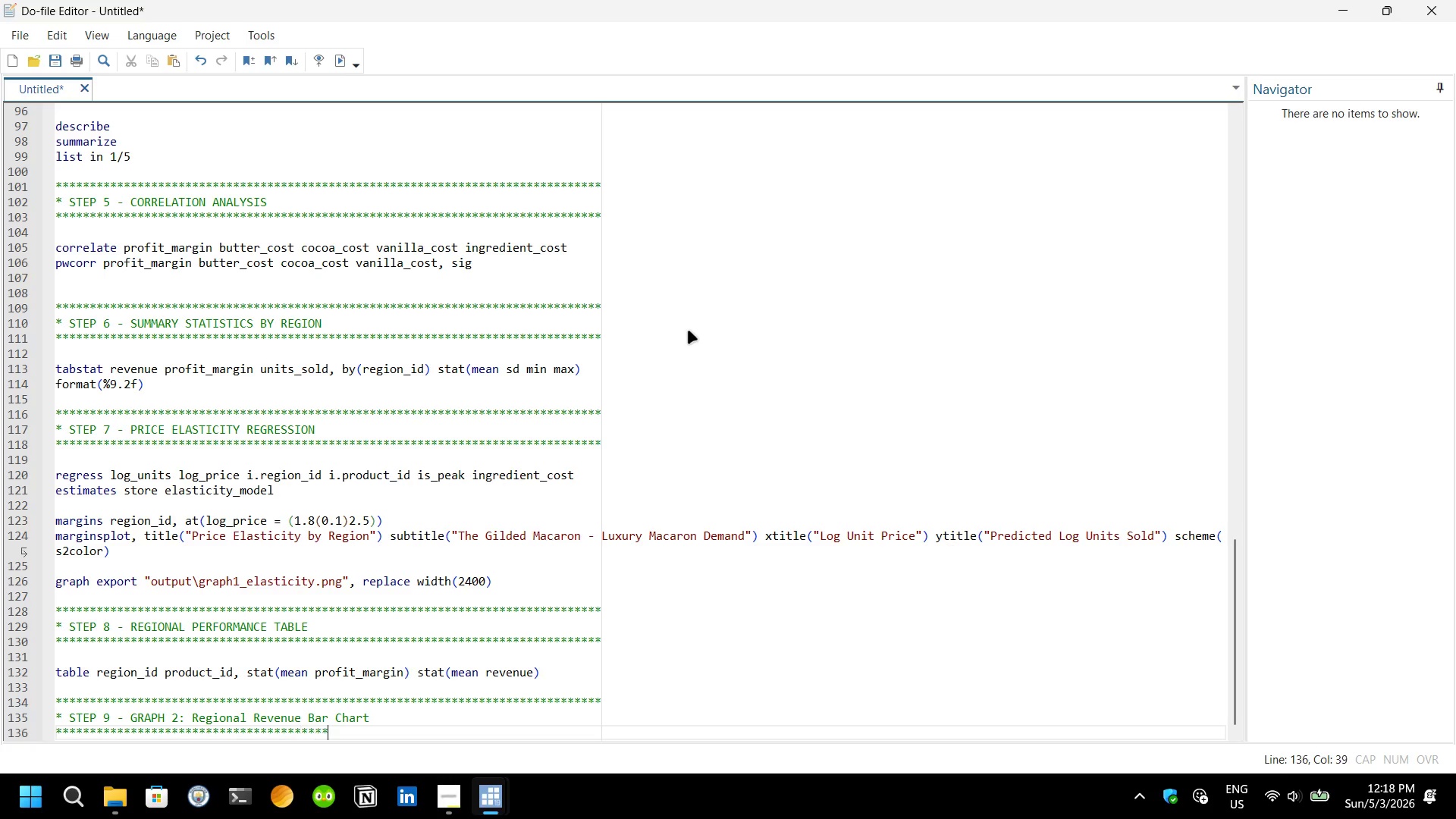 
hold_key(key=8, duration=1.52)
 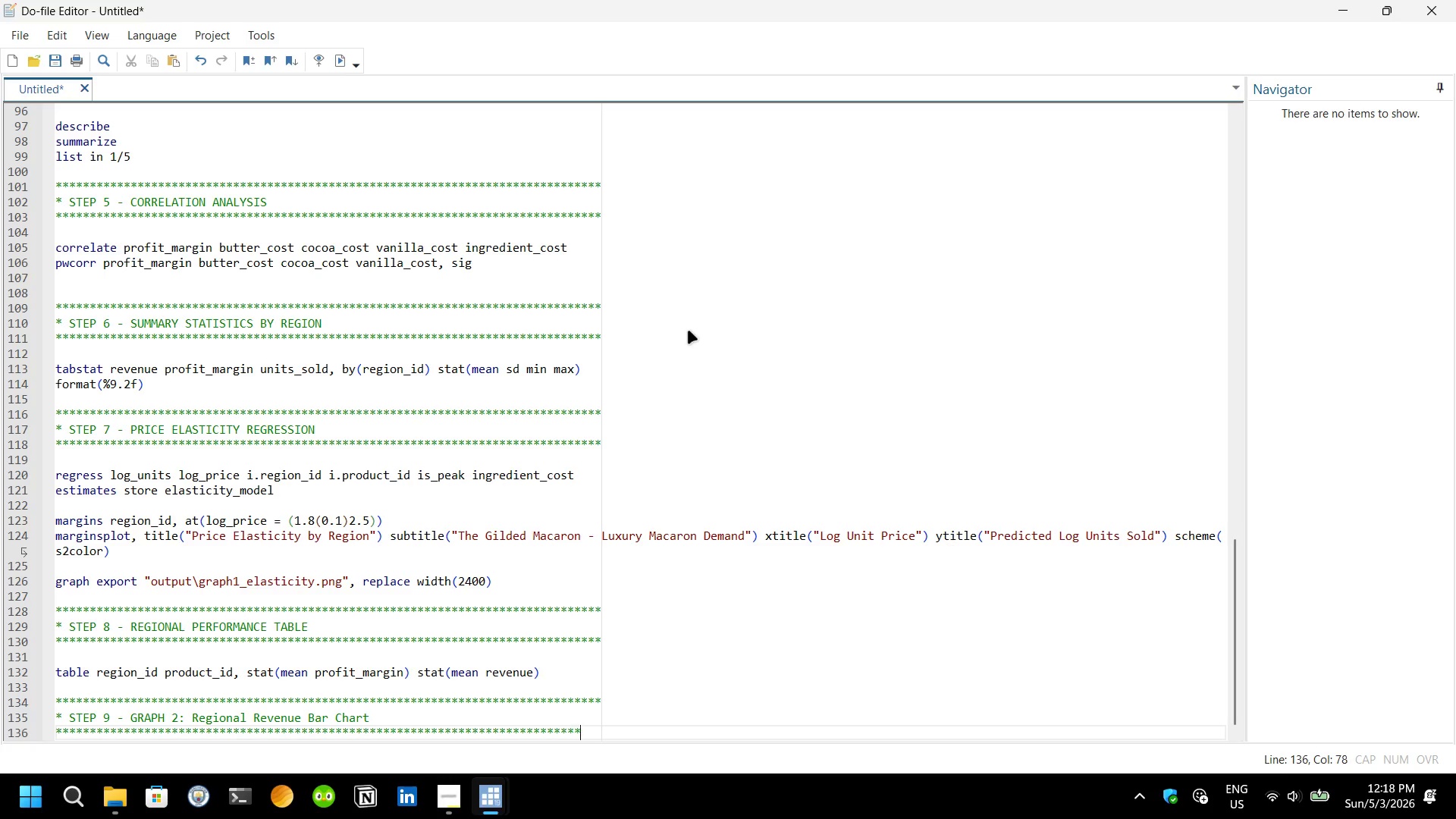 
hold_key(key=8, duration=0.58)
 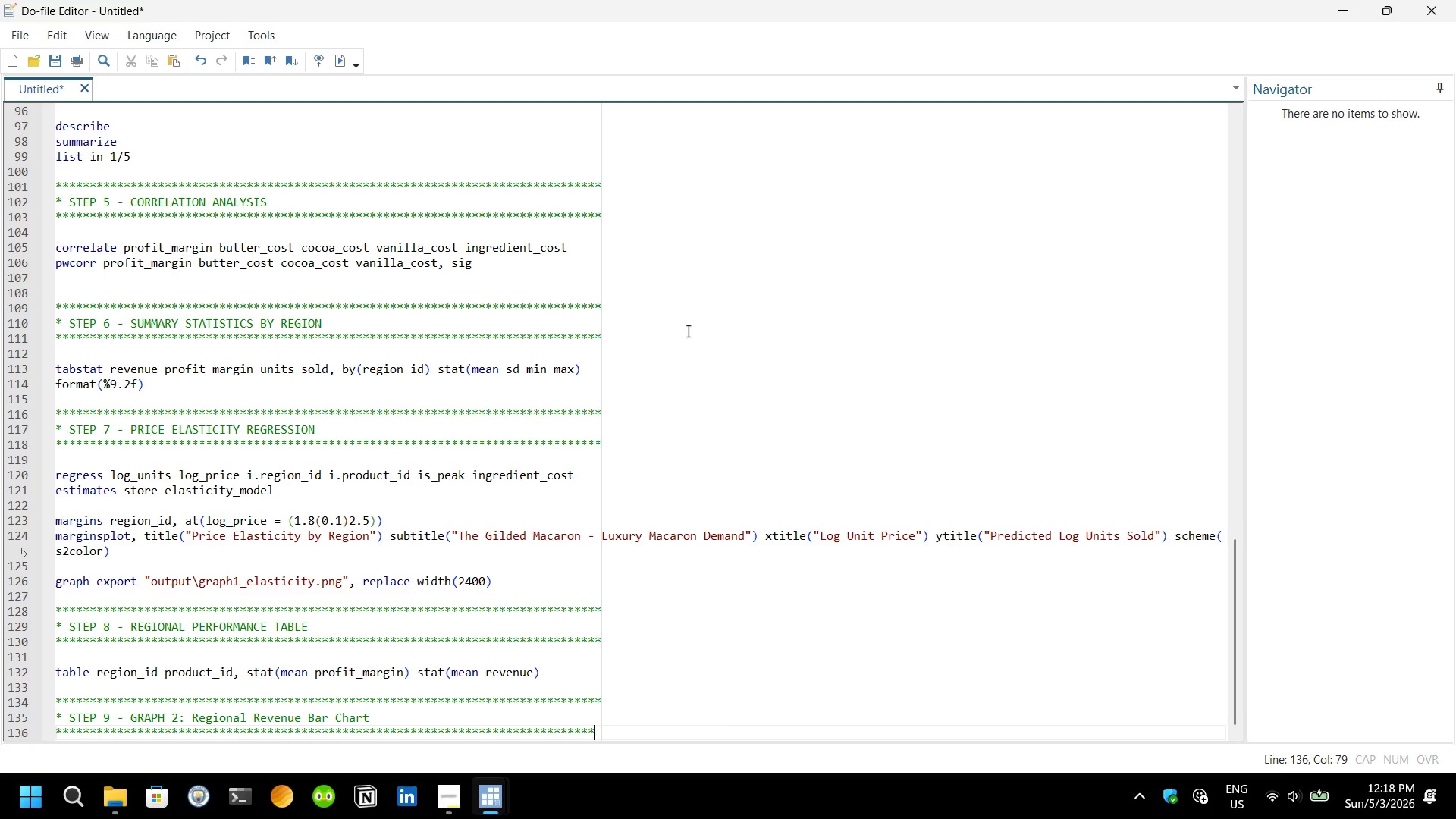 
type(**)
 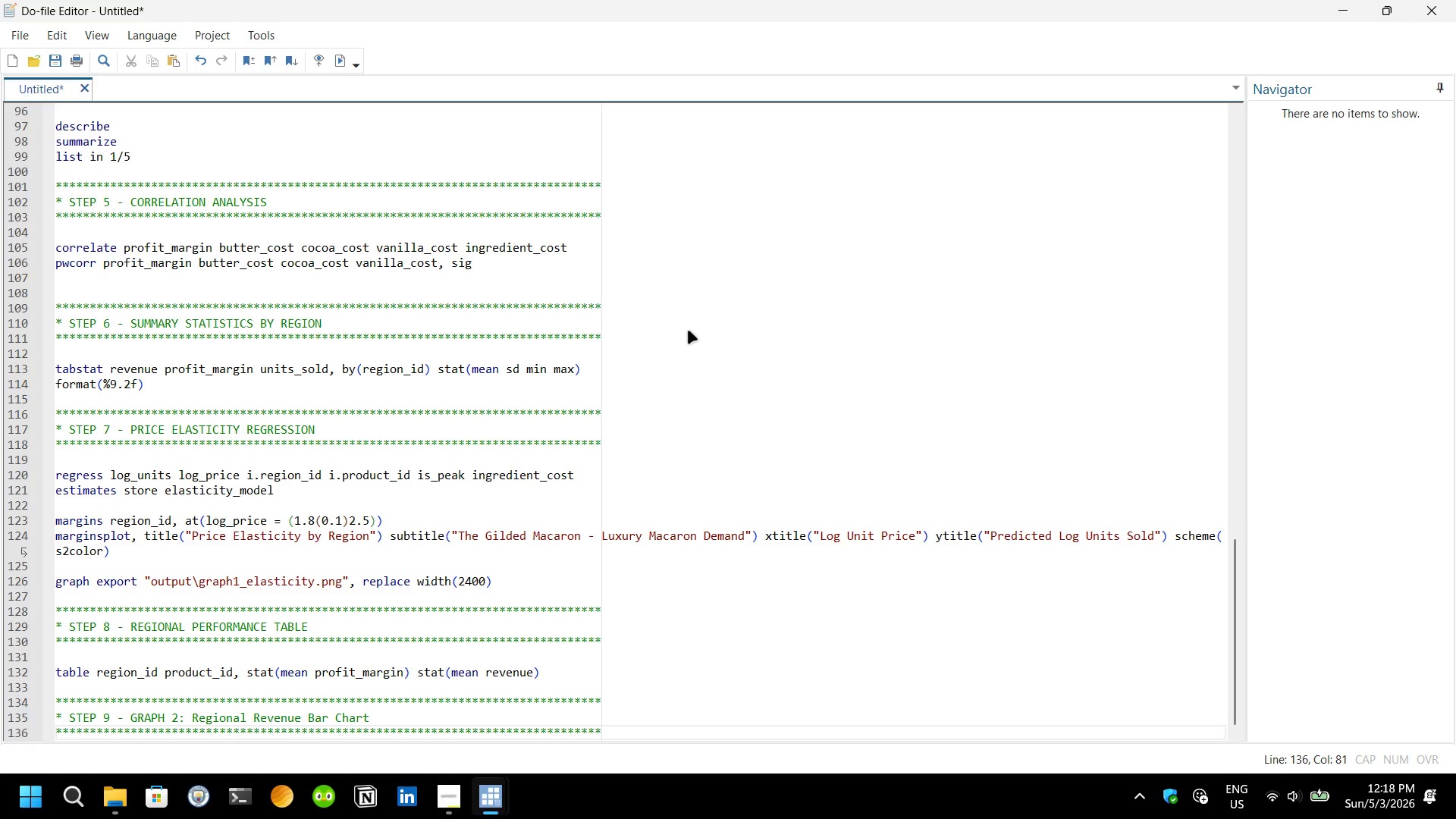 
key(Enter)
 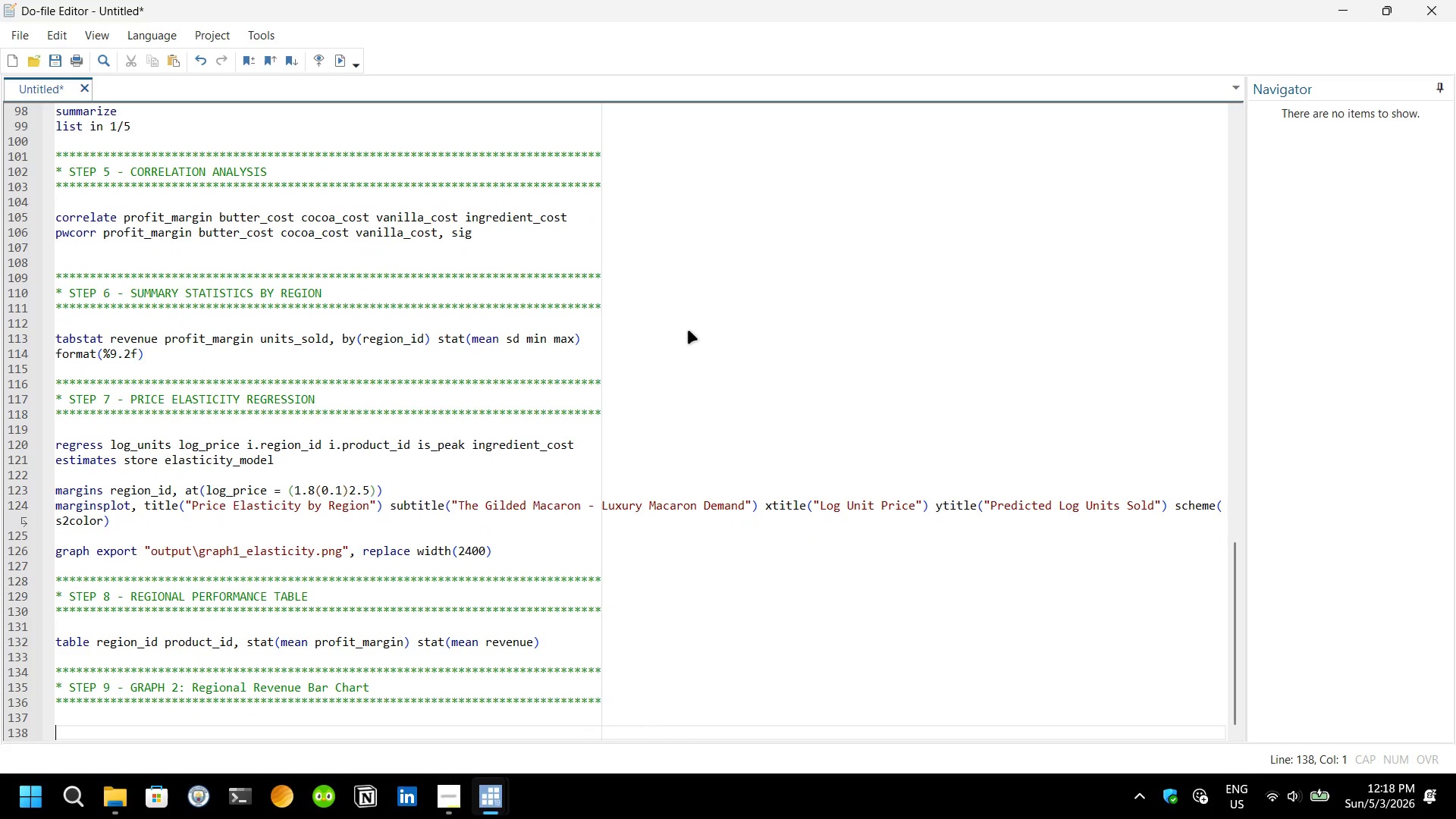 
key(Enter)
 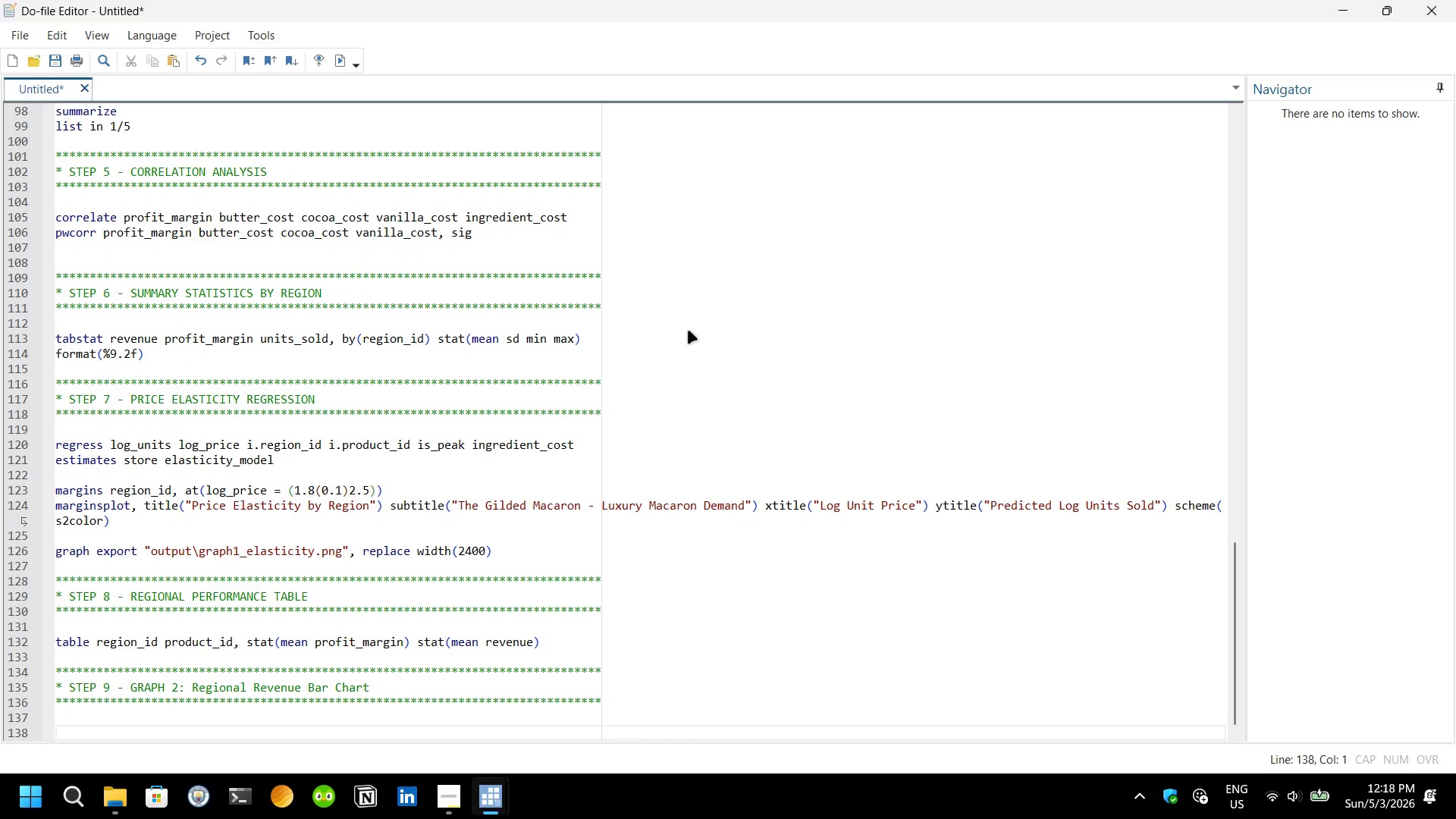 
type(graph bar revenue, over(region)
key(Tab)
 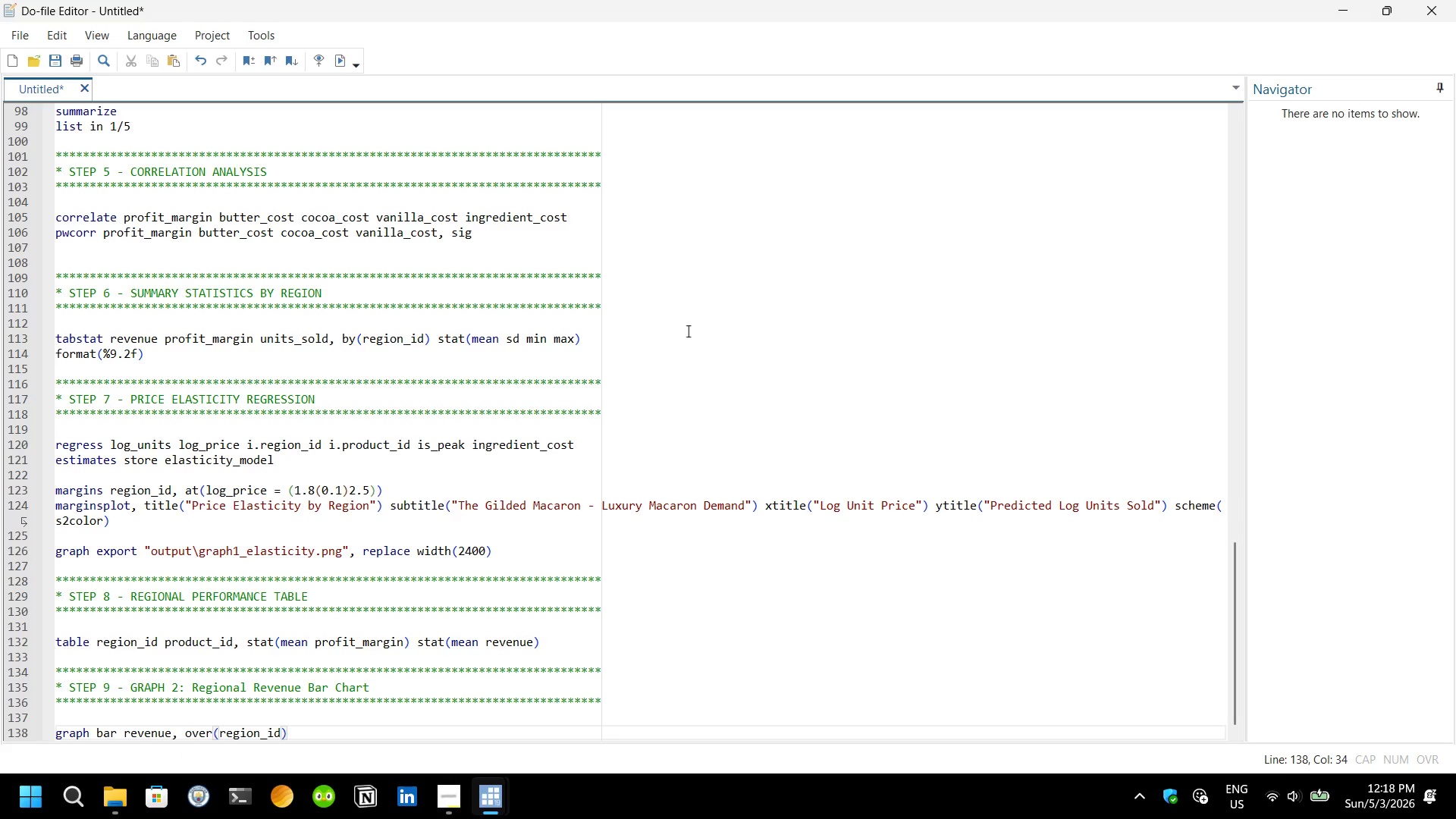 
key(ArrowRight)
 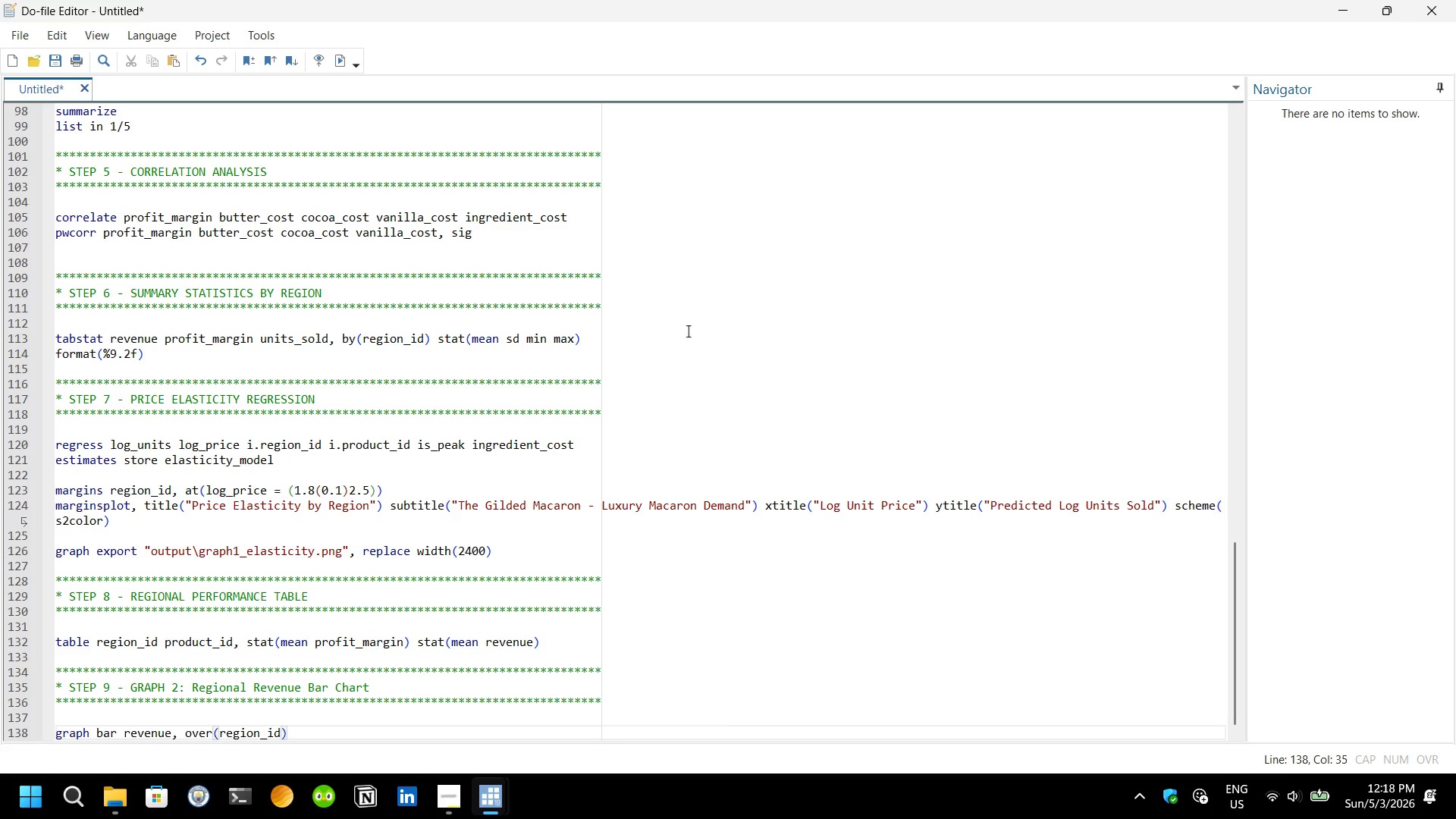 
type( over(pro)
 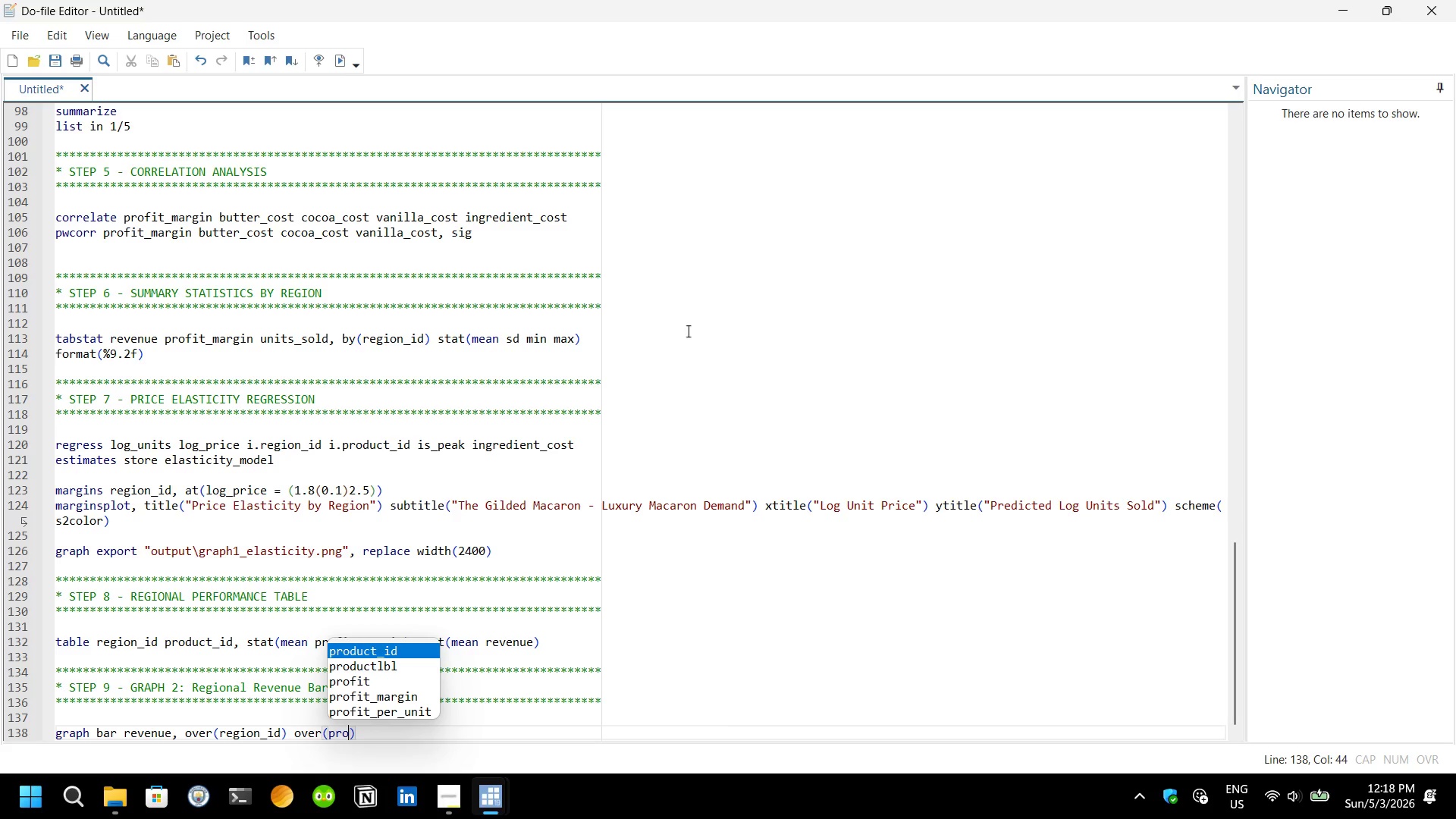 
key(Enter)
 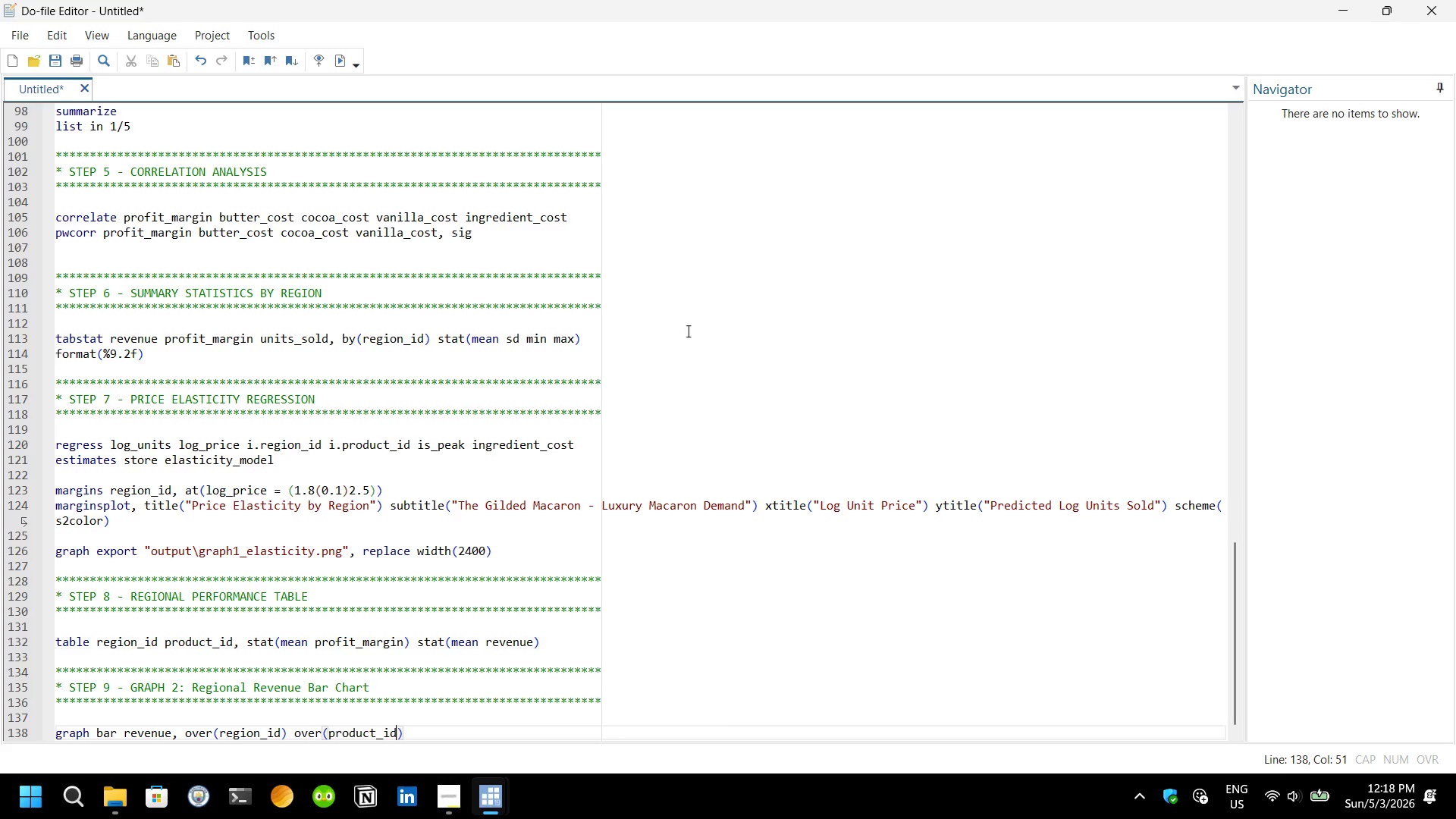 
key(ArrowRight)
 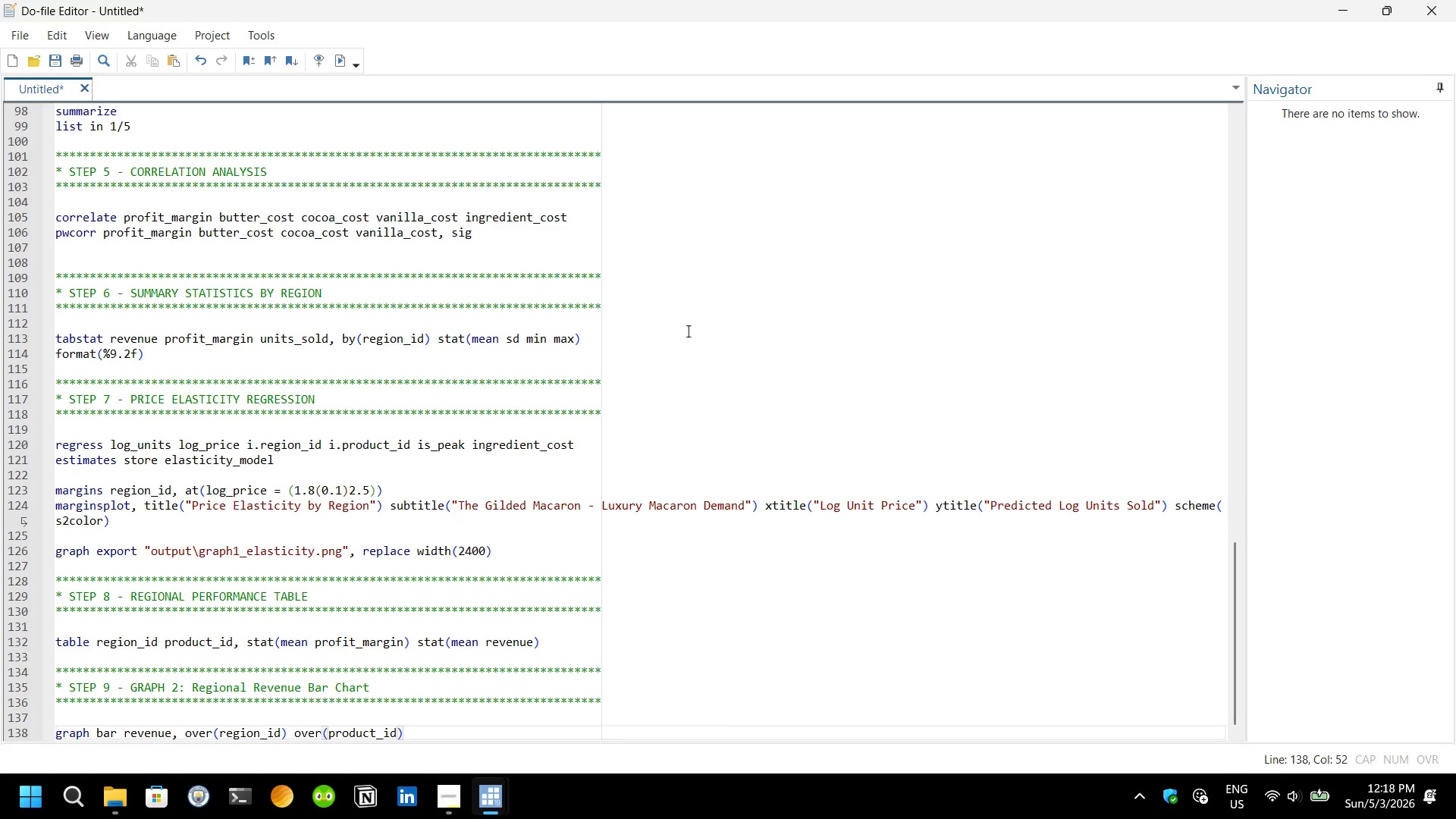 
type( tit)
 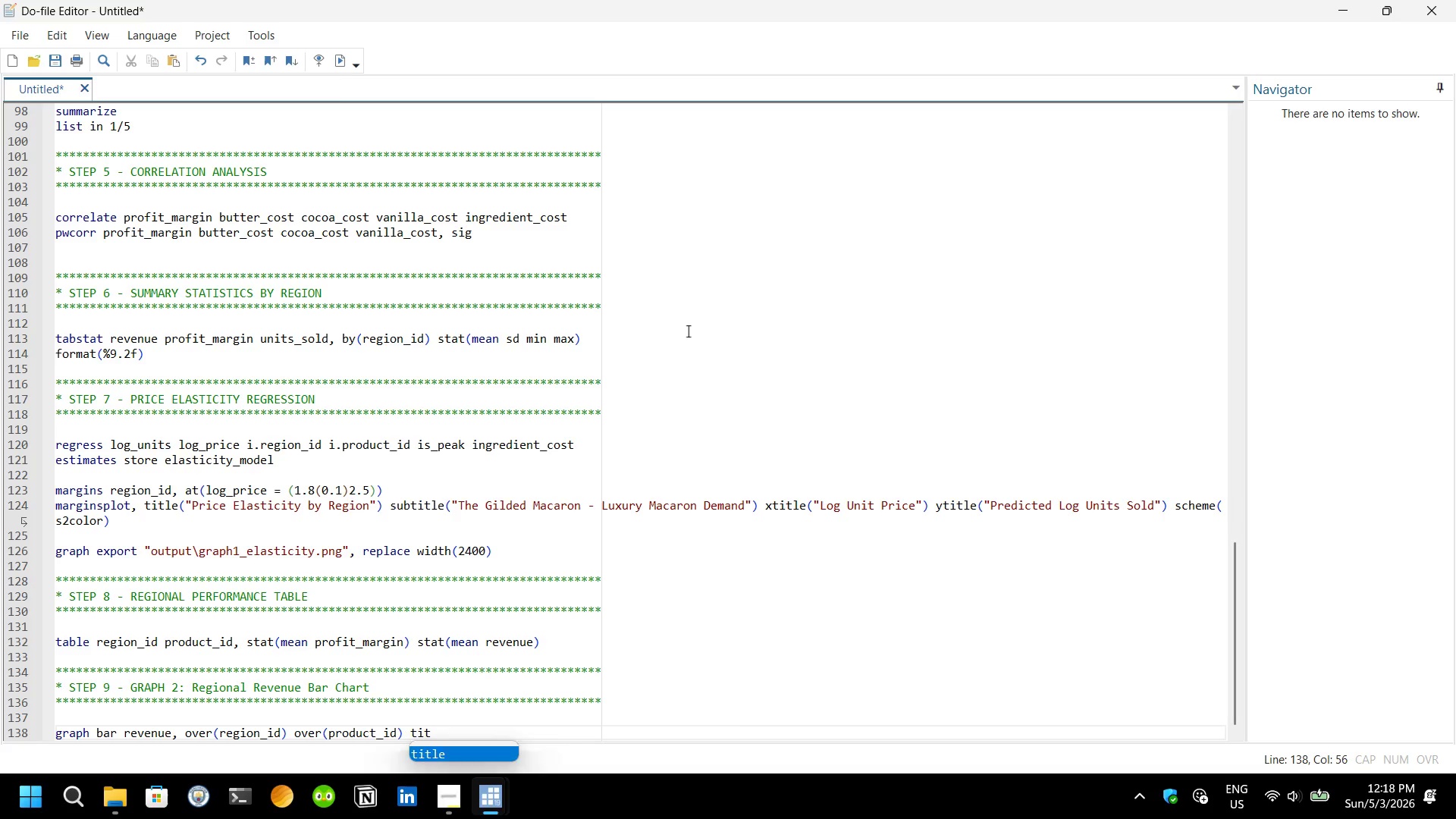 
key(Enter)
 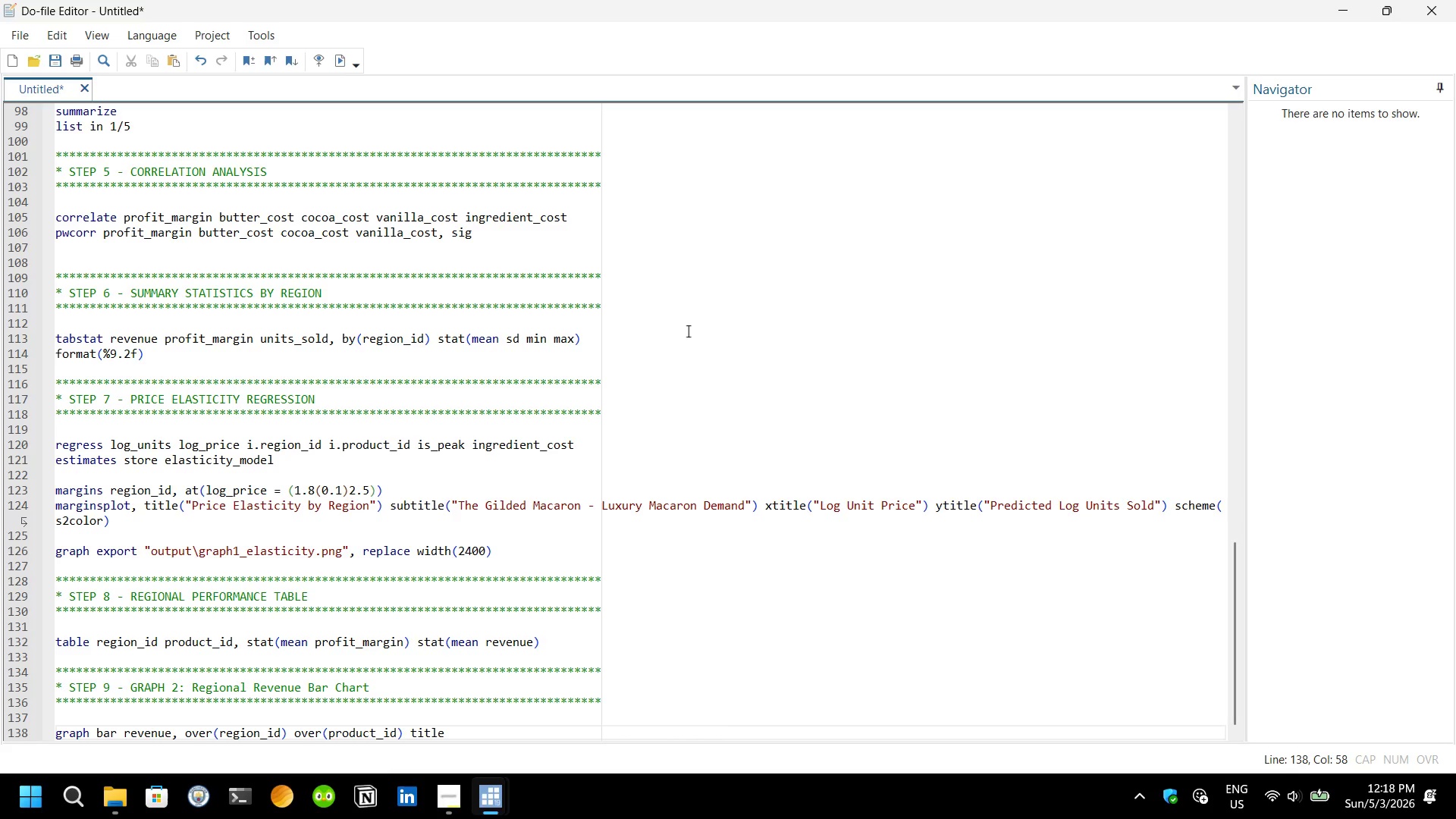 
type(("Reve)
 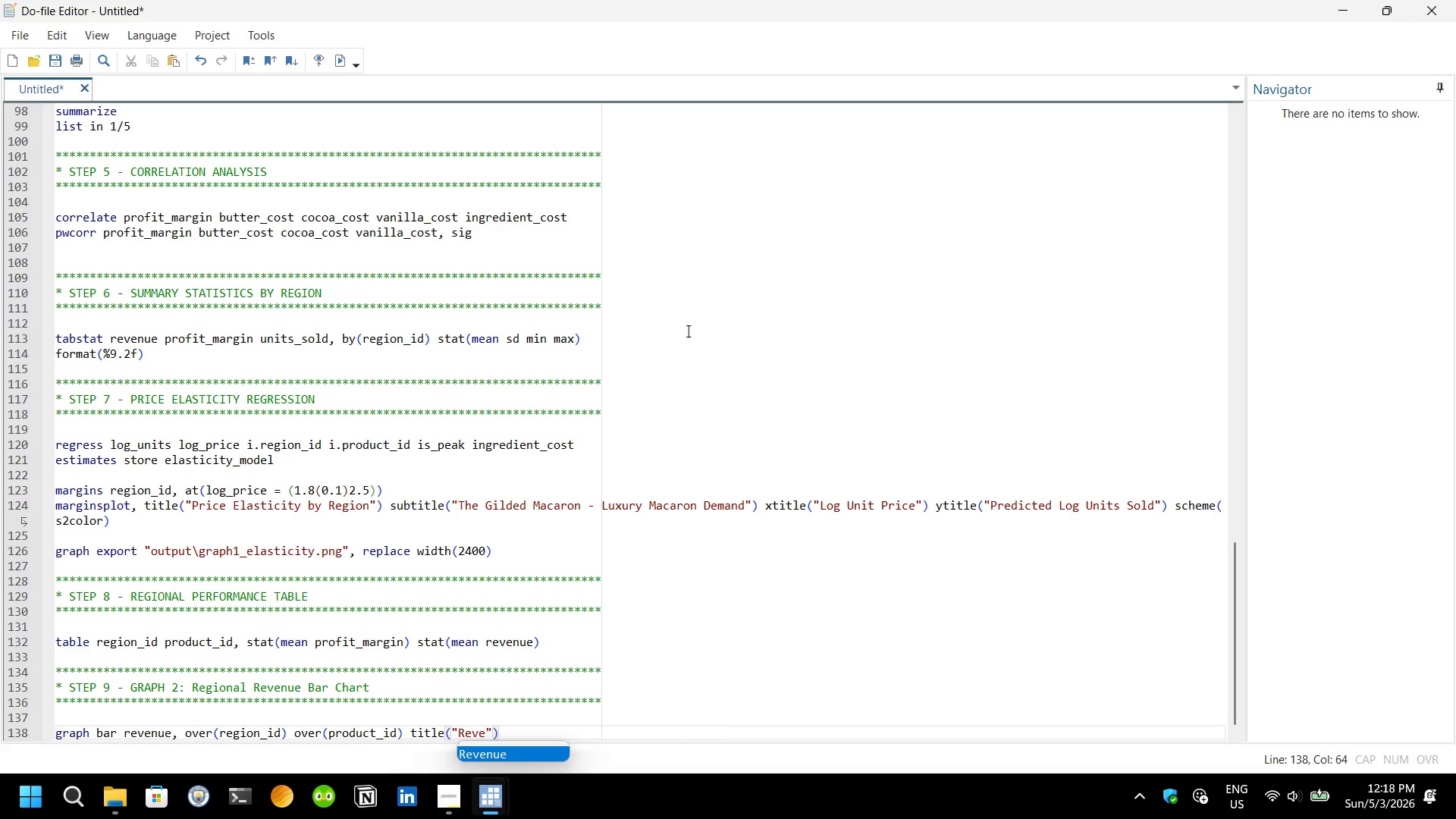 
key(Enter)
 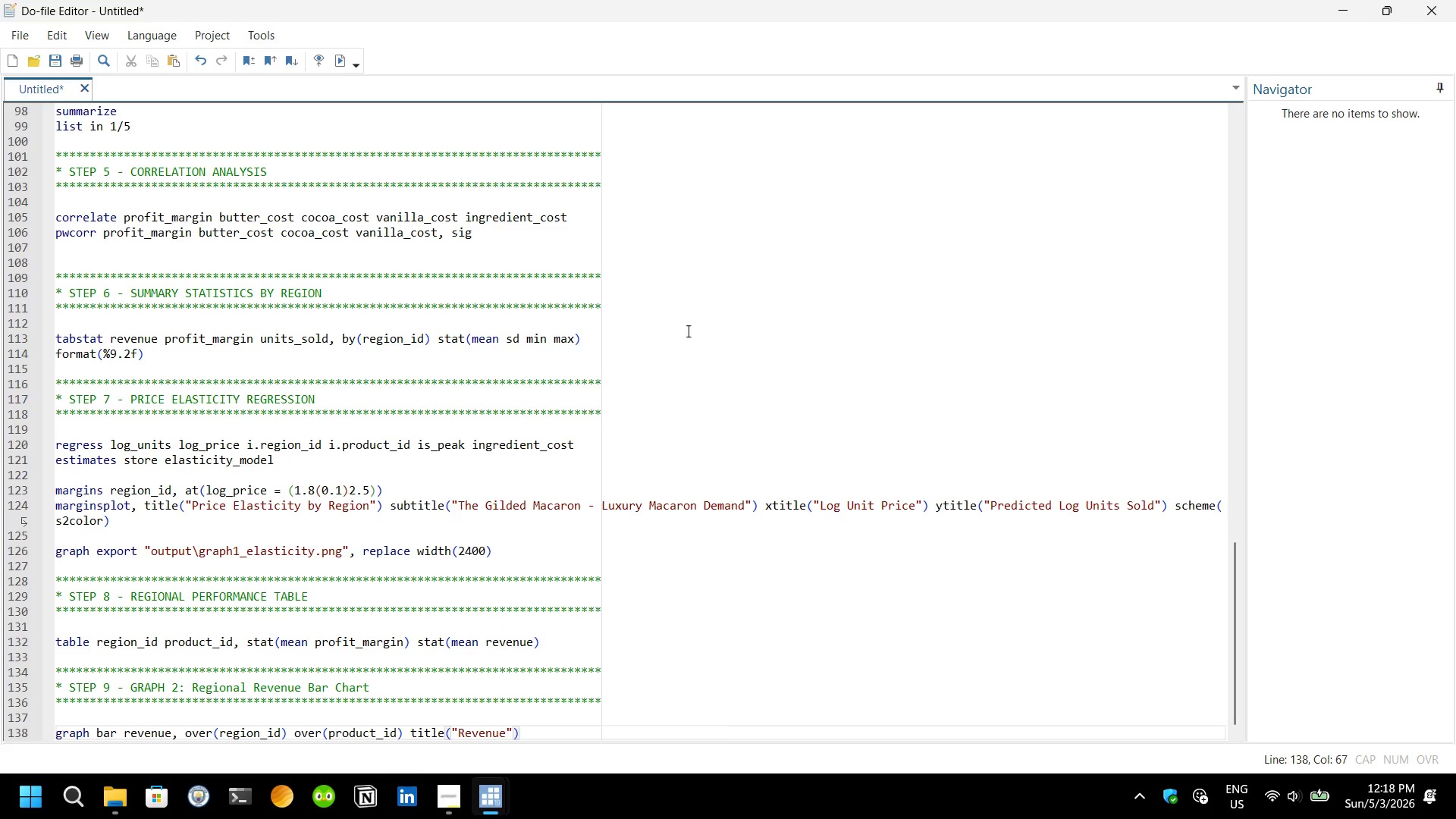 
type( by Region and pro)
 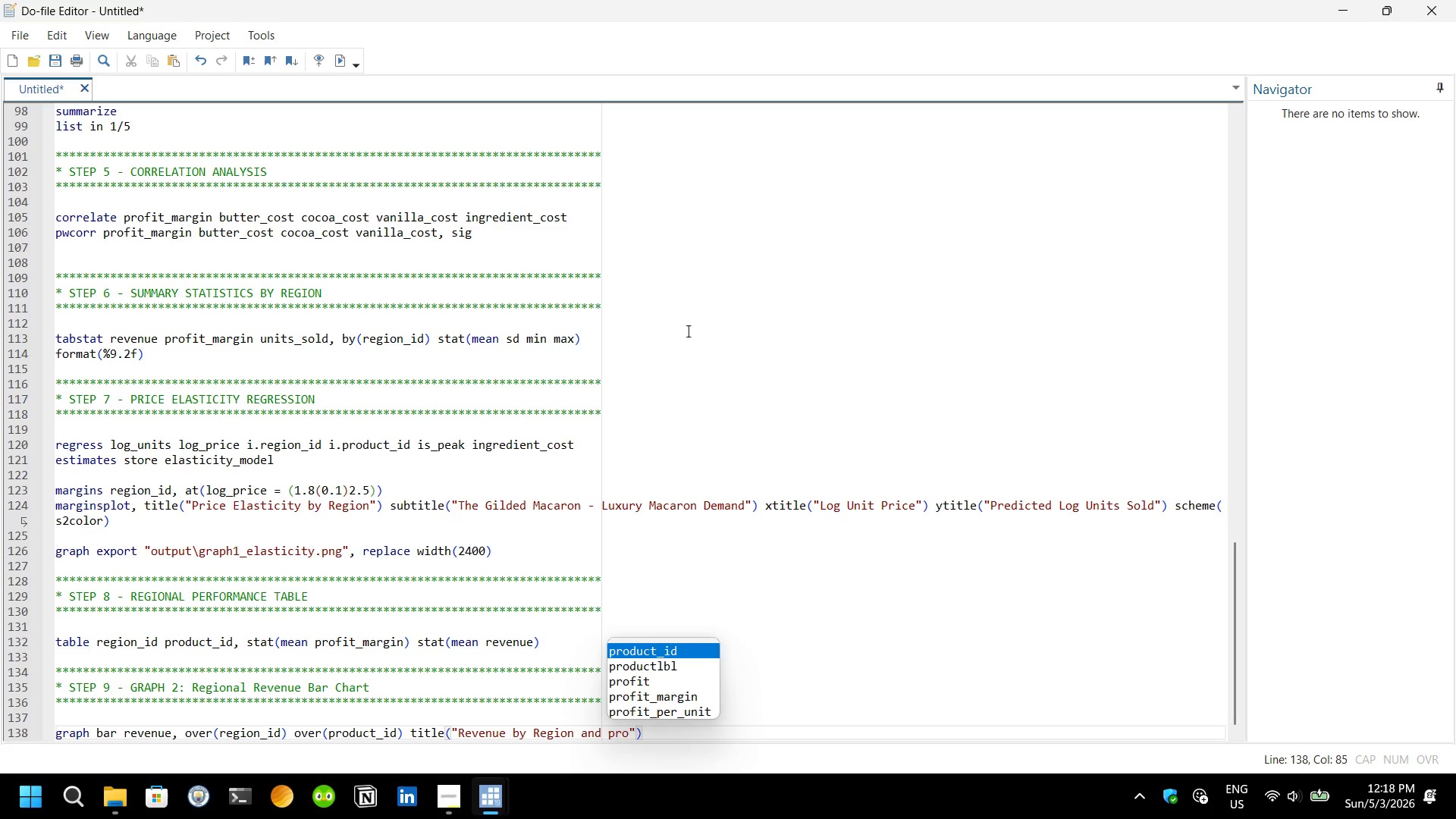 
wait(5.17)
 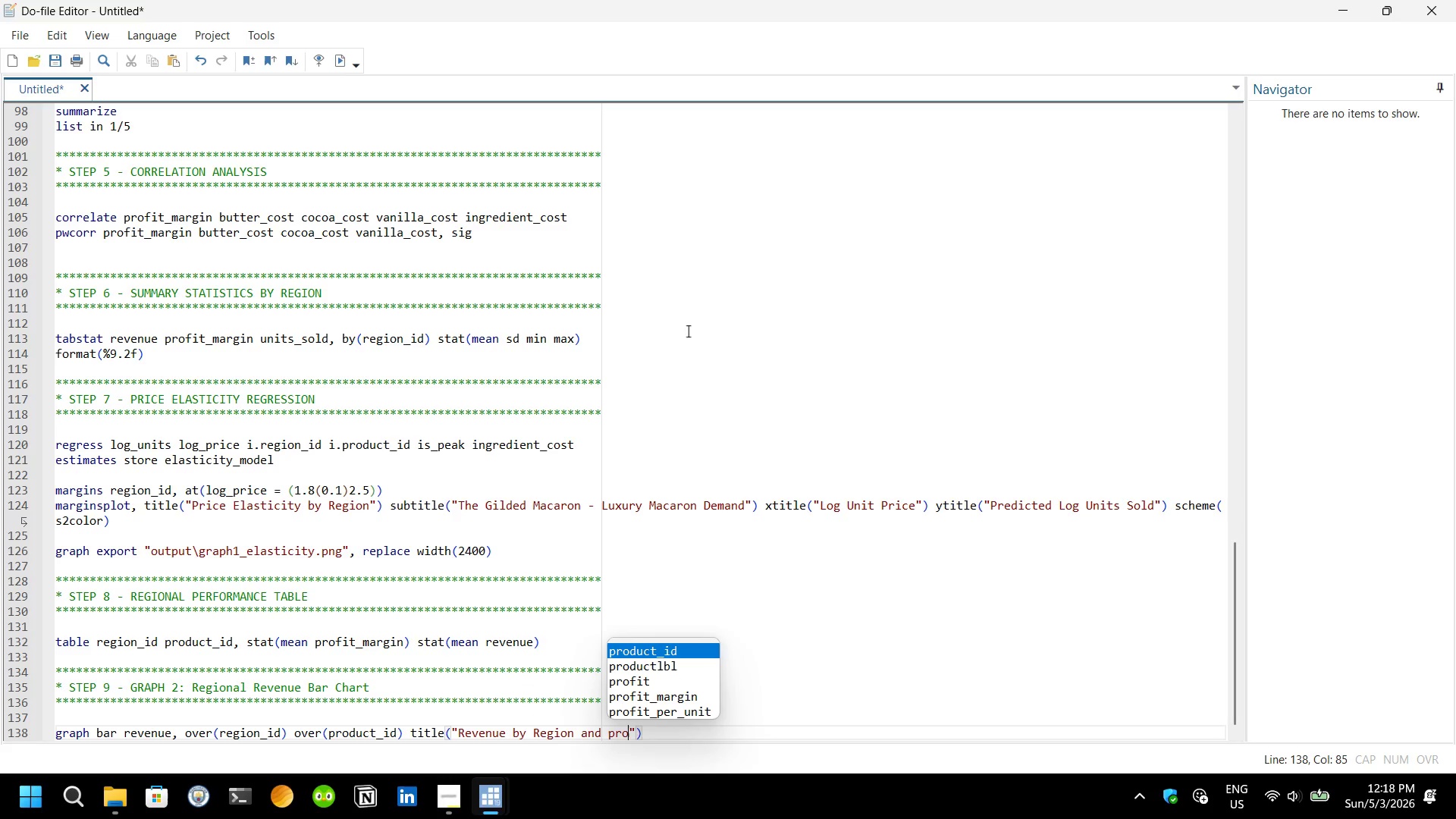 
key(Backspace)
key(Backspace)
key(Backspace)
type(Produ)
 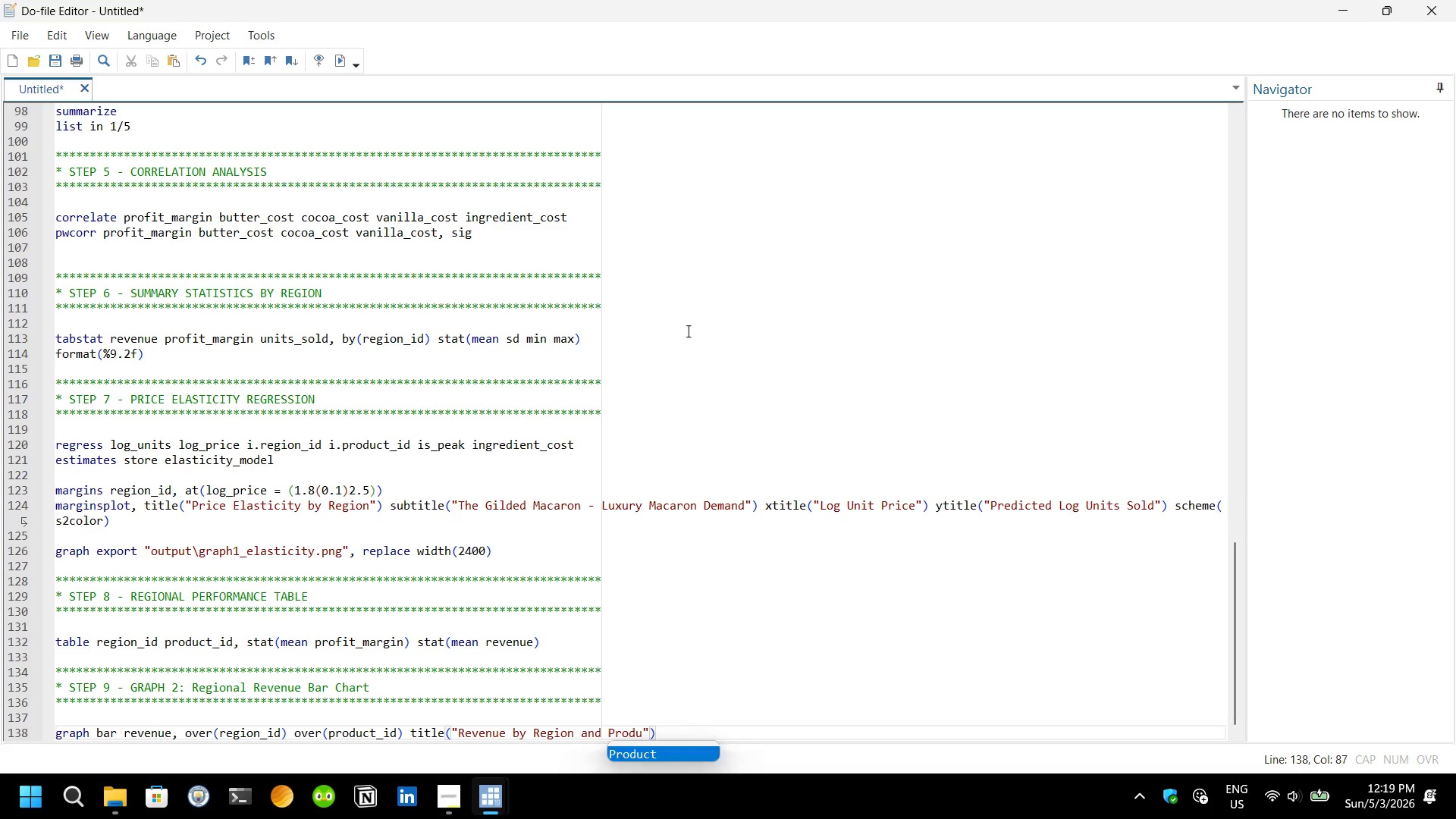 
key(Enter)
 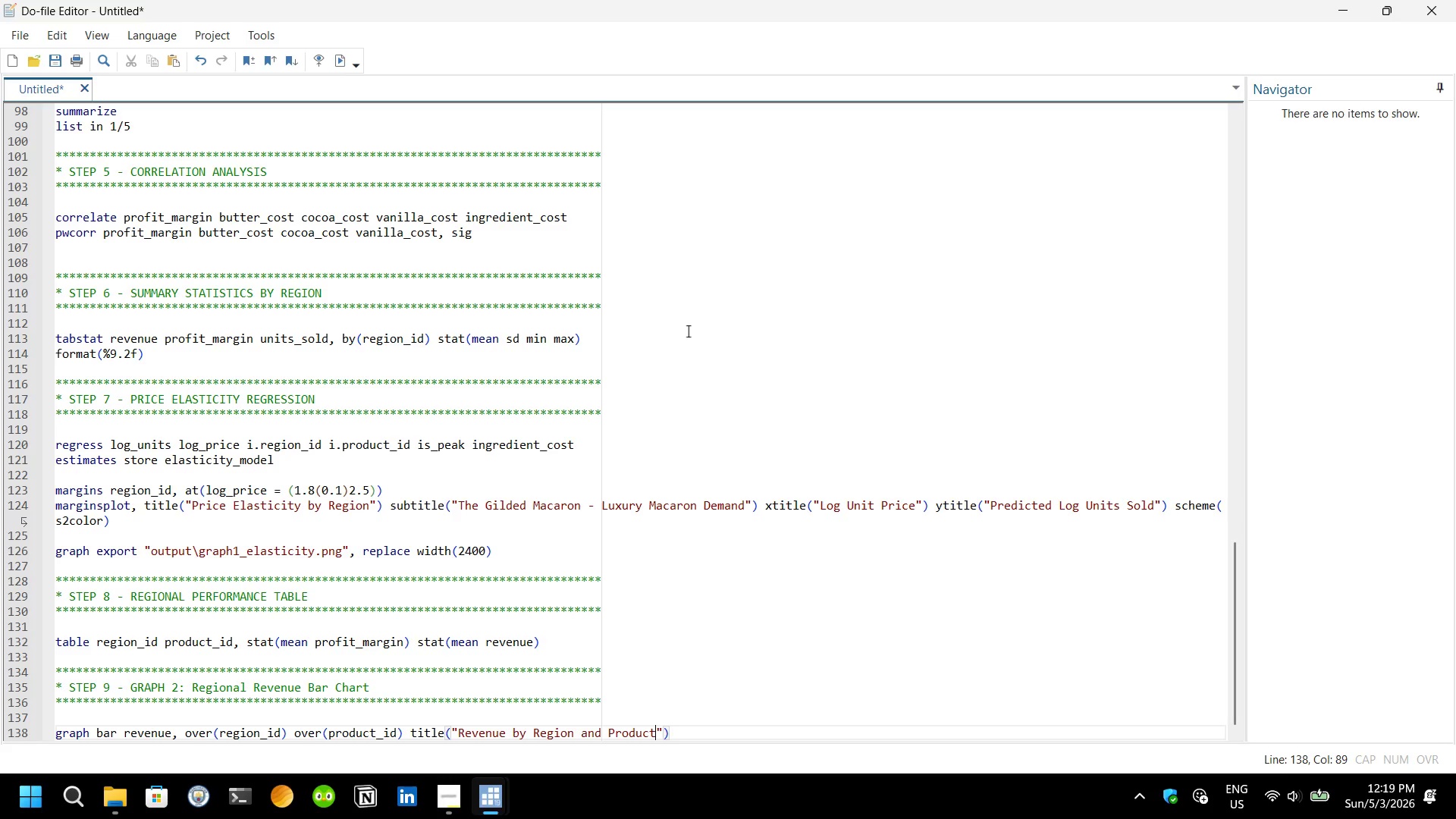 
type( Line)
 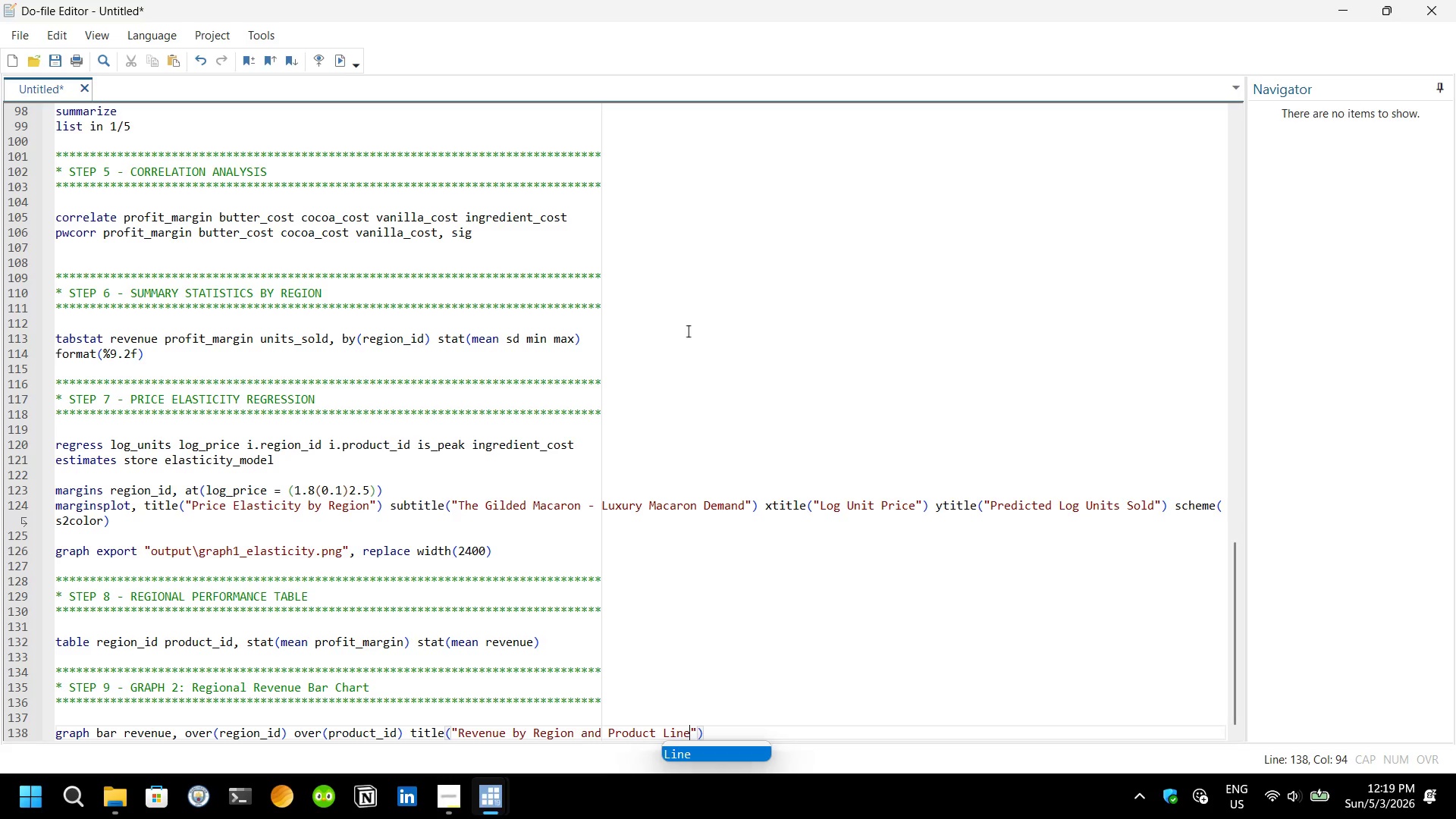 
key(ArrowRight)
 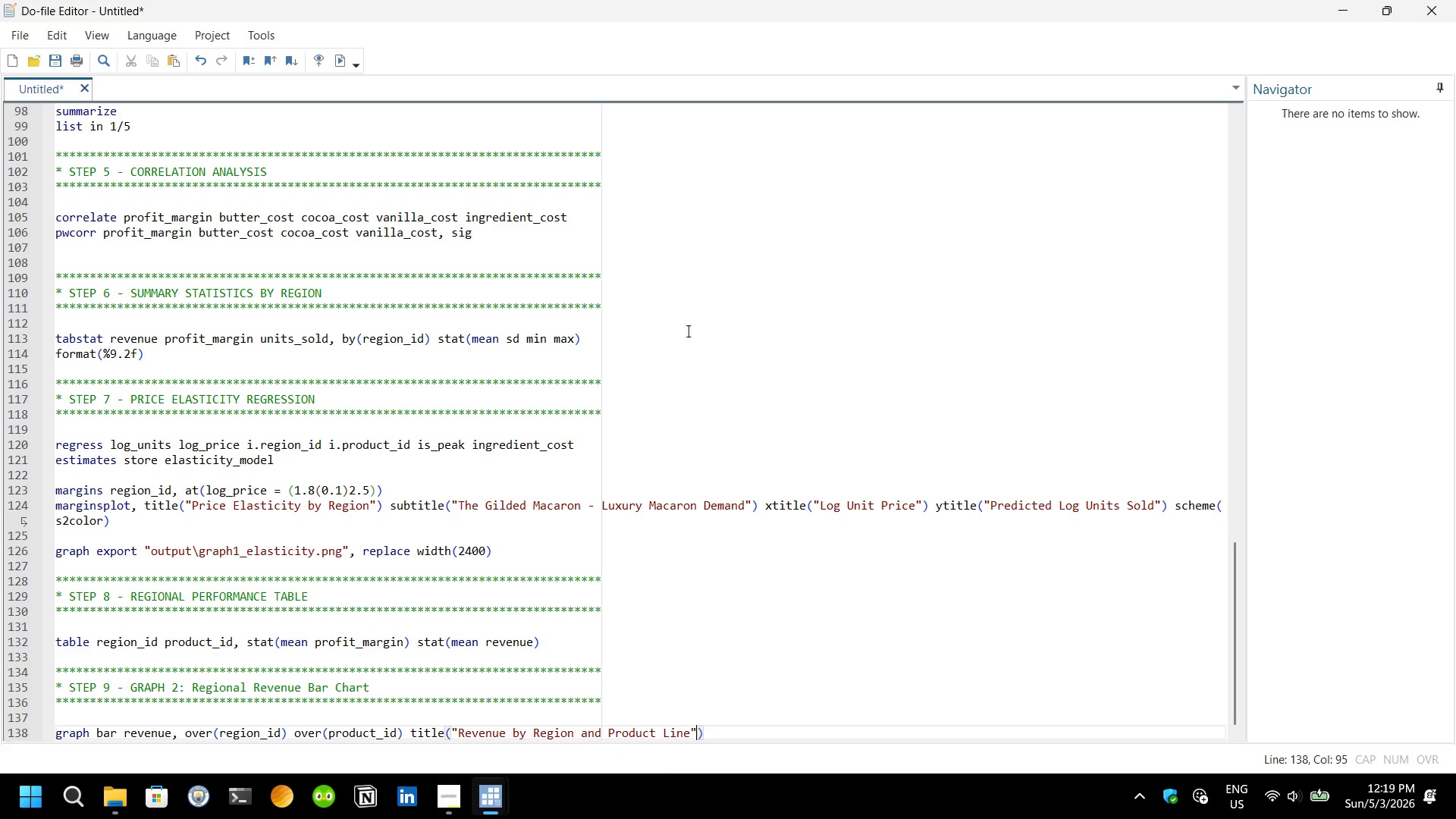 
key(ArrowRight)
 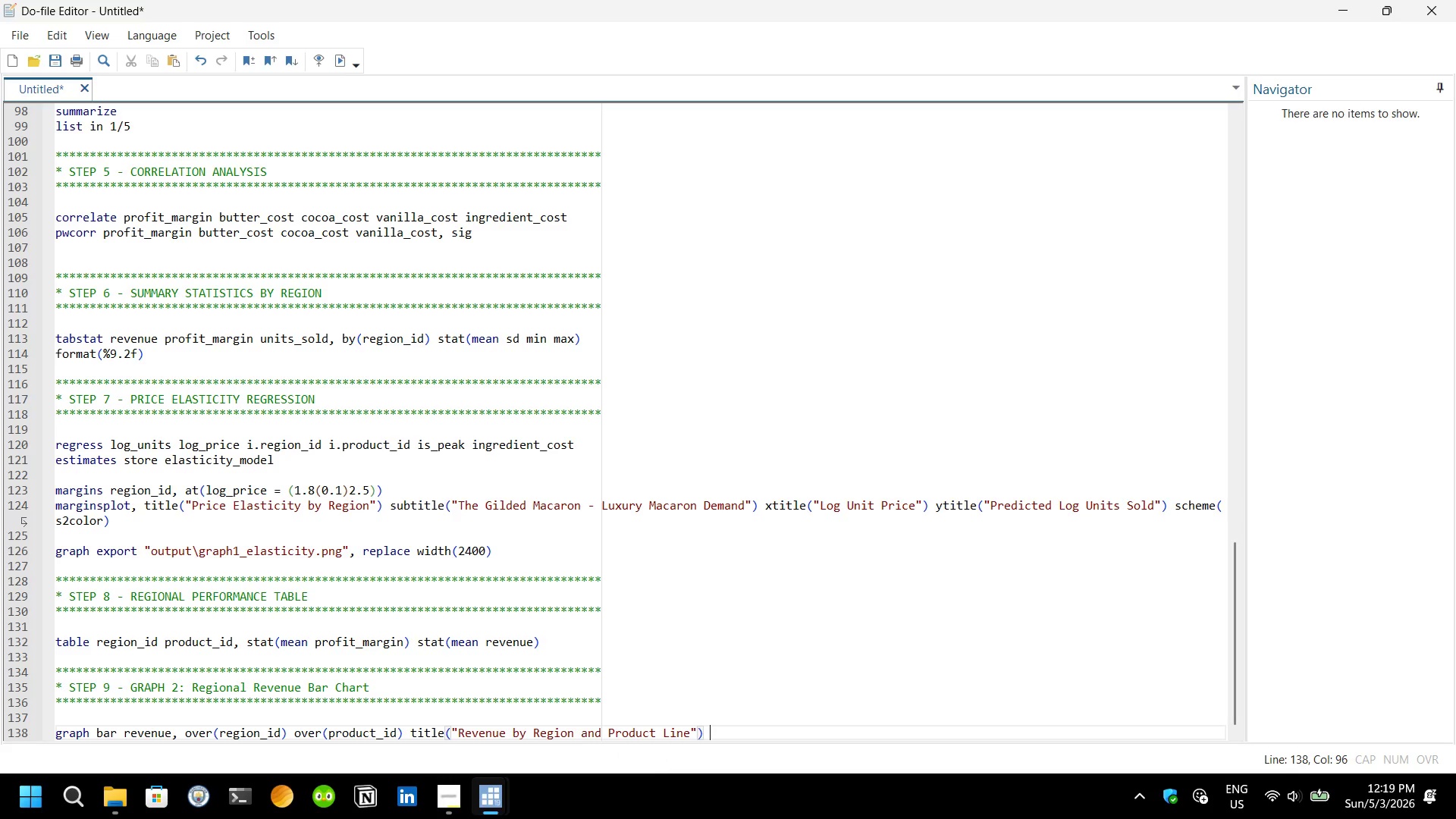 
type( subt)
 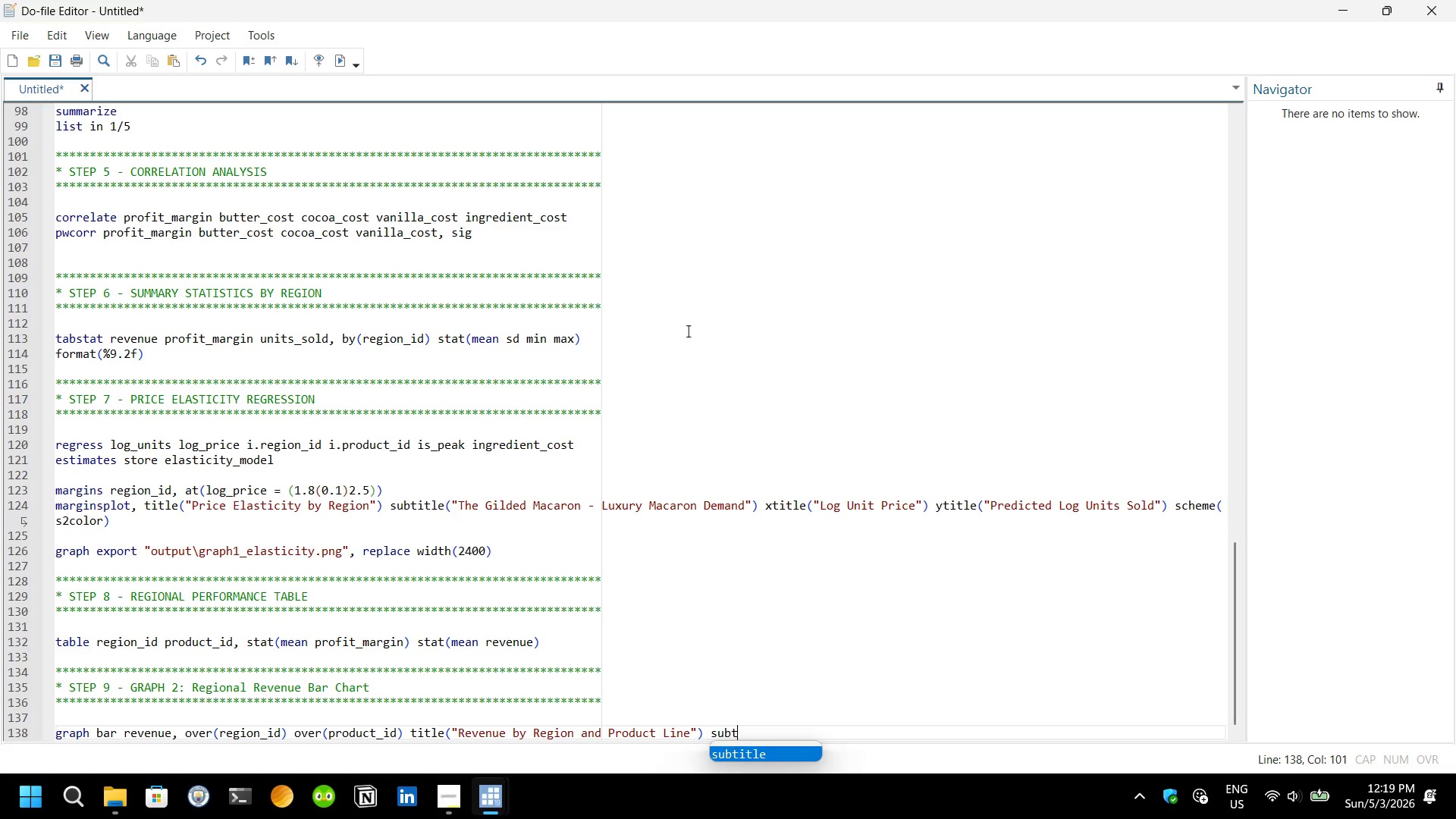 
key(Enter)
 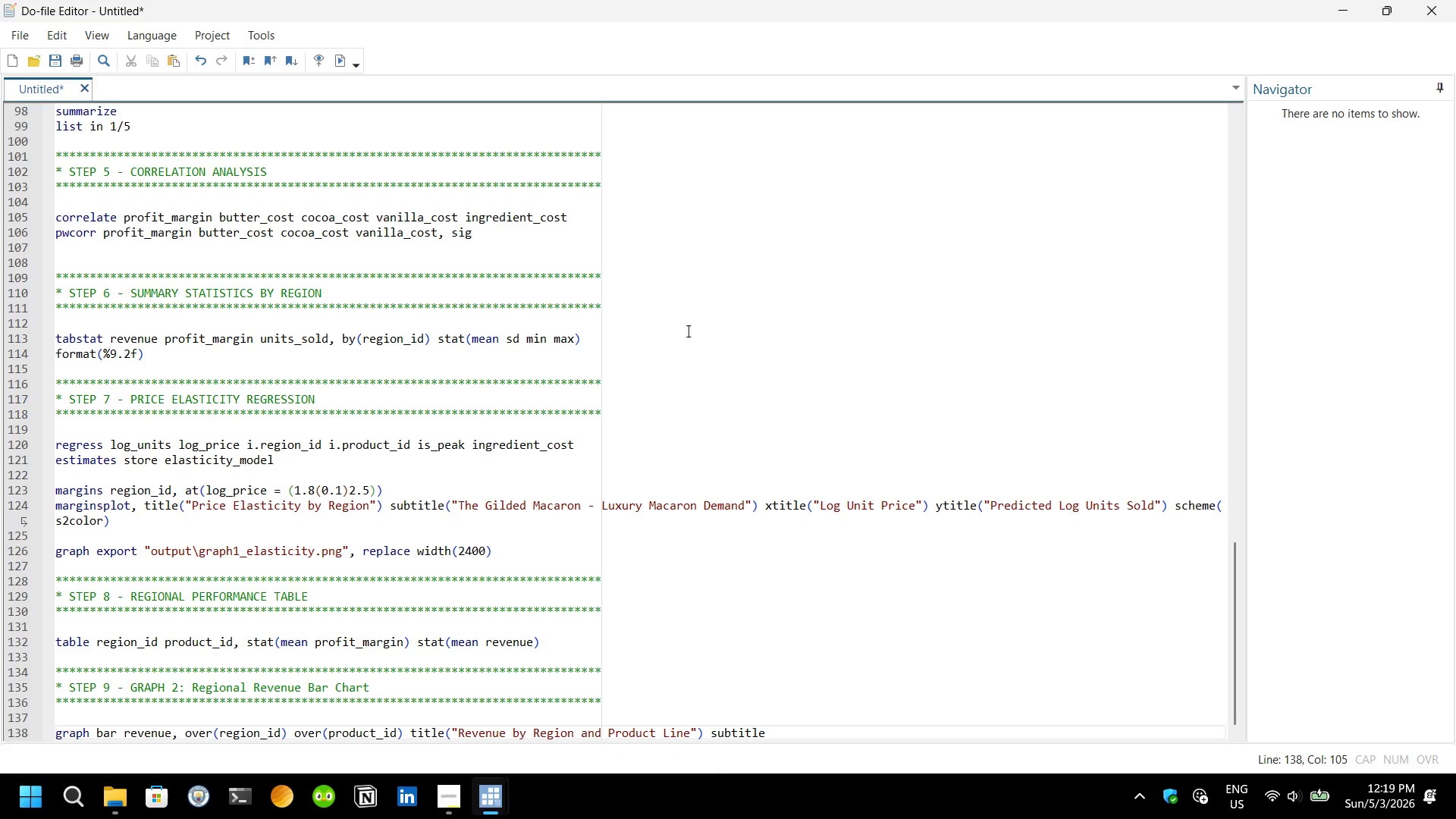 
type(*)
key(Backspace)
type(("The Gilded Macaron - Regional Performace)
 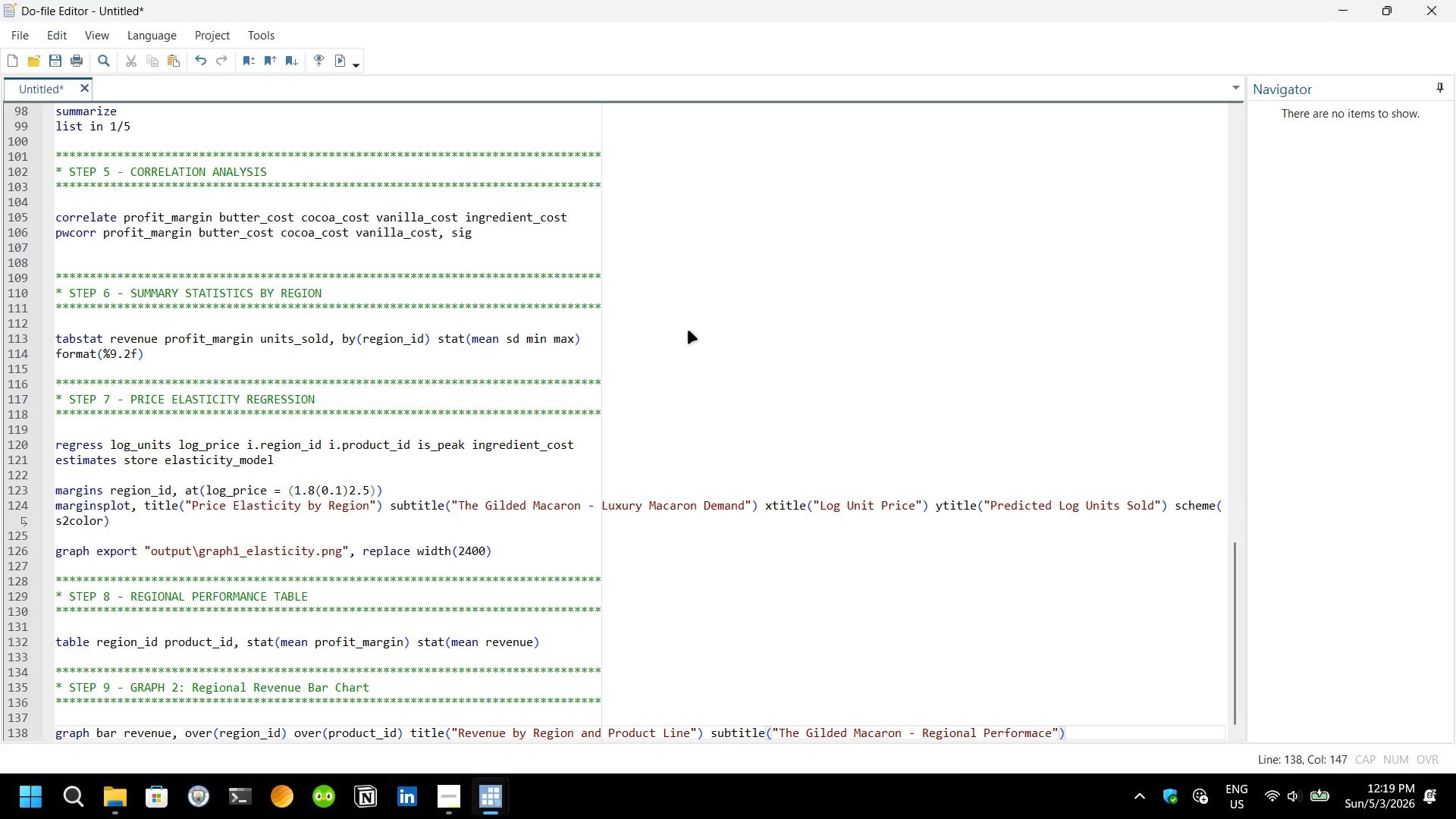 
key(ArrowRight)
 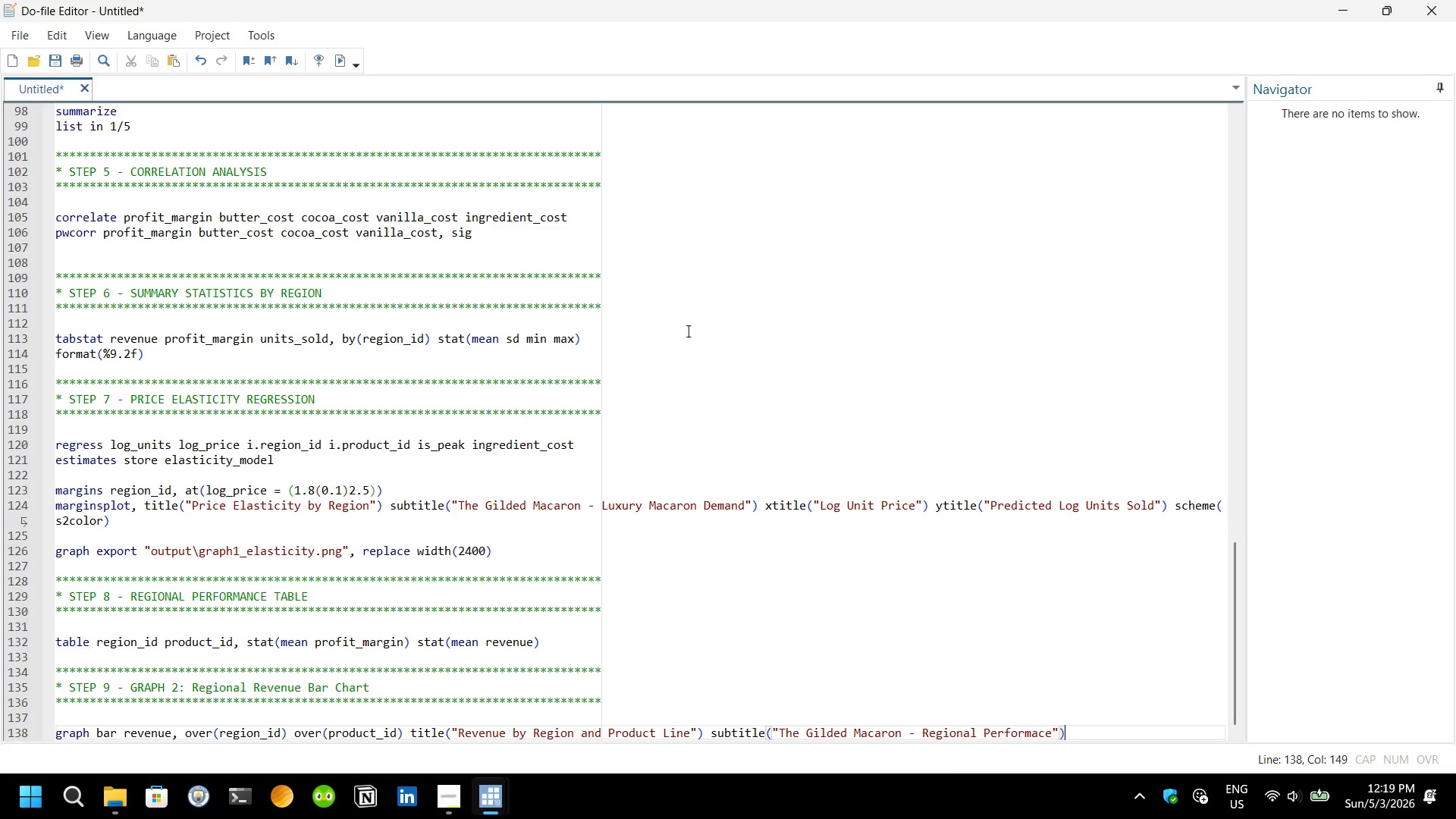 
key(ArrowRight)
 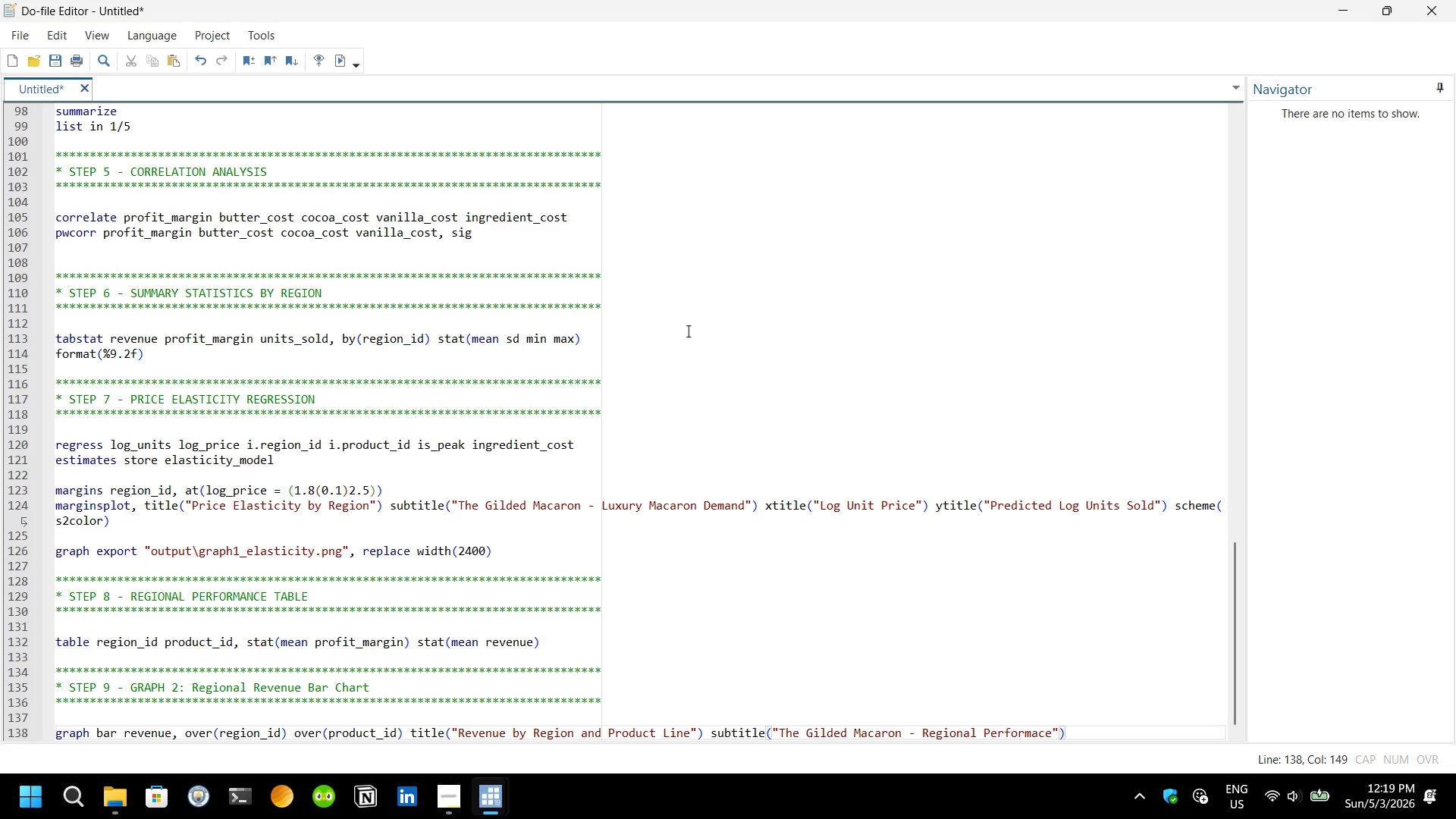 
type( yt)
 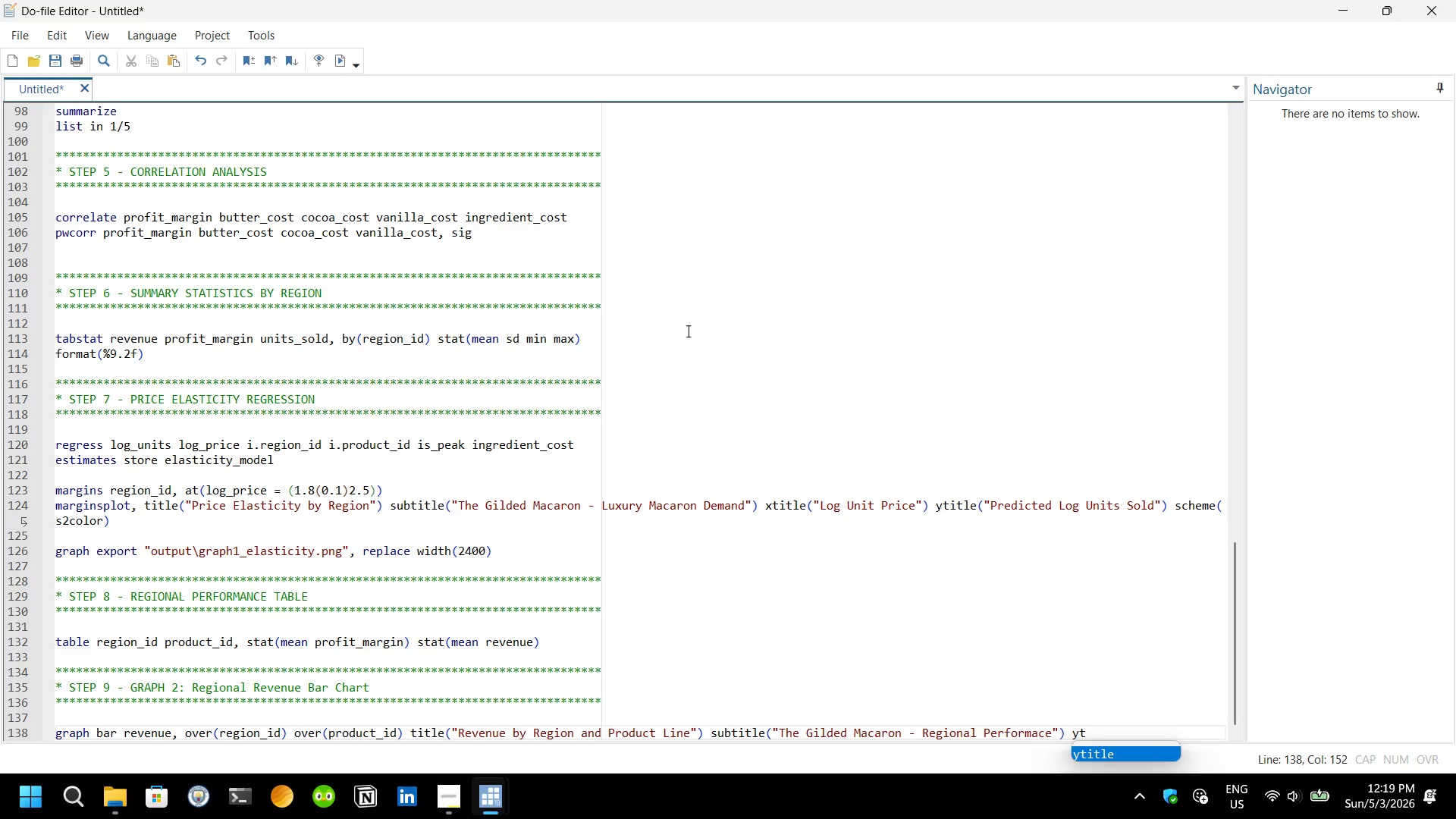 
key(Enter)
 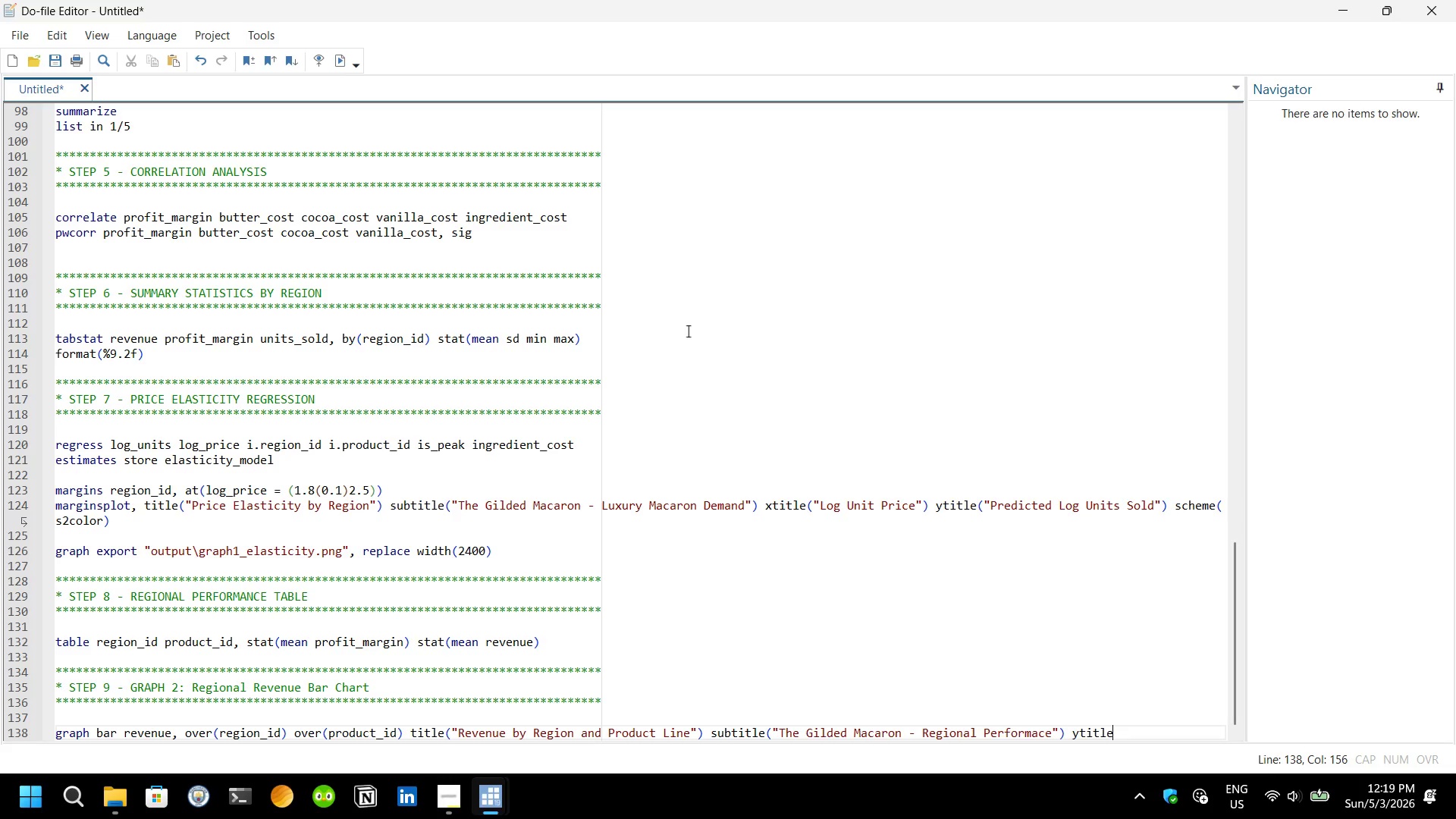 
type(("Total )
 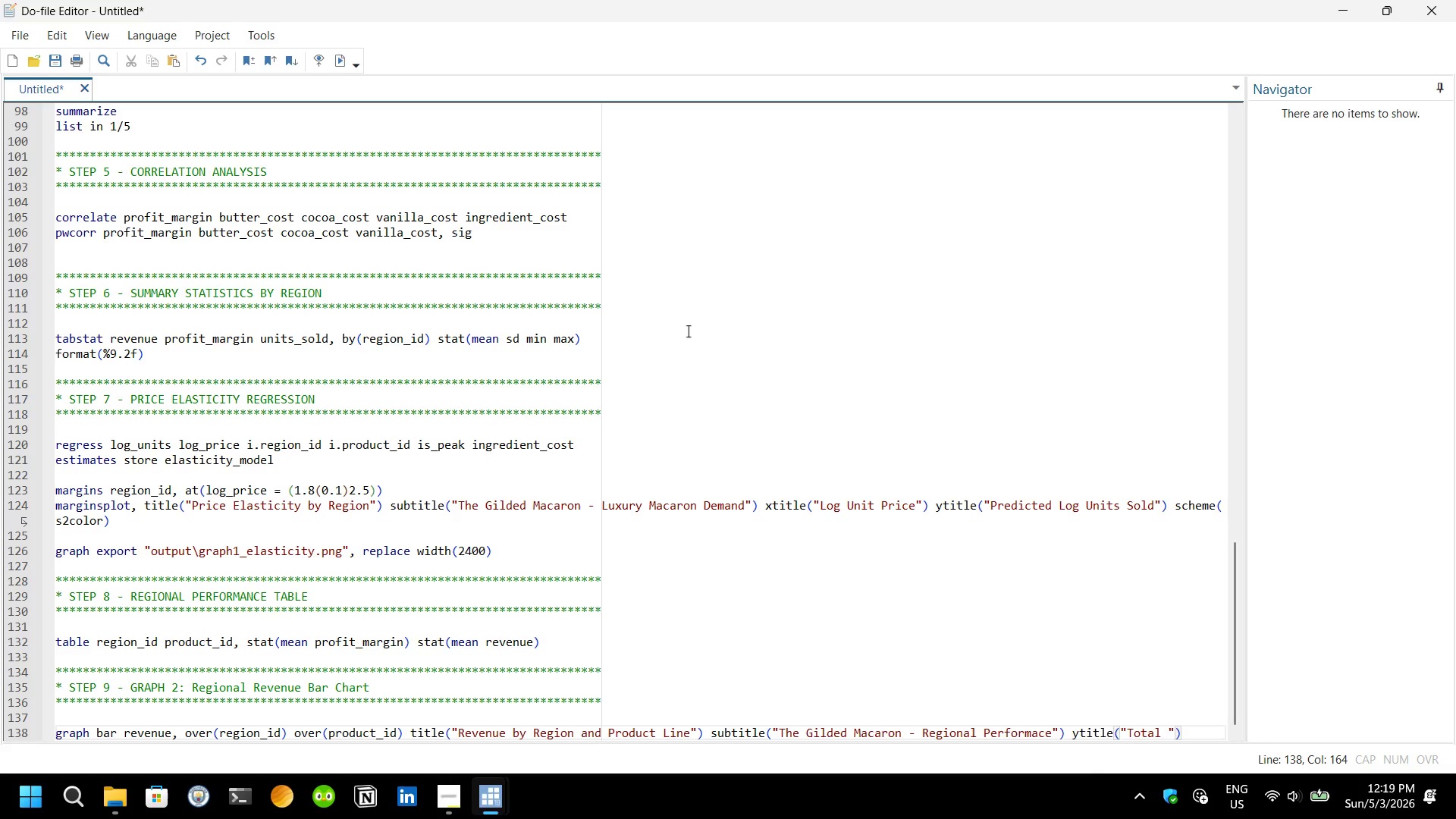 
type(Reve)
 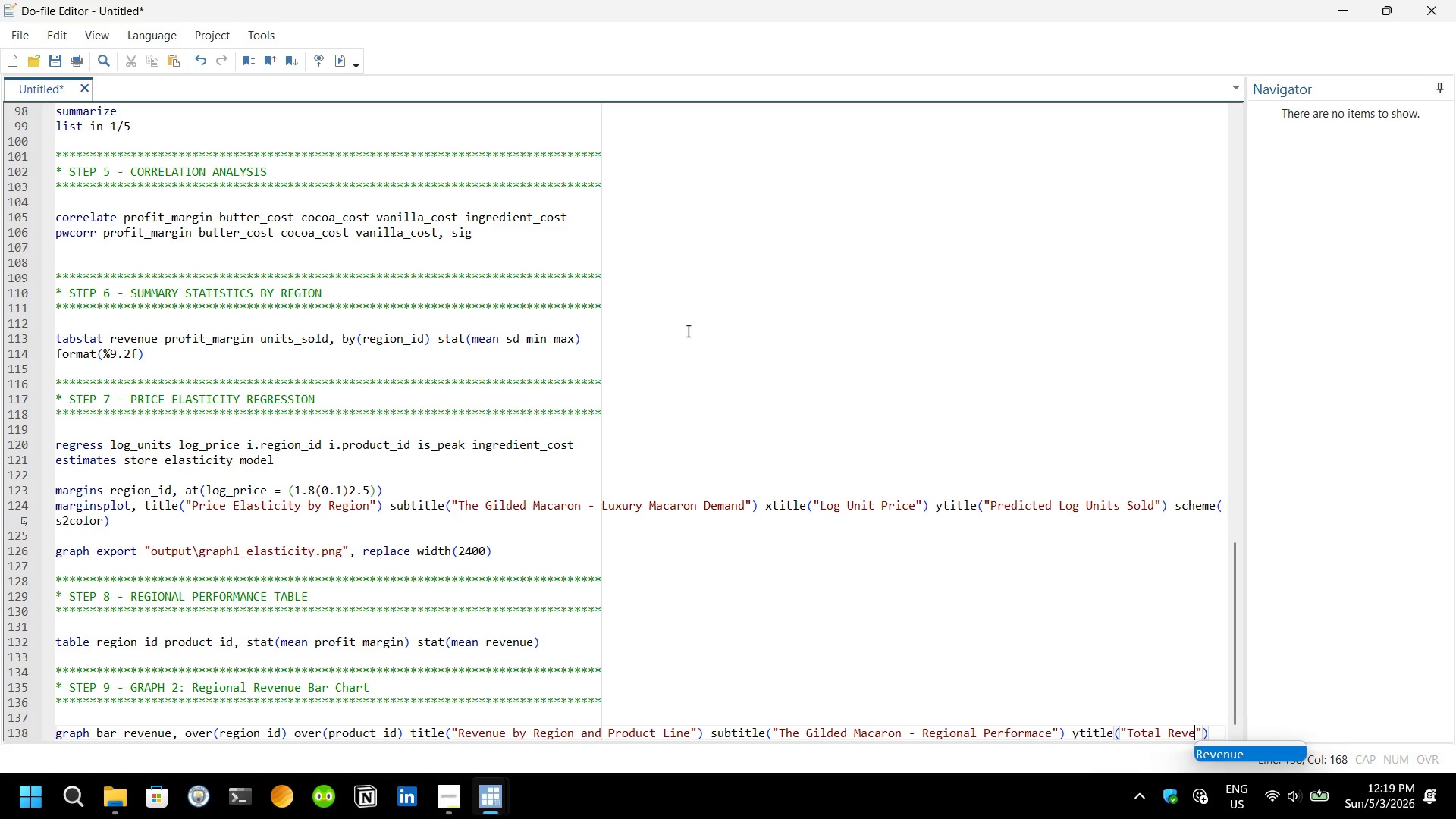 
key(Enter)
 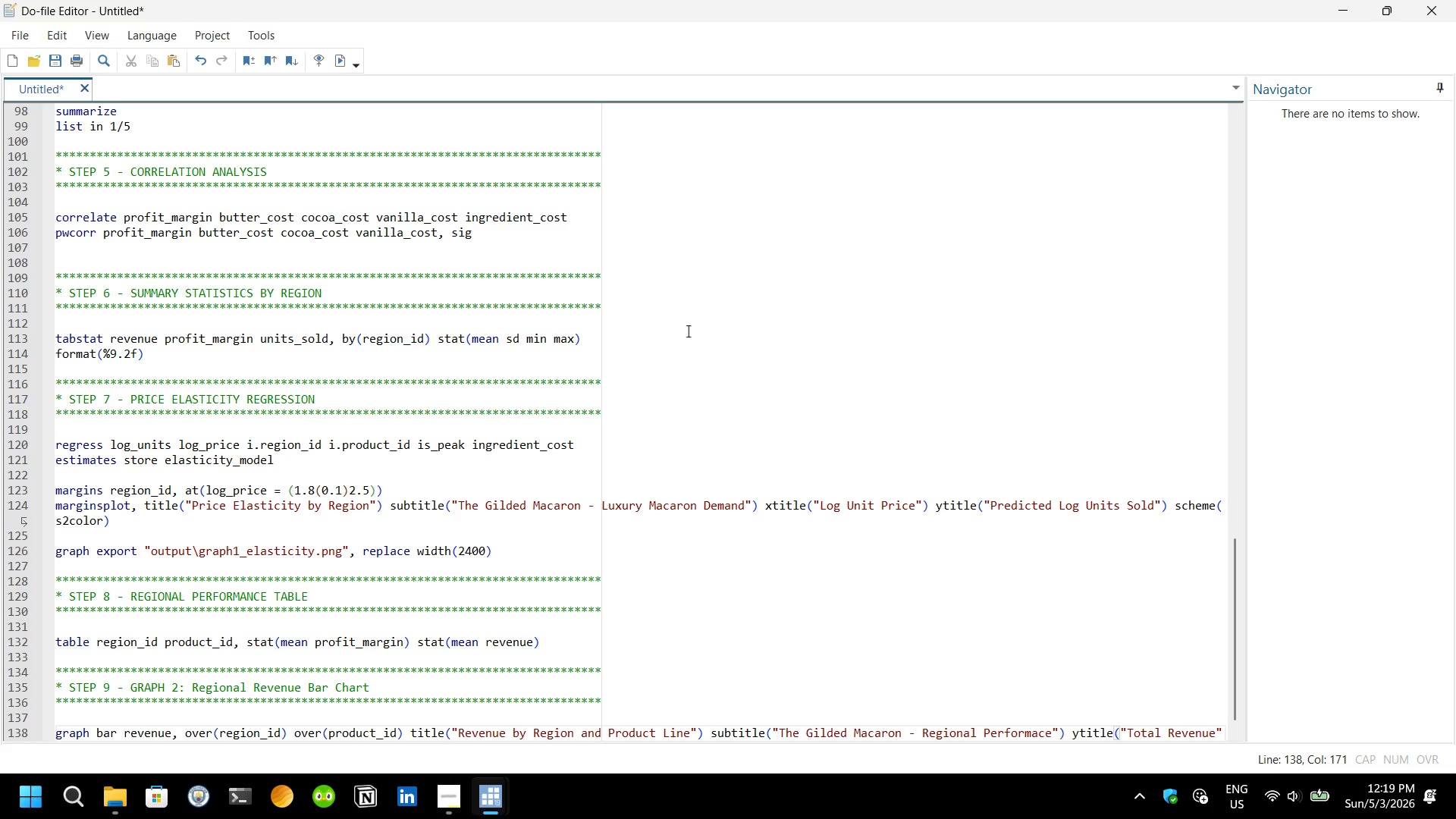 
wait(5.73)
 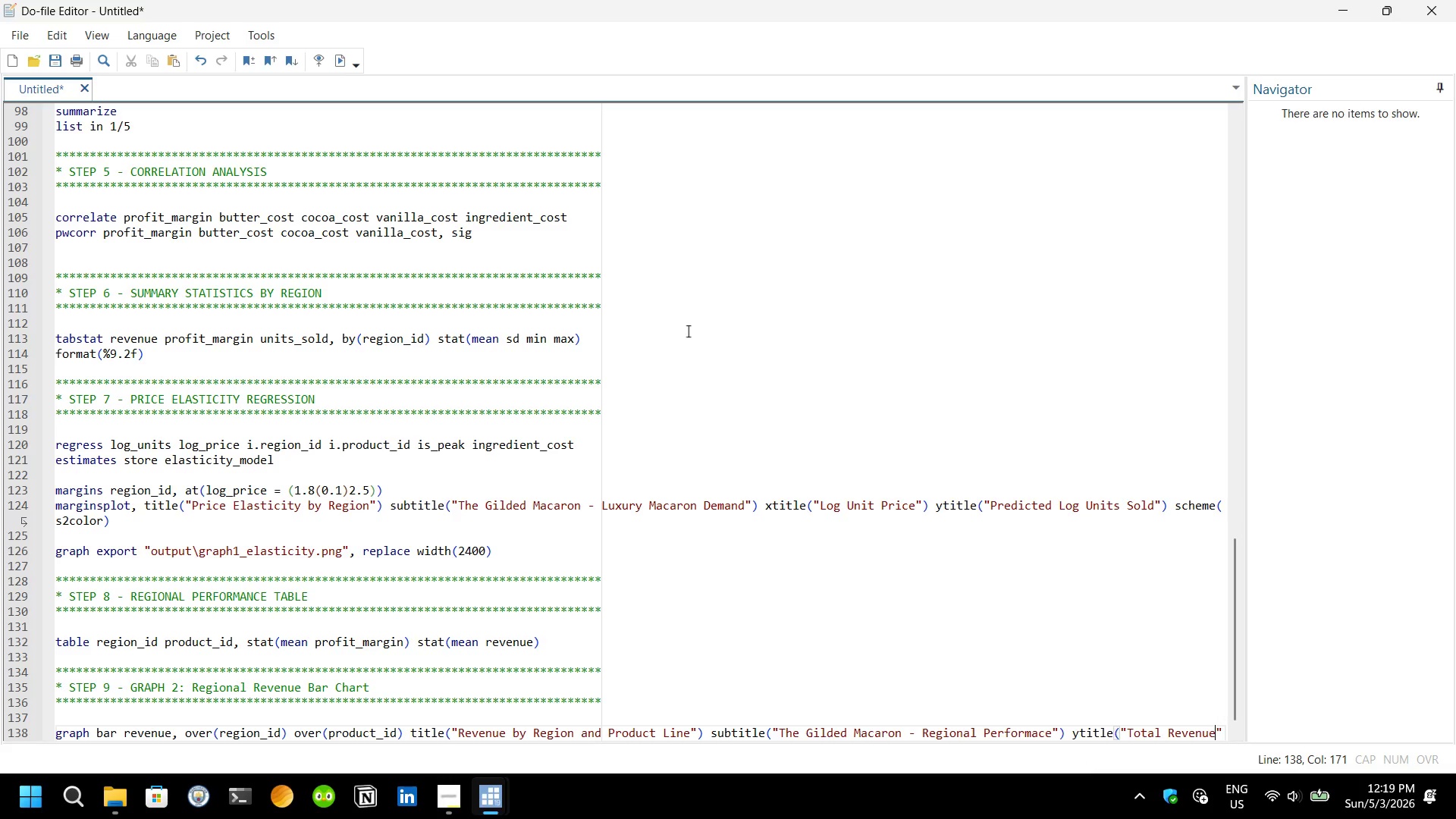 
type( (USD)
 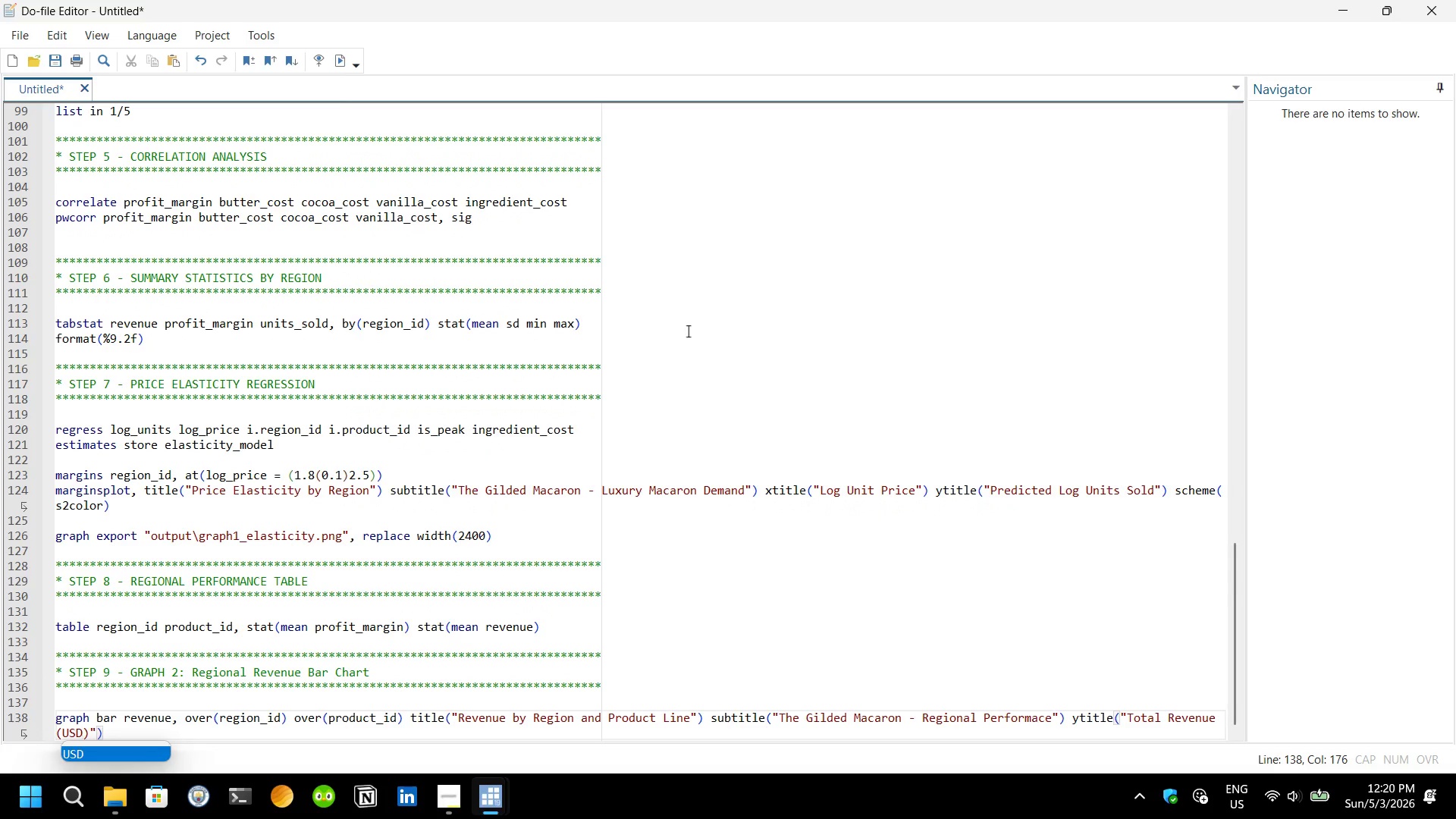 
wait(5.09)
 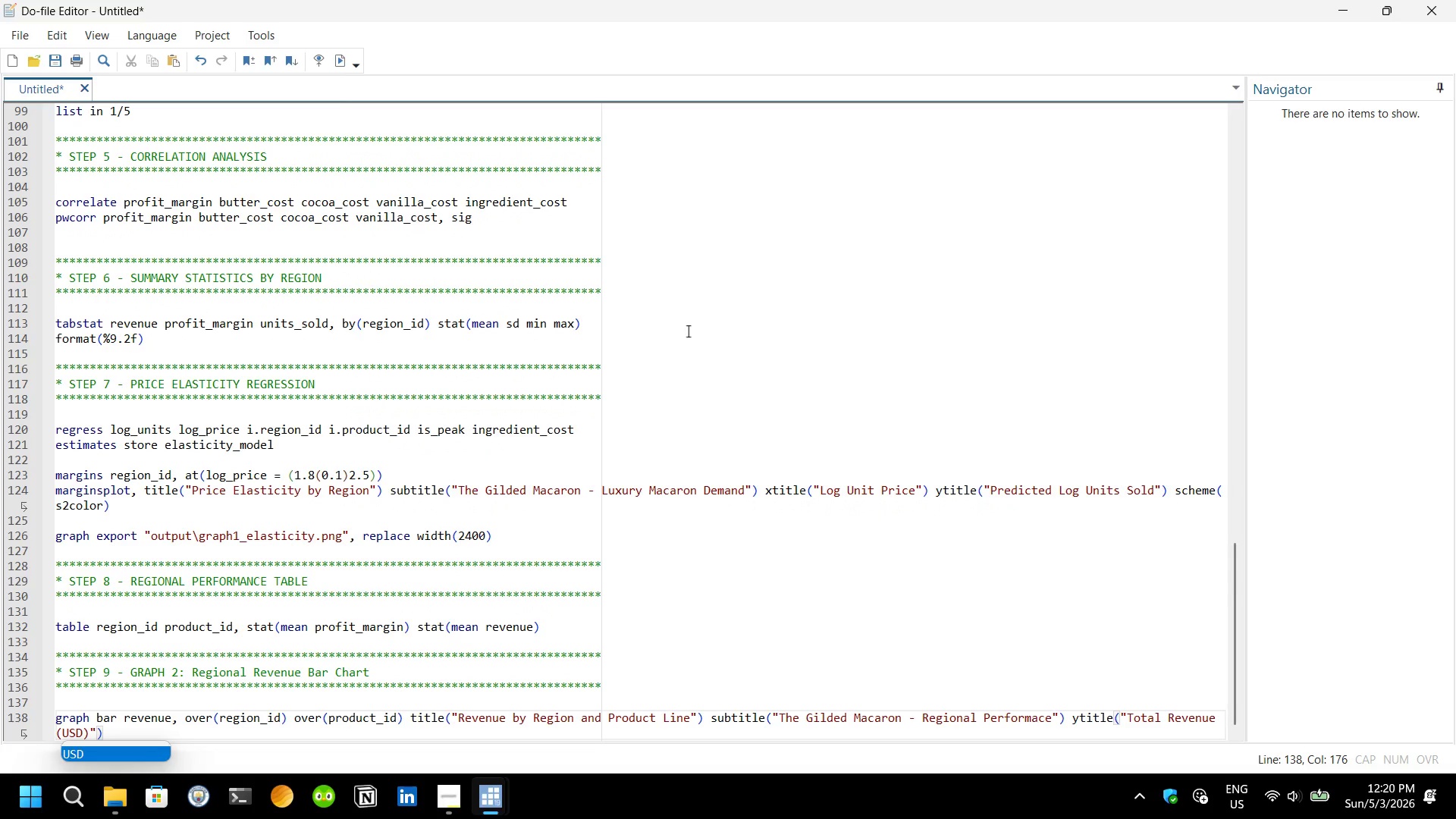 
key(ArrowRight)
 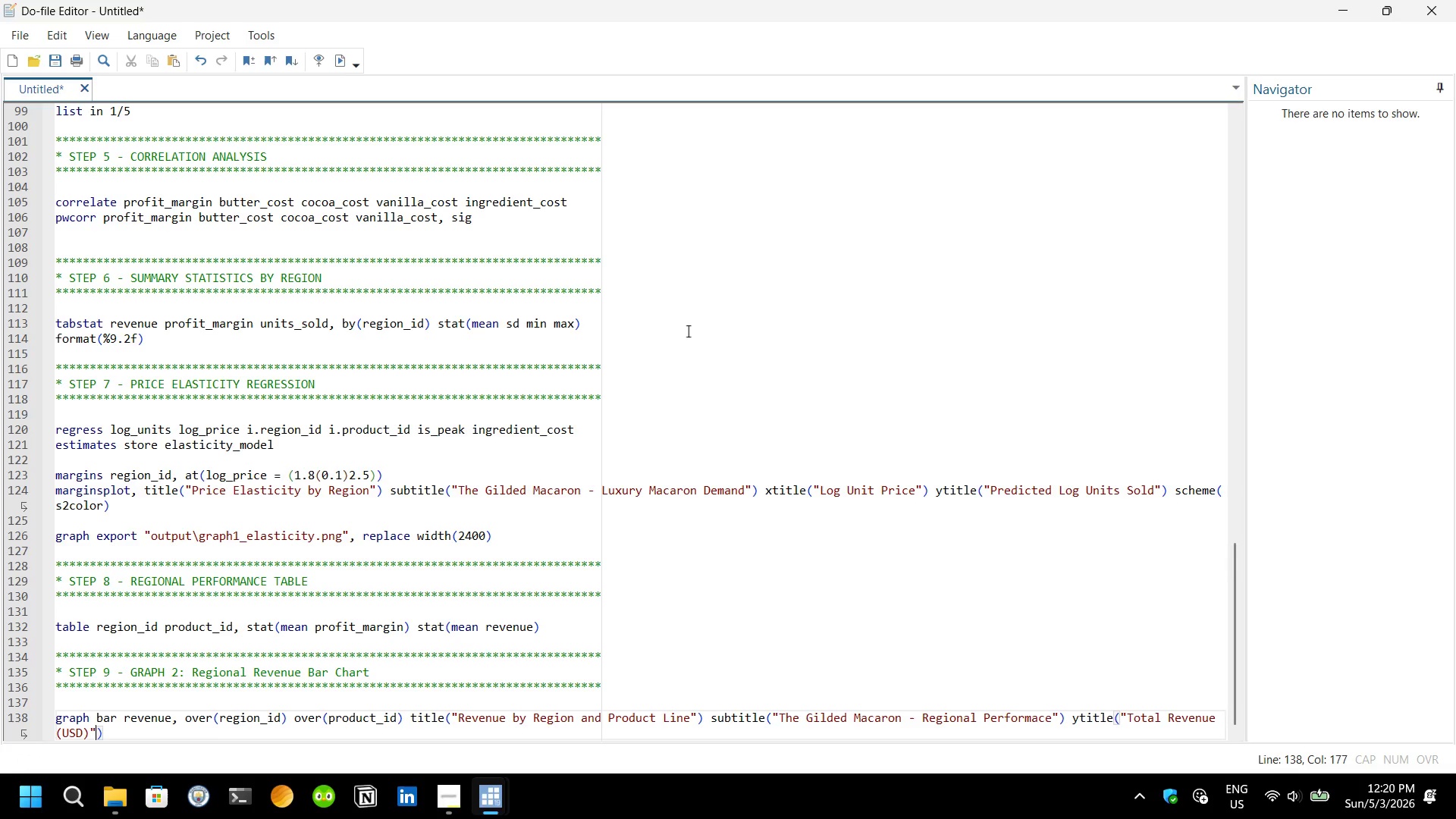 
key(ArrowRight)
 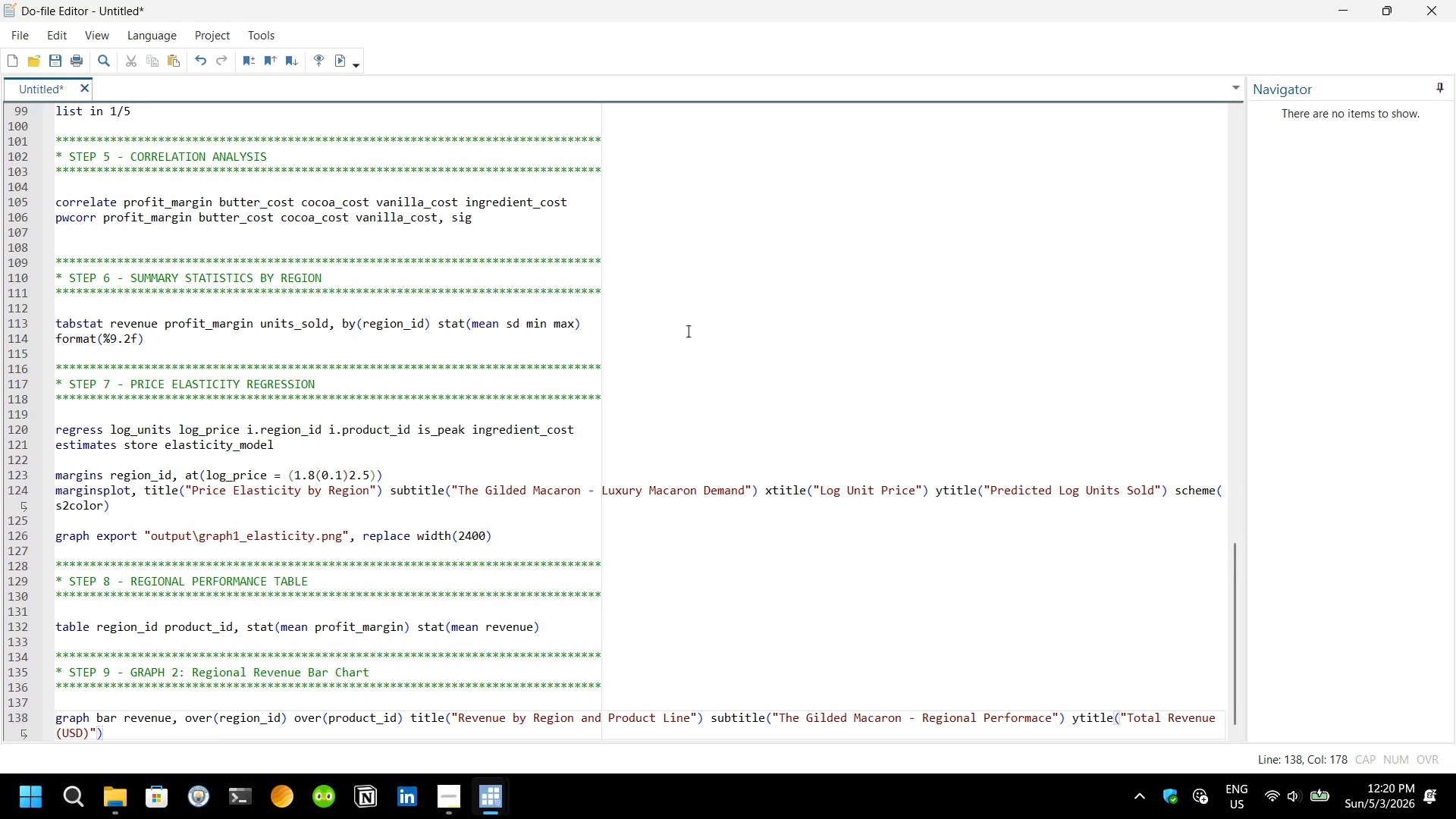 
wait(5.19)
 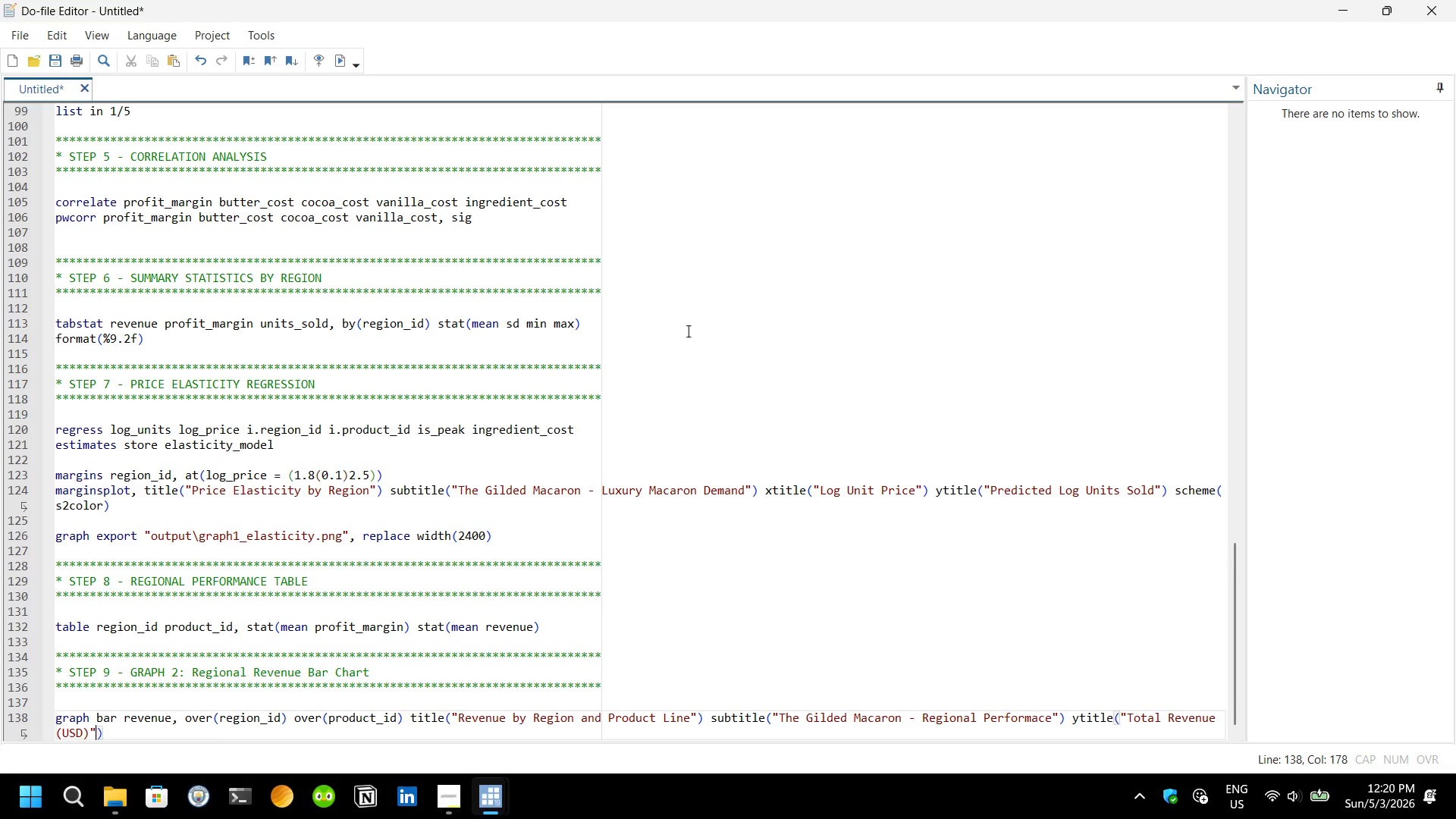 
key(ArrowRight)
 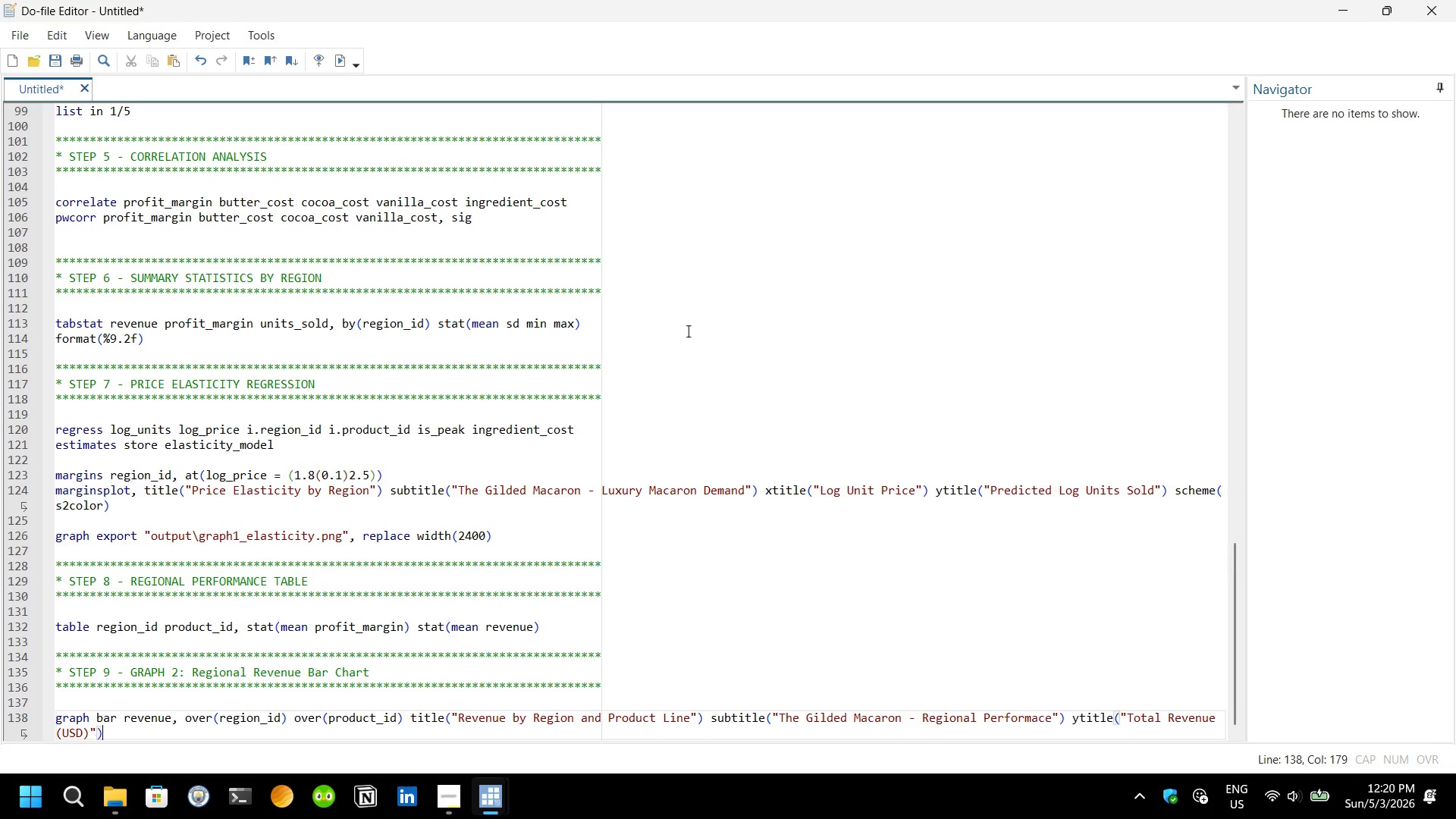 
type( sh)
key(Backspace)
type(ch)
 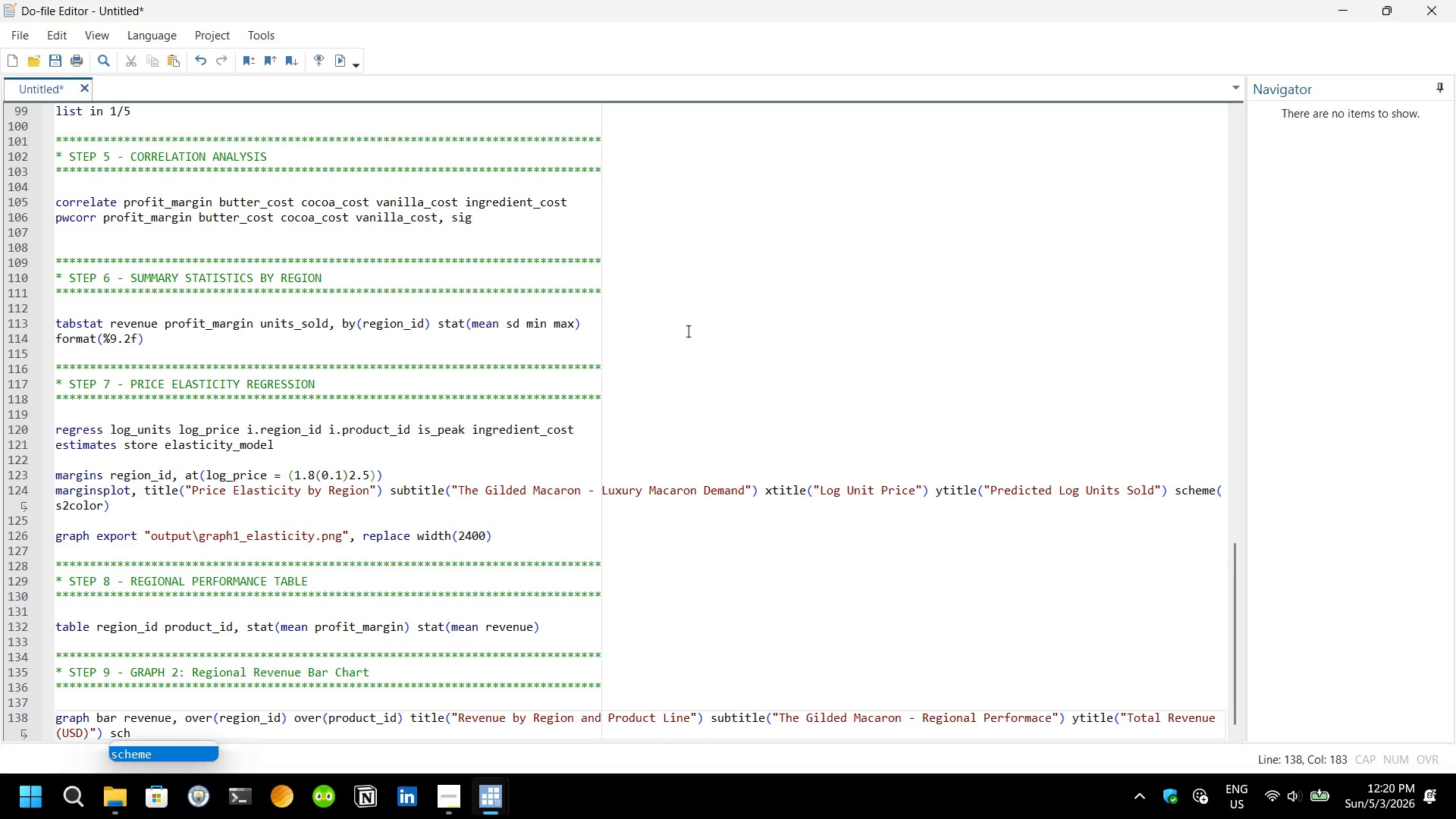 
key(Enter)
 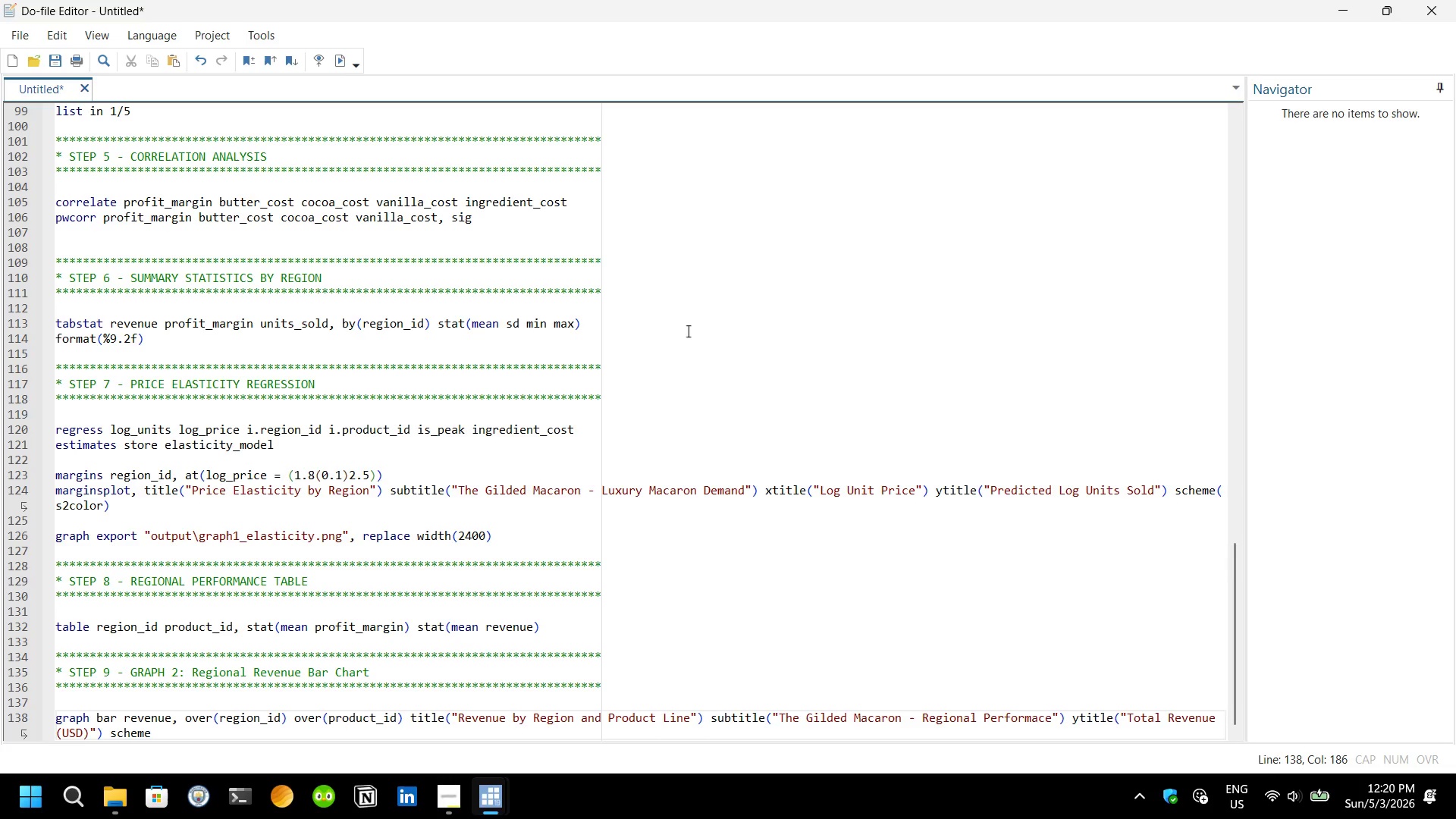 
type((s2)
 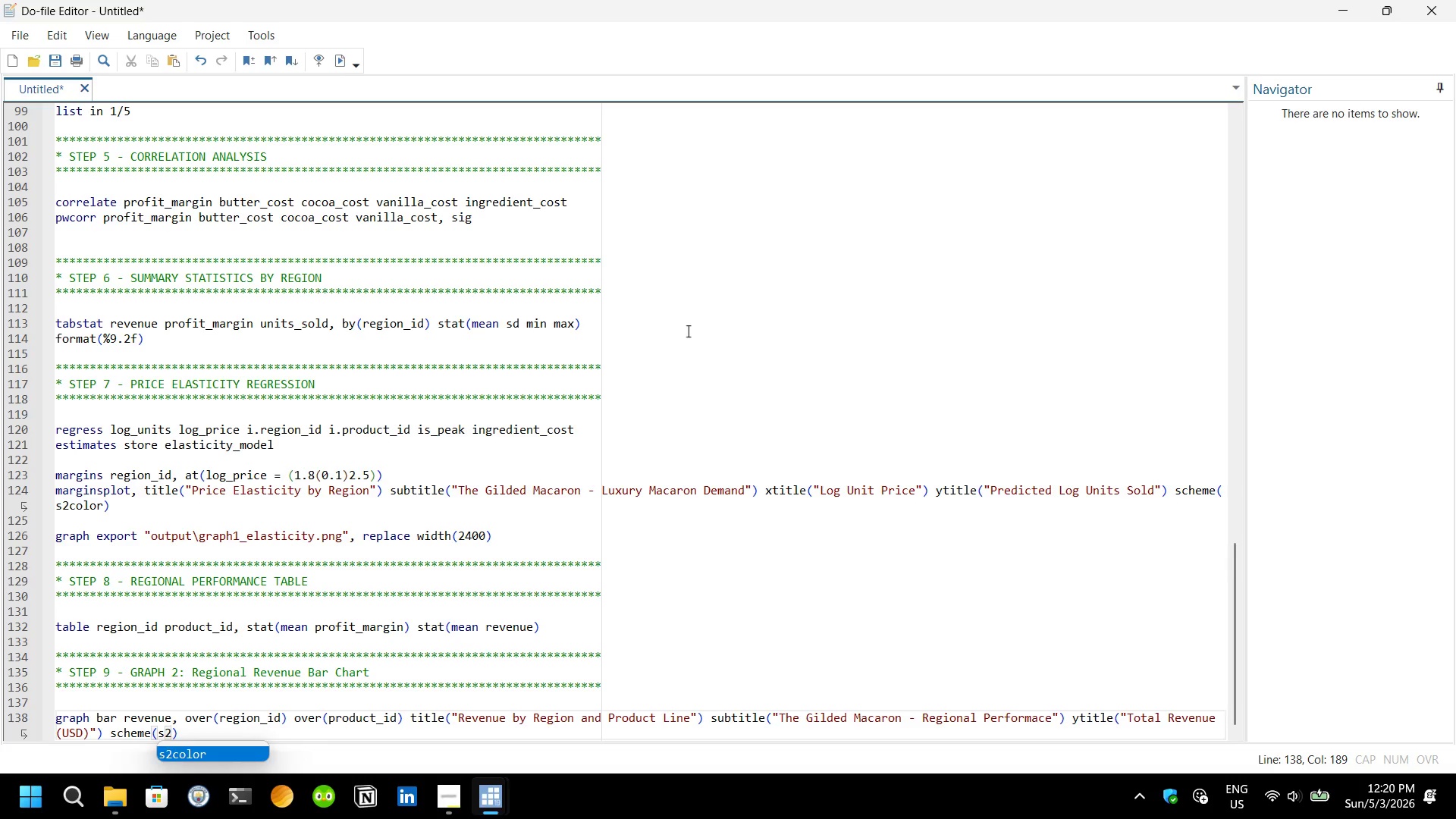 
key(Enter)
 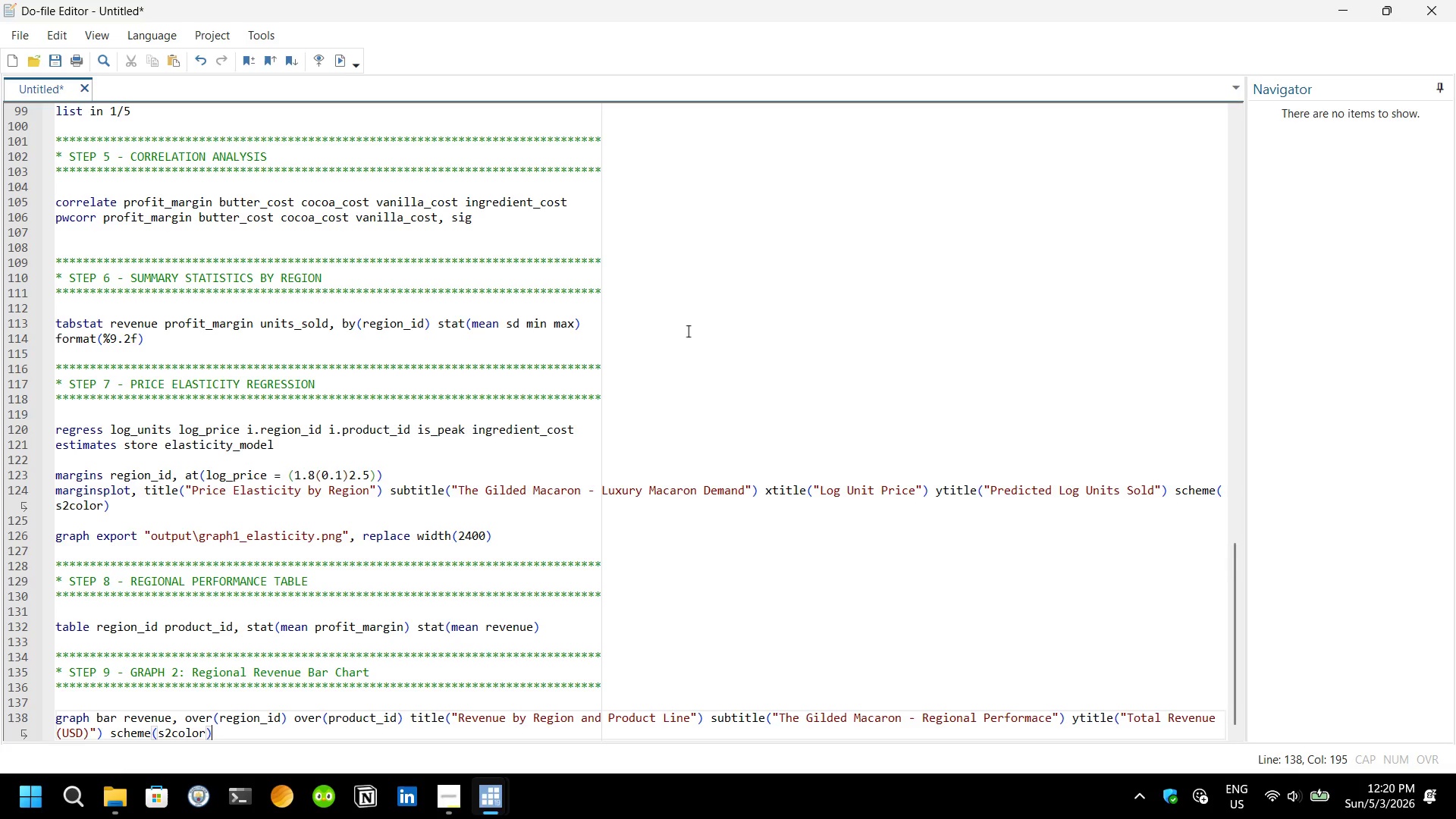 
key(ArrowRight)
 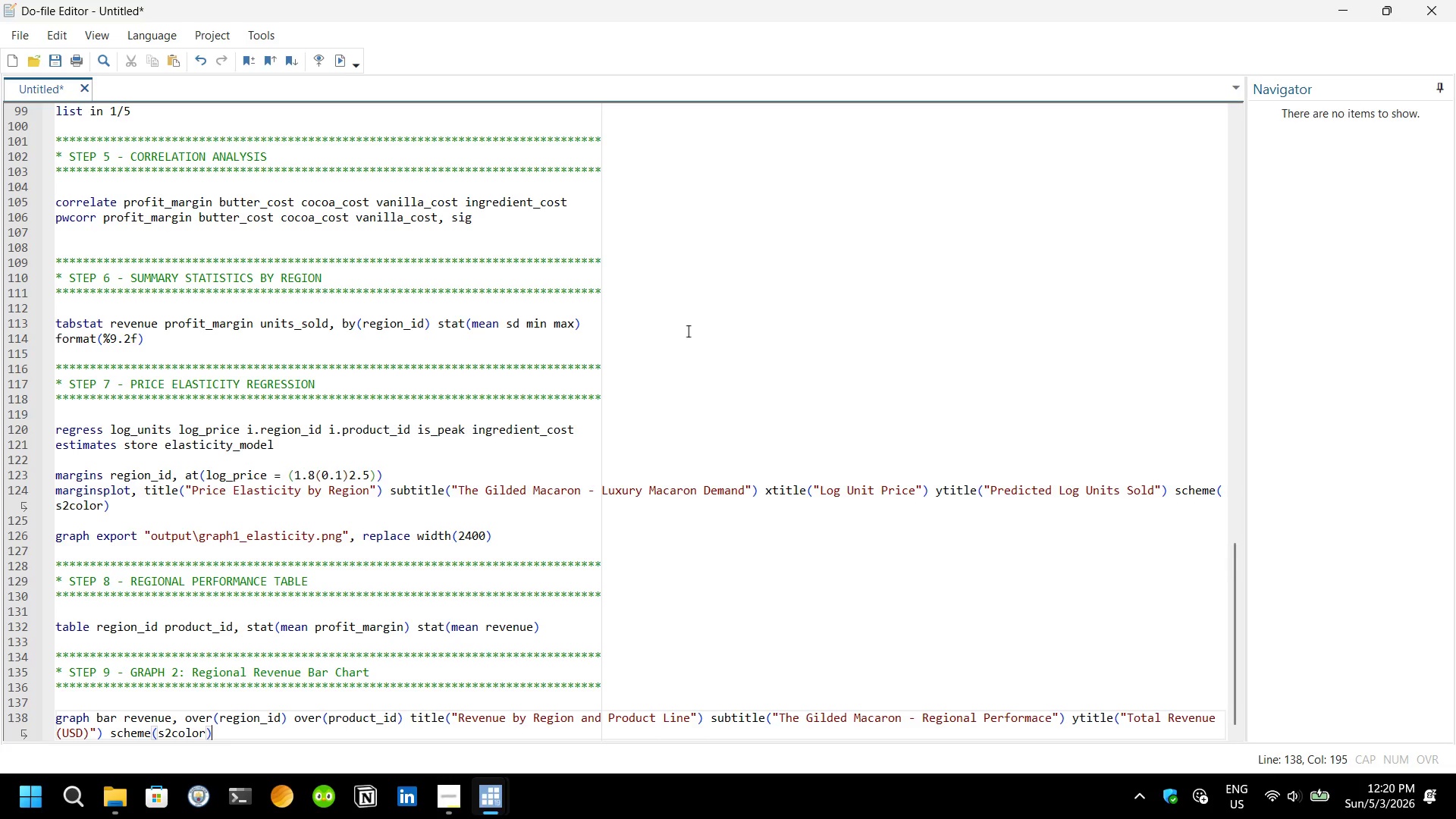 
type( asyvars)
 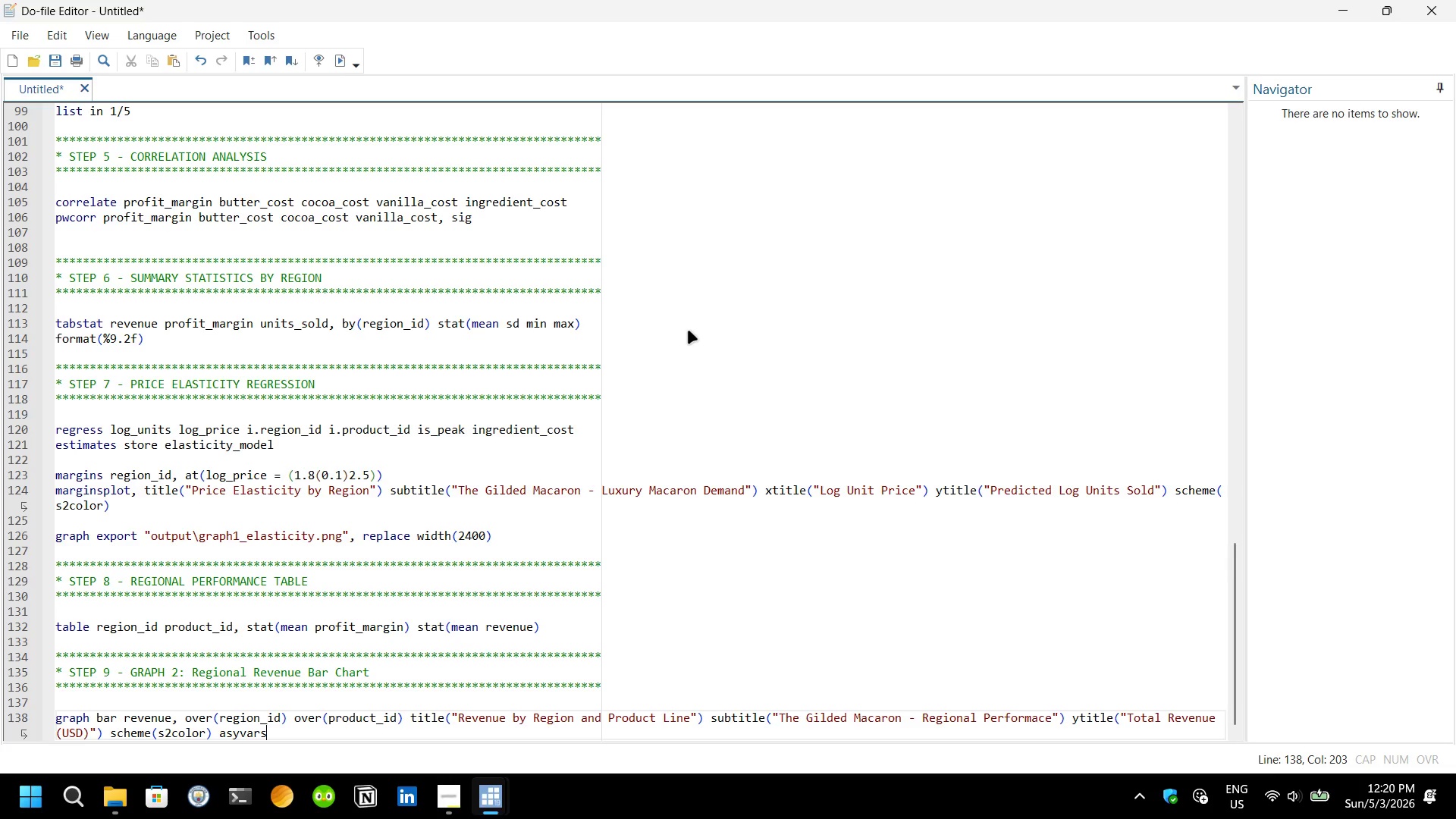 
key(Enter)
 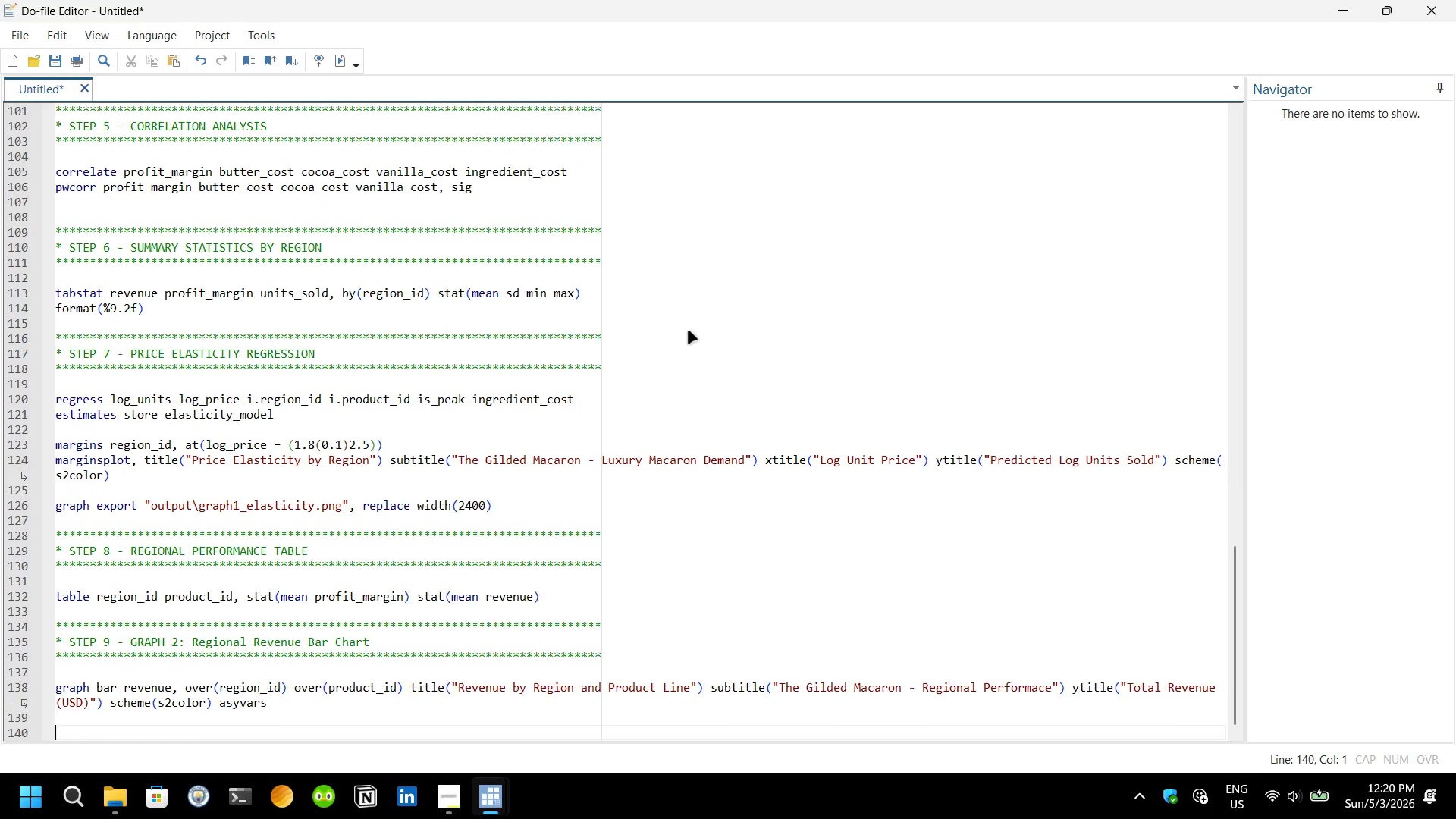 
key(Enter)
 